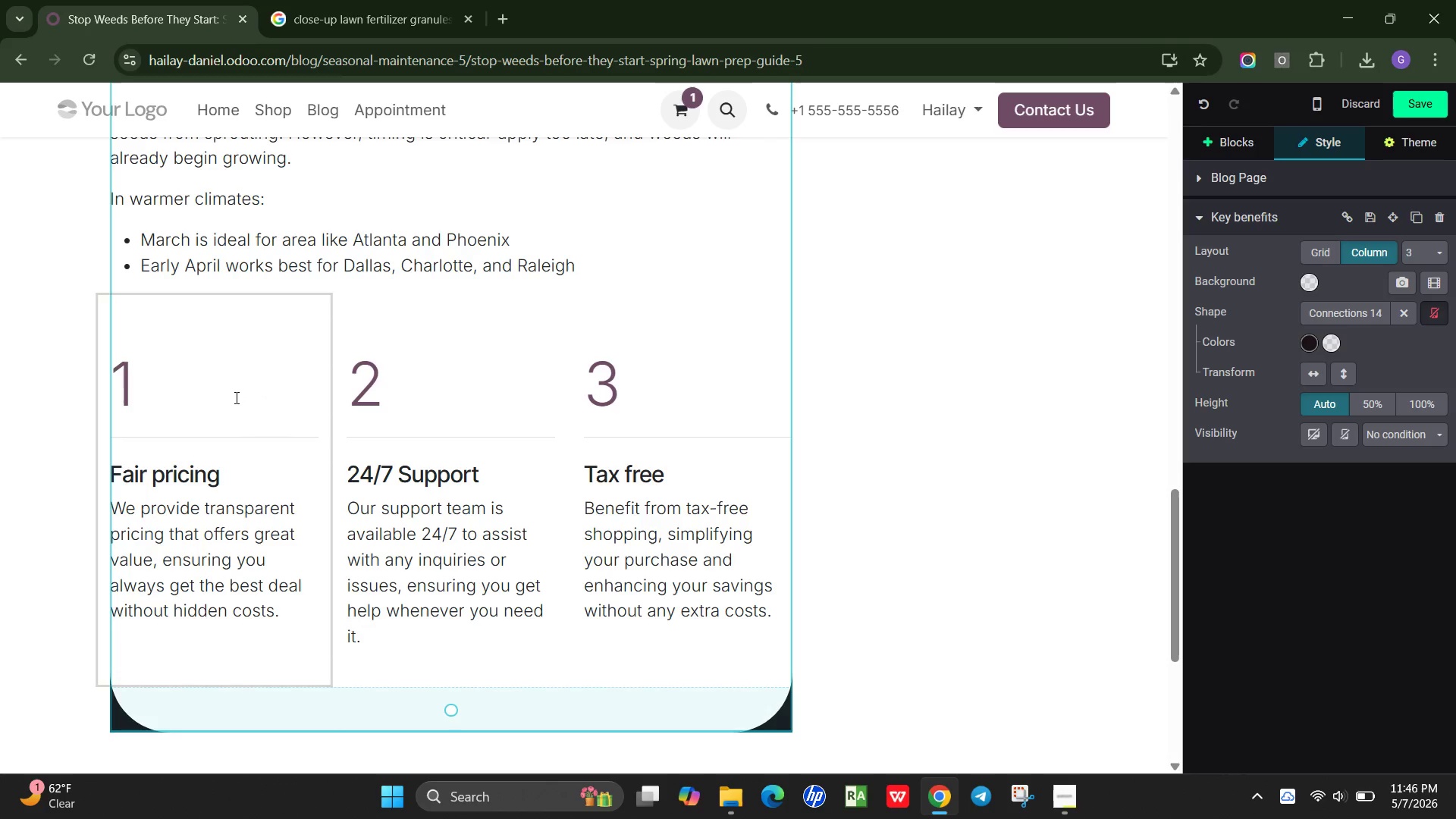 
left_click([235, 397])
 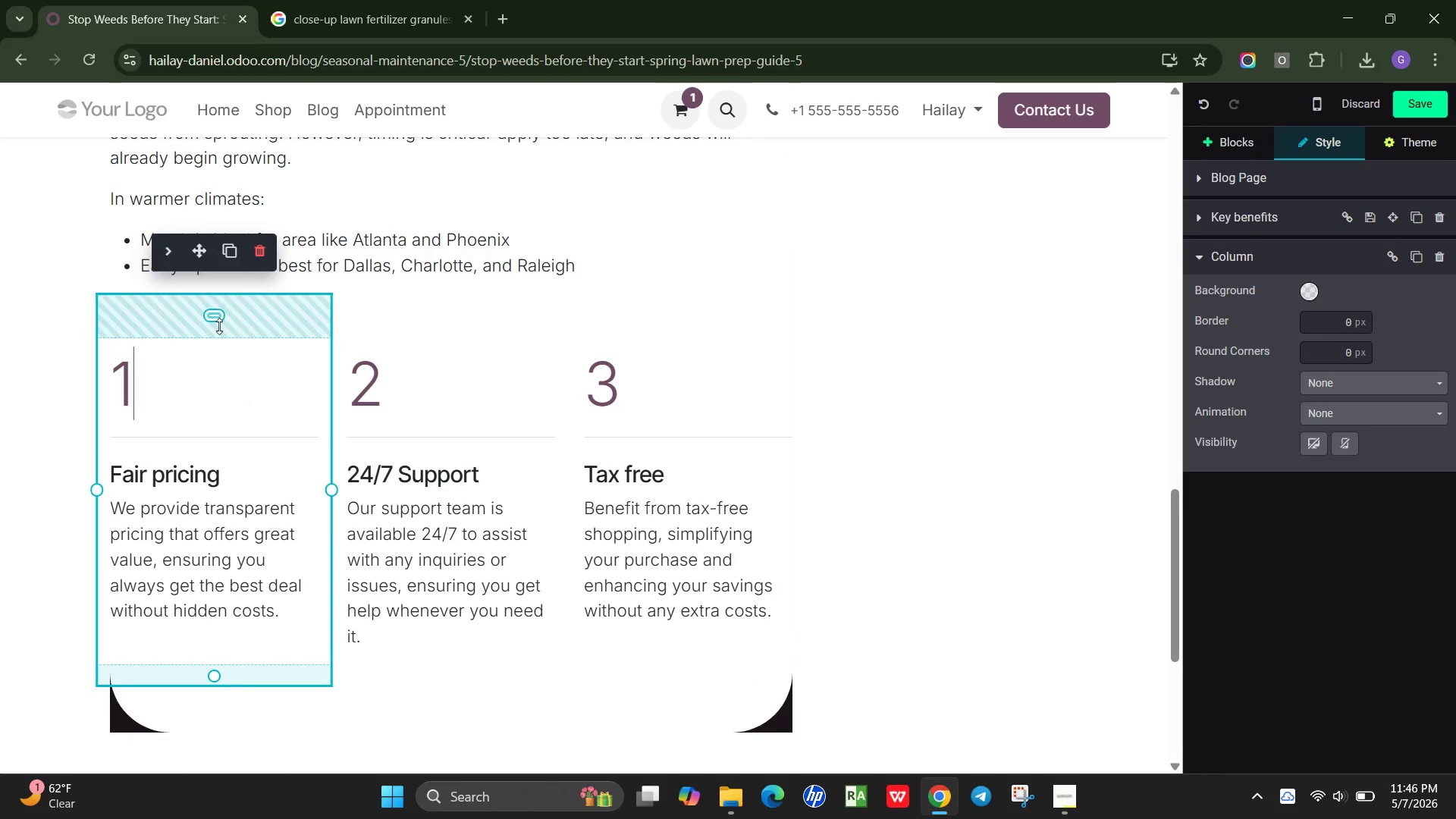 
left_click_drag(start_coordinate=[219, 326], to_coordinate=[248, 269])
 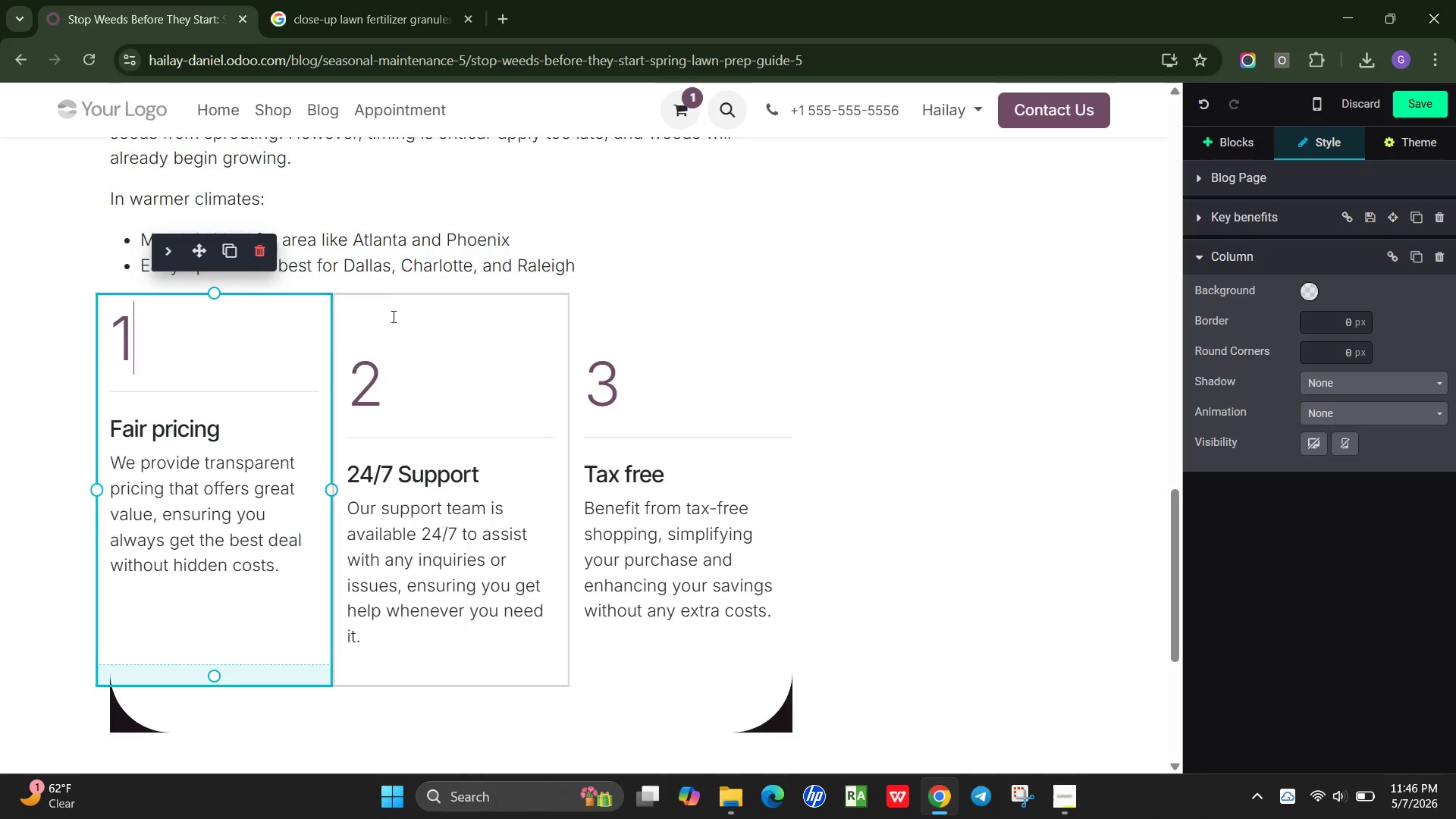 
left_click([393, 317])
 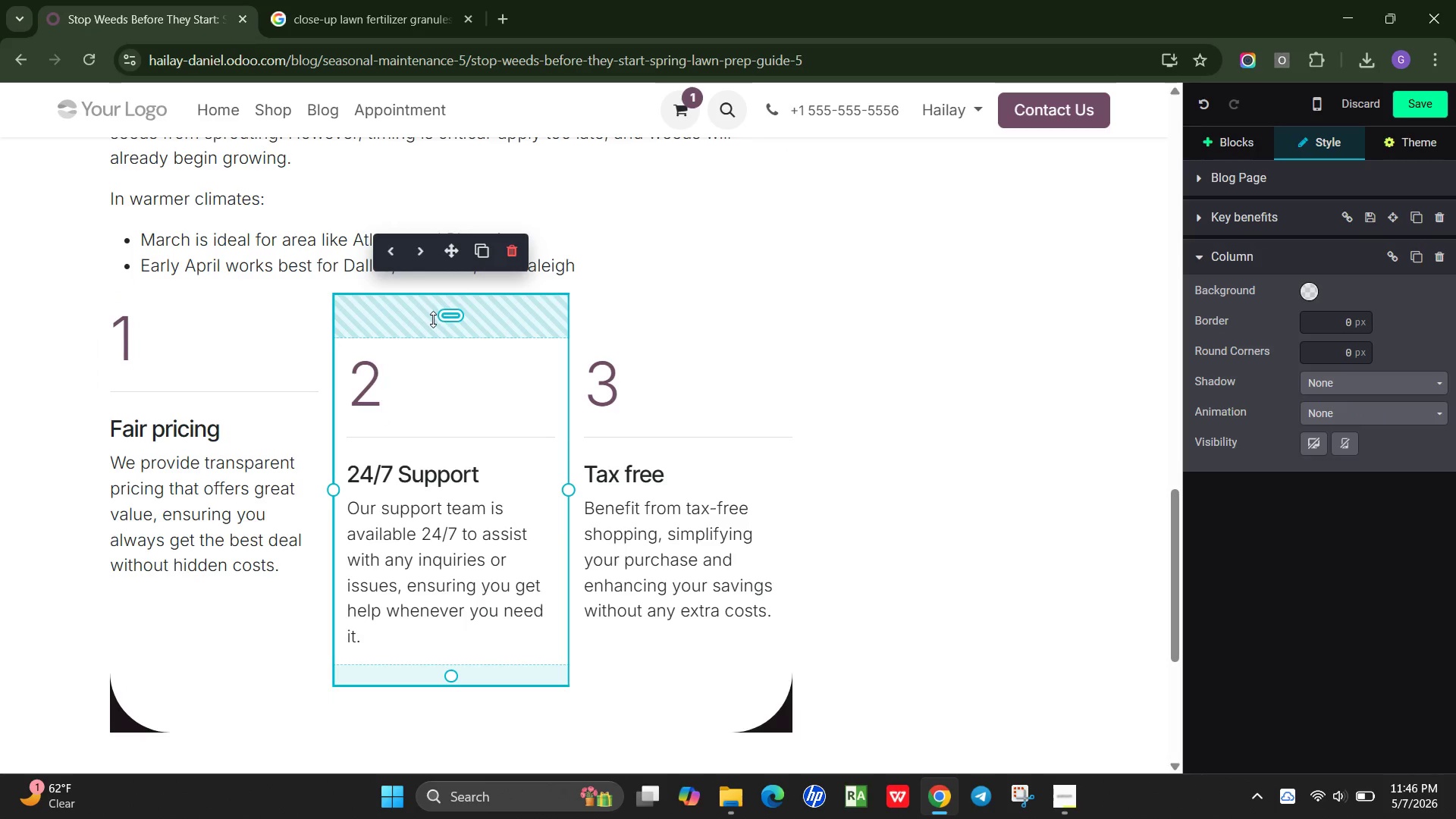 
left_click_drag(start_coordinate=[433, 319], to_coordinate=[444, 274])
 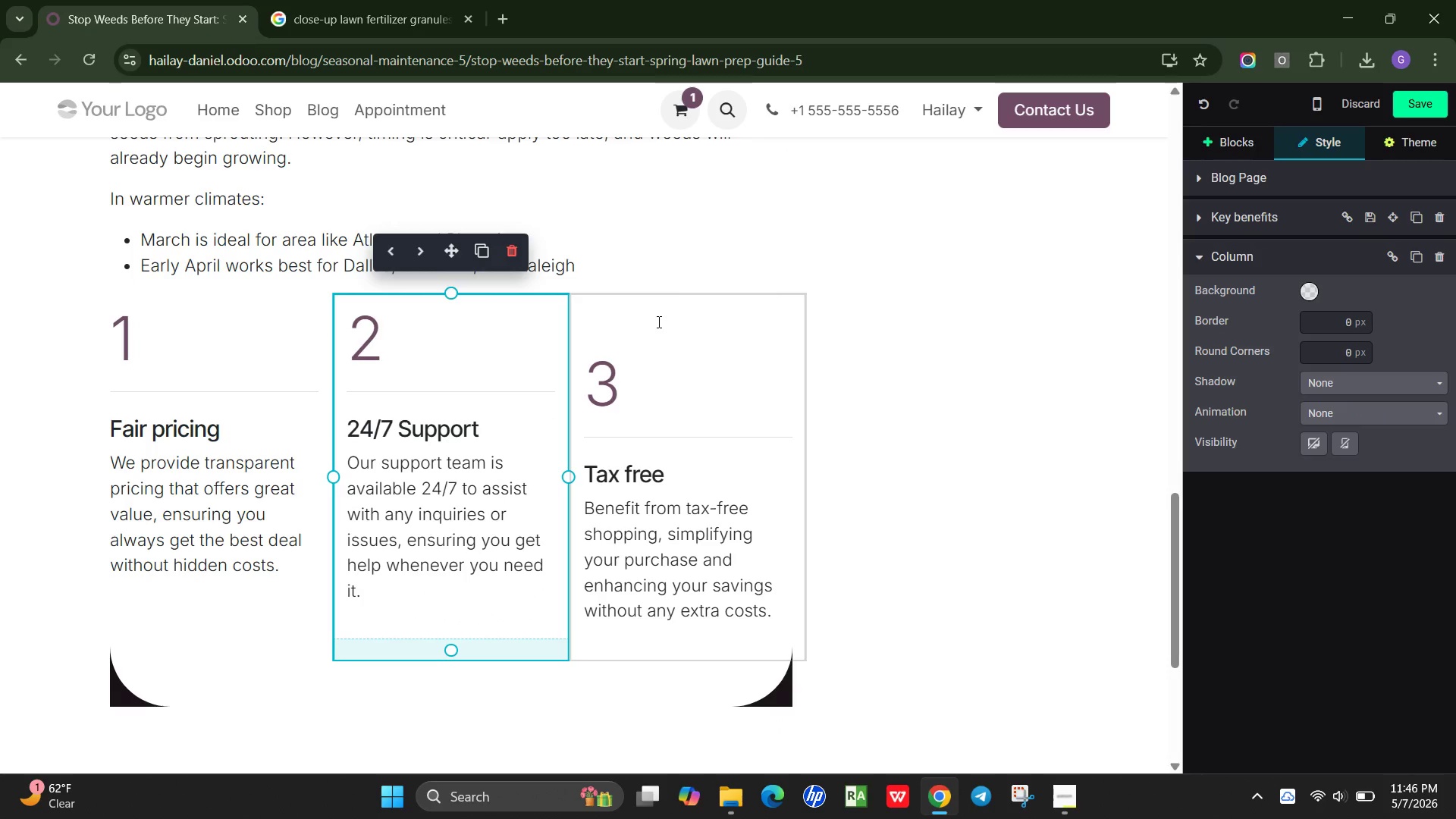 
left_click([659, 322])
 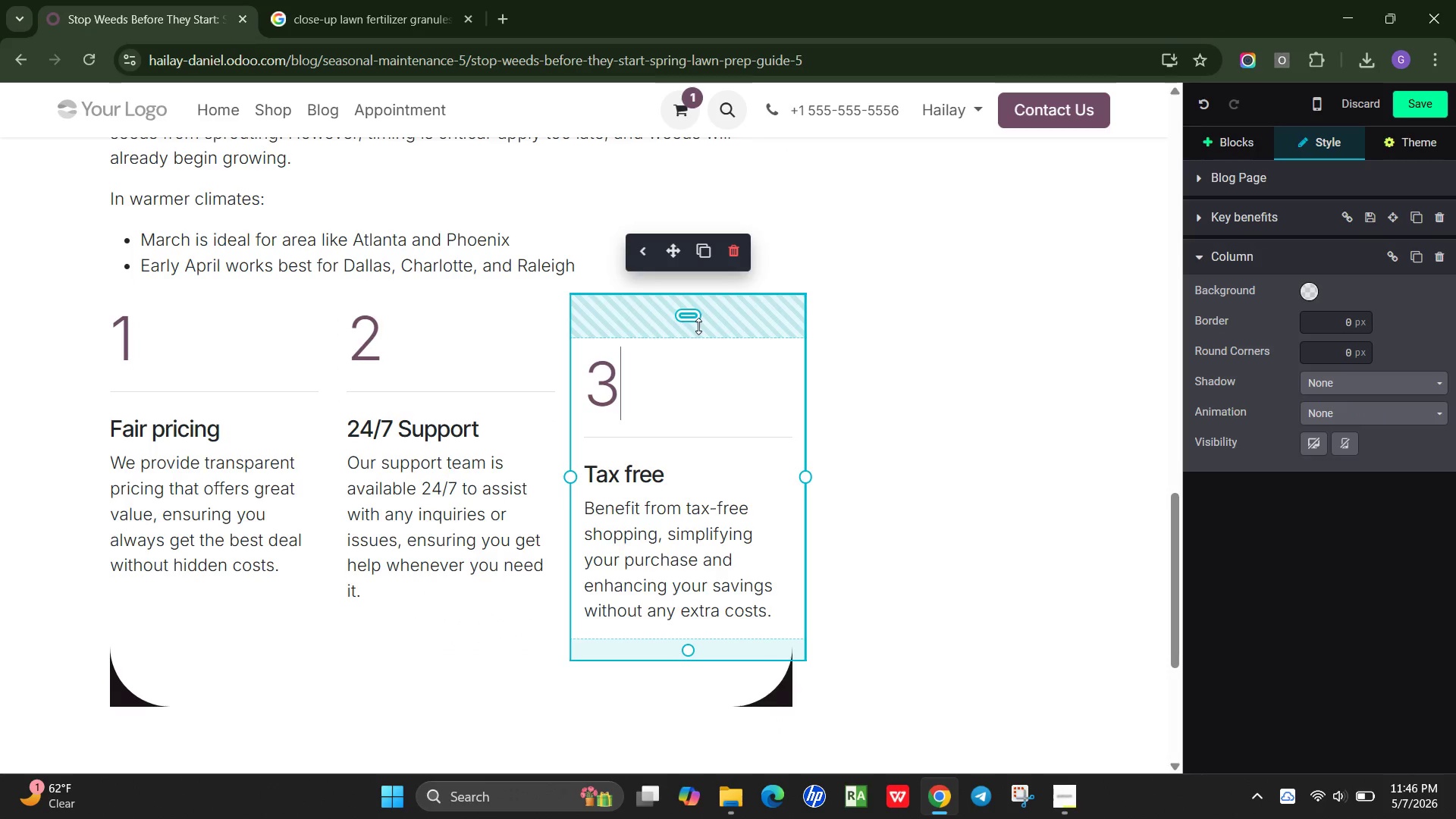 
left_click_drag(start_coordinate=[698, 326], to_coordinate=[696, 228])
 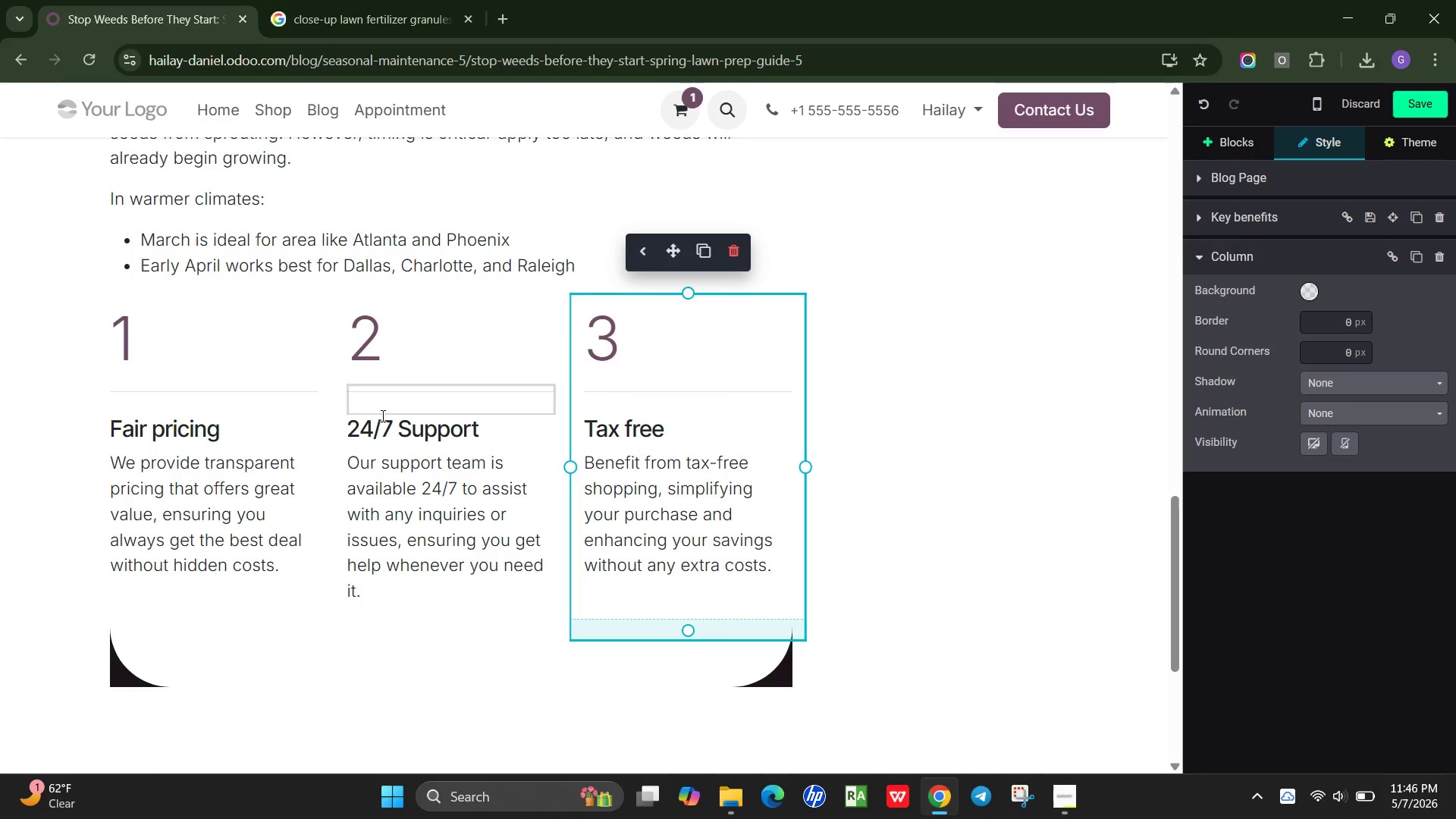 
scroll: coordinate [251, 438], scroll_direction: down, amount: 2.0
 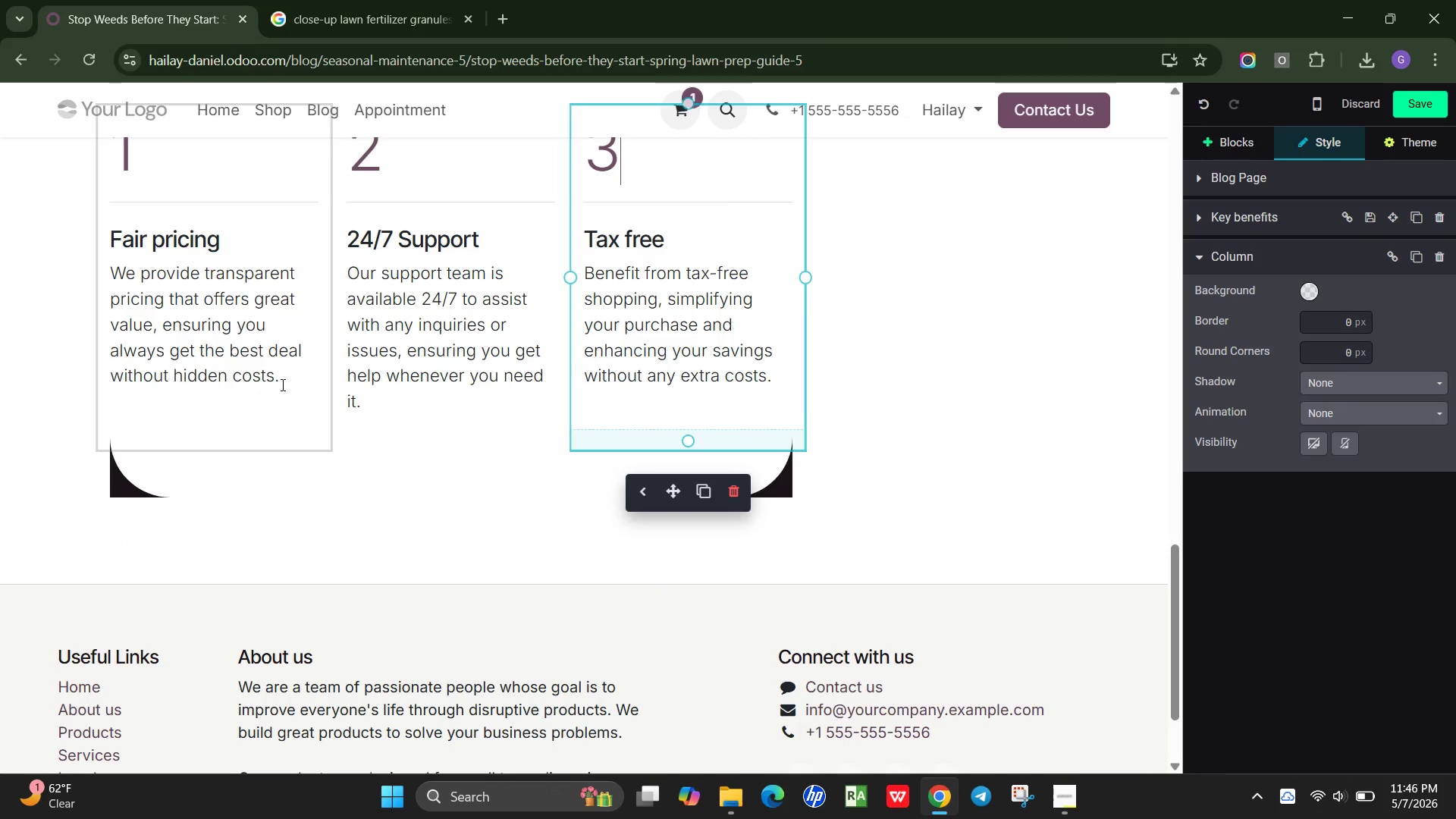 
left_click_drag(start_coordinate=[281, 384], to_coordinate=[108, 246])
 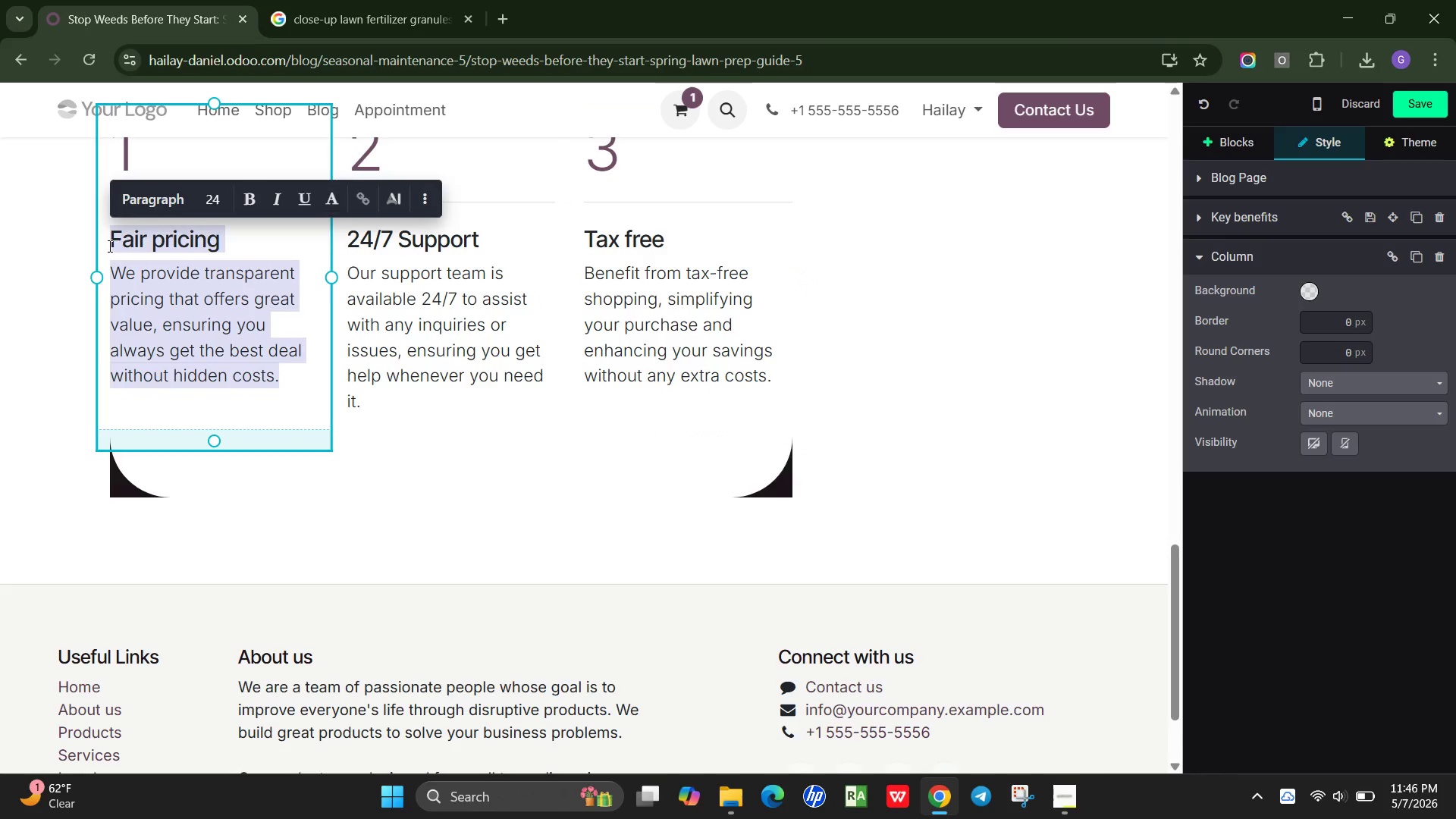 
wait(5.83)
 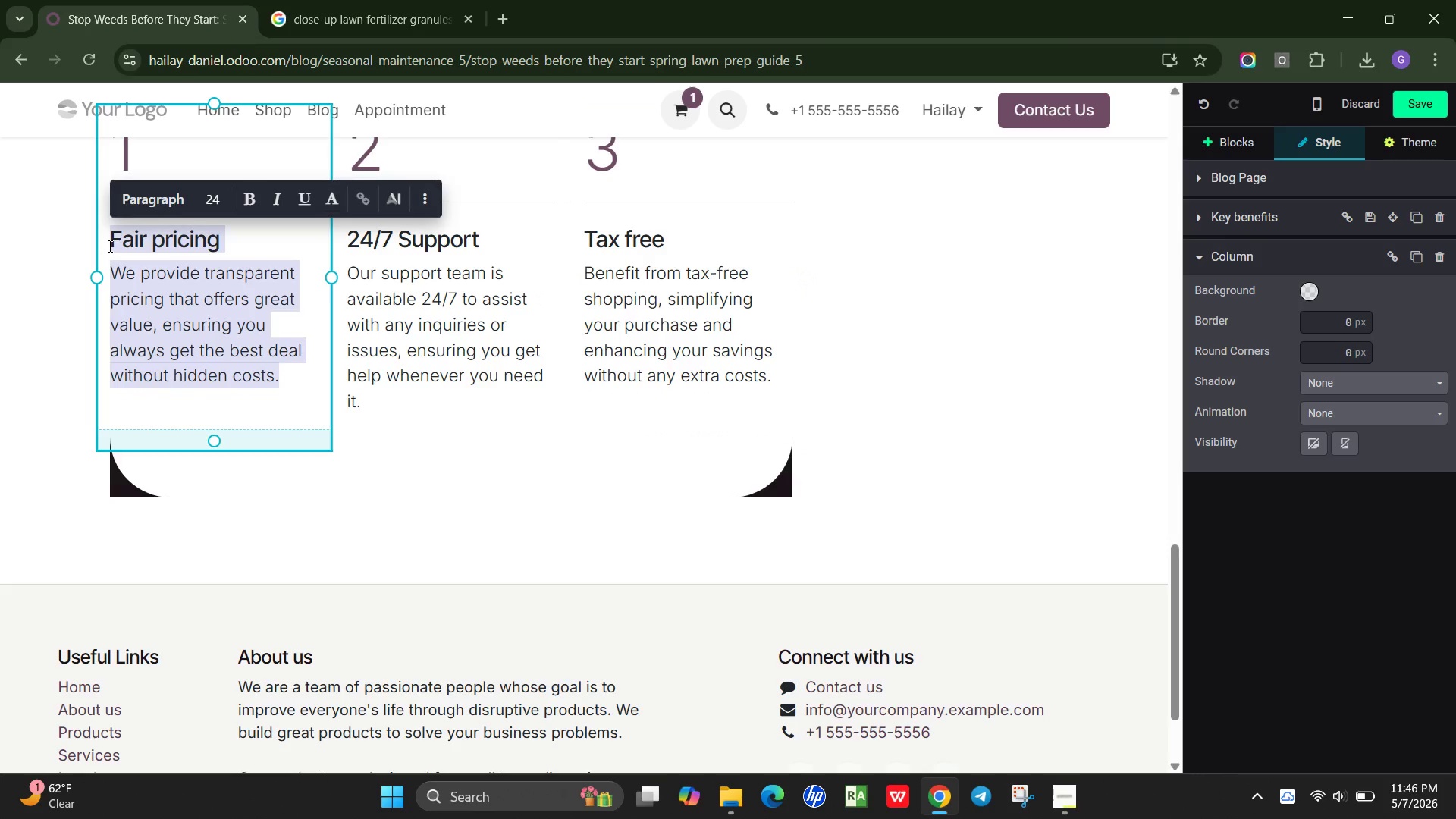 
type(Prevents Weeds like crabgrass and dandelions before they grow)
 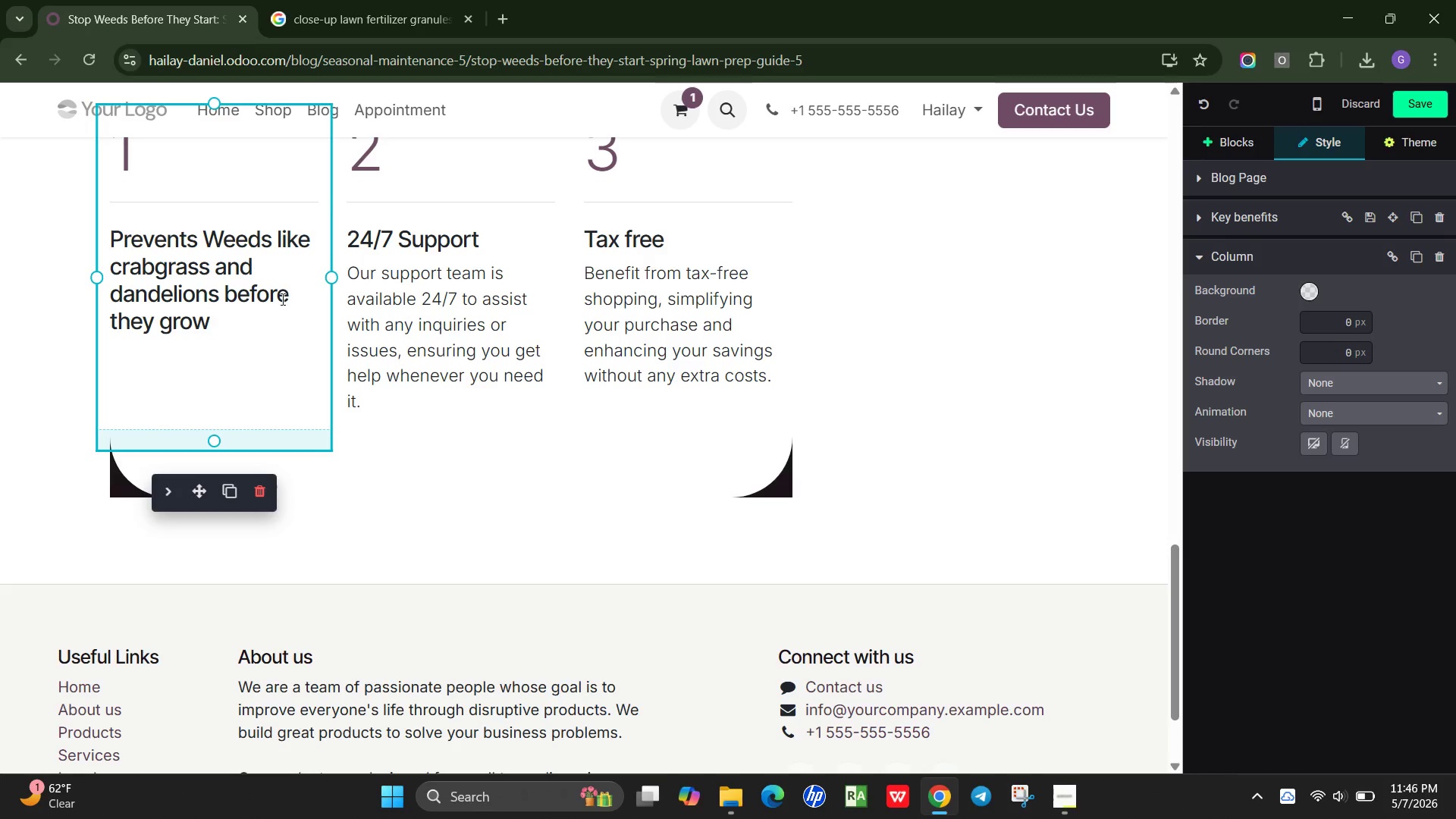 
left_click_drag(start_coordinate=[250, 323], to_coordinate=[92, 248])
 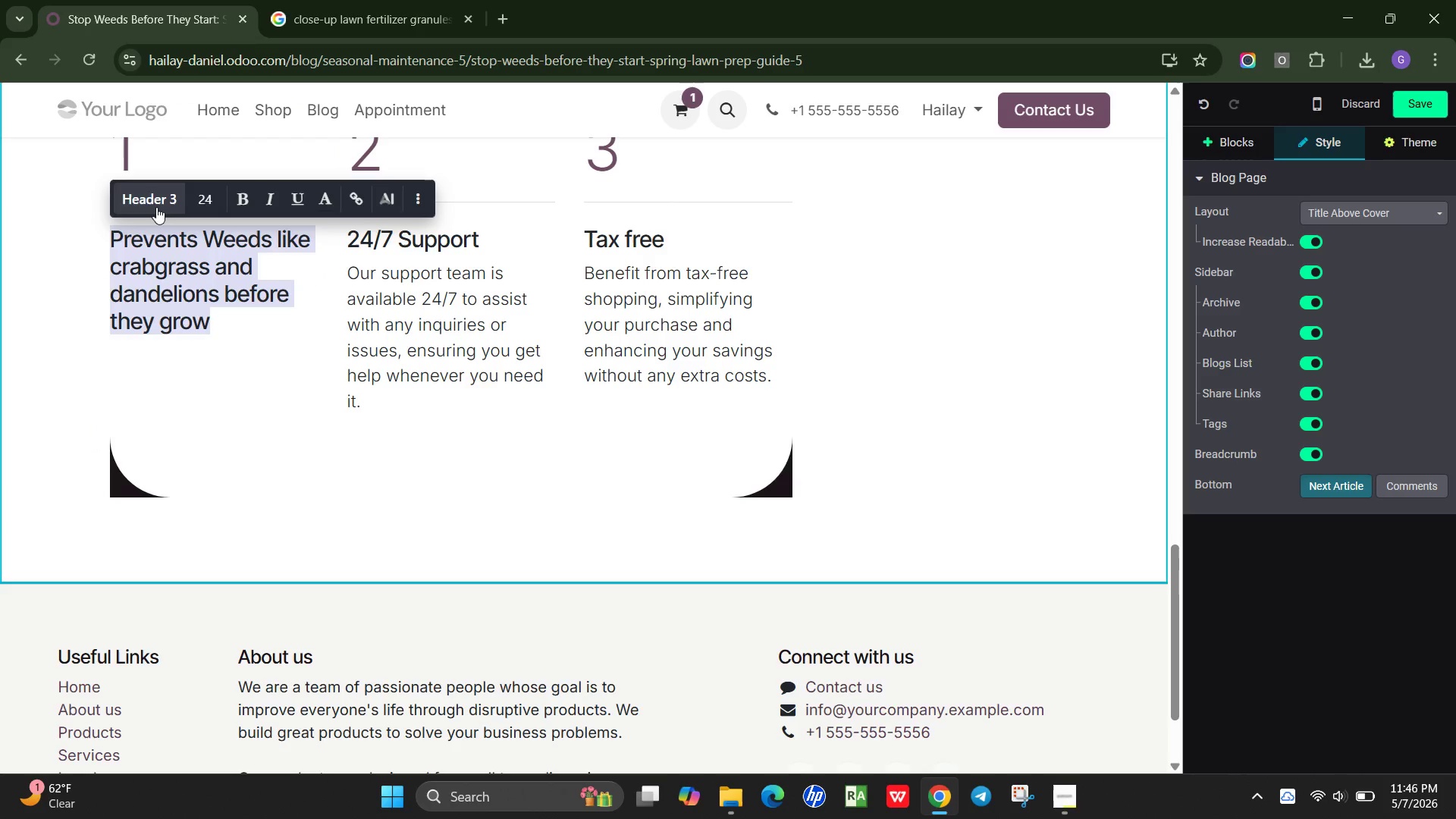 
left_click([155, 207])
 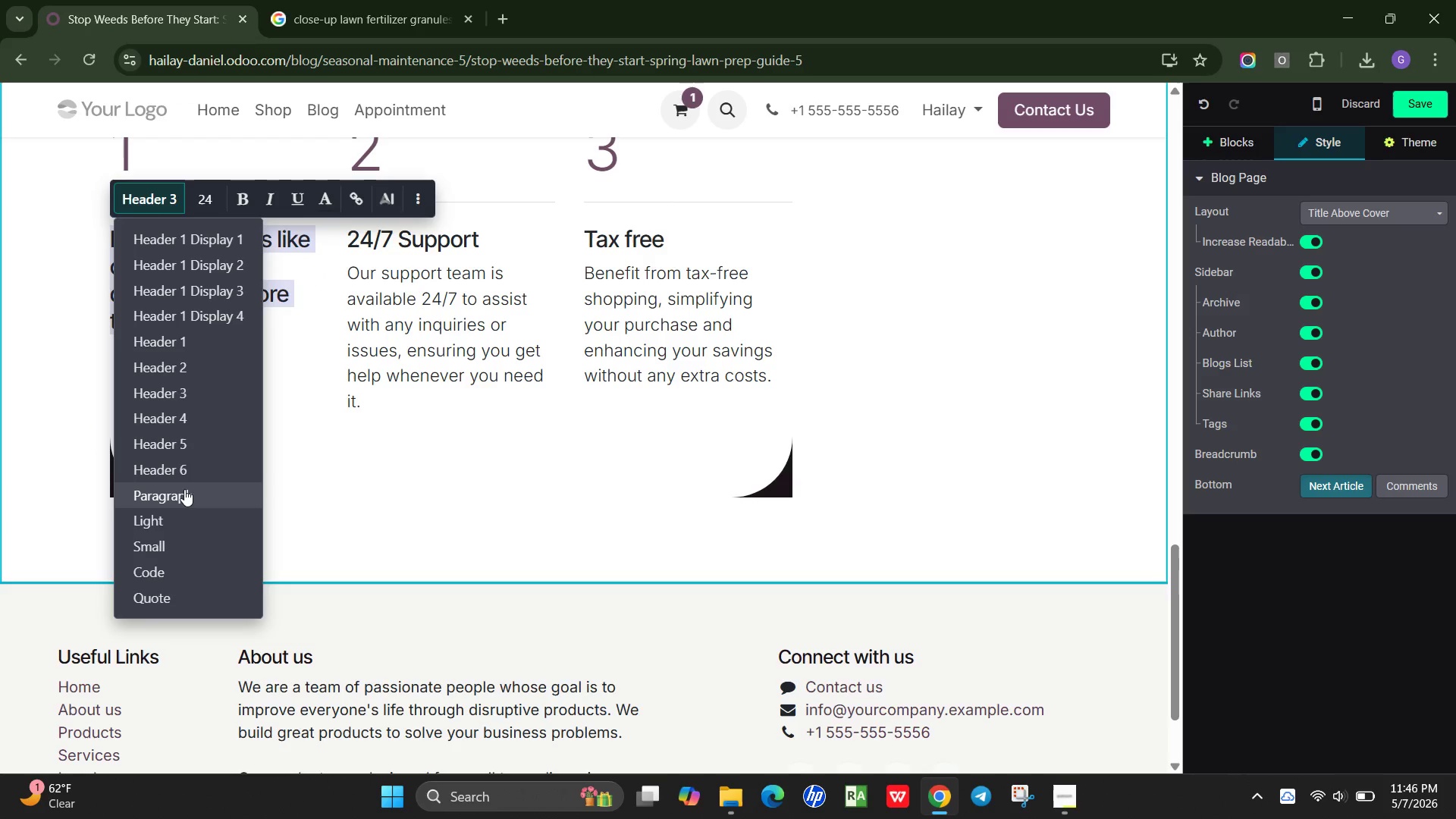 
left_click([184, 489])
 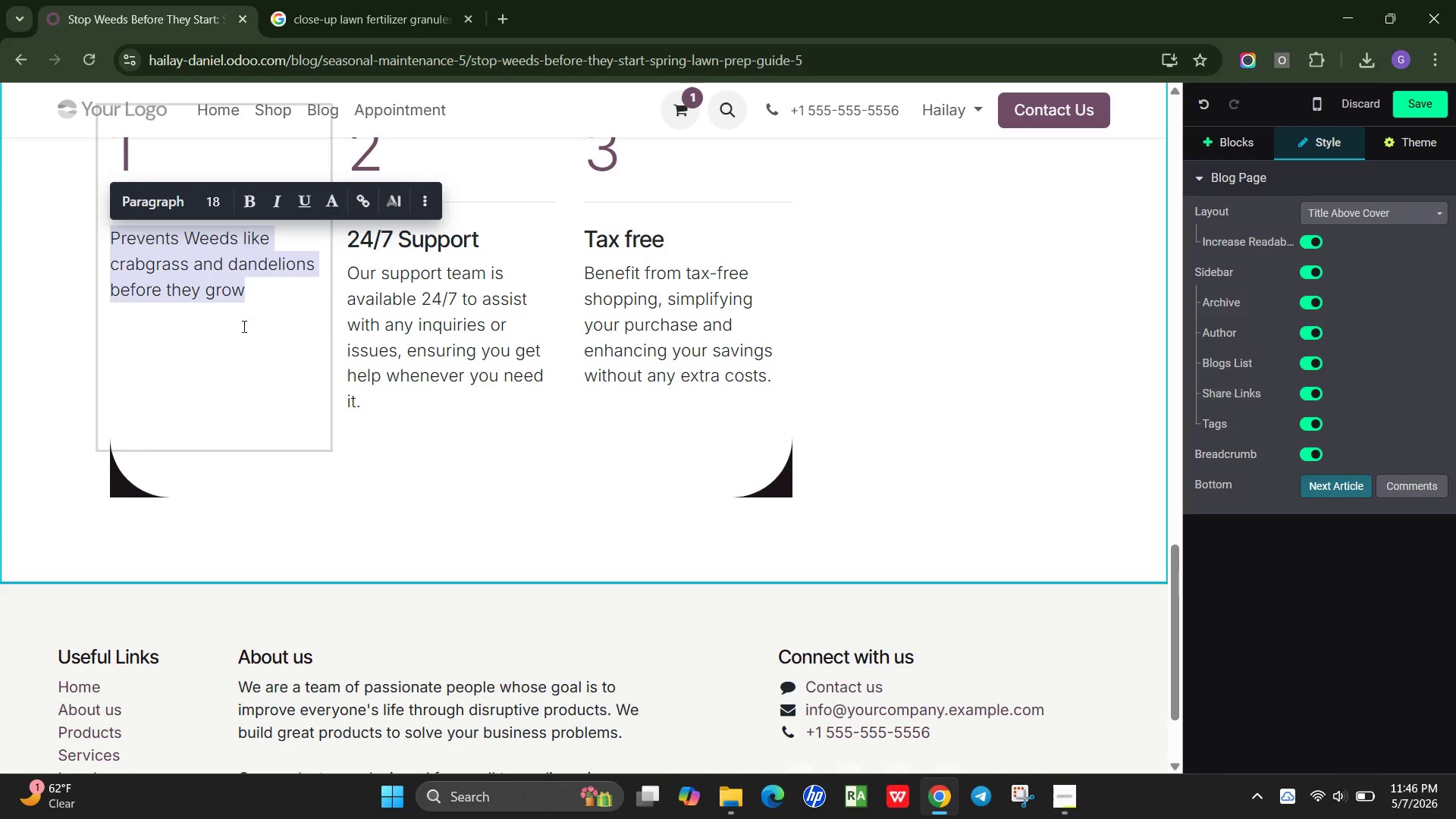 
left_click([247, 320])
 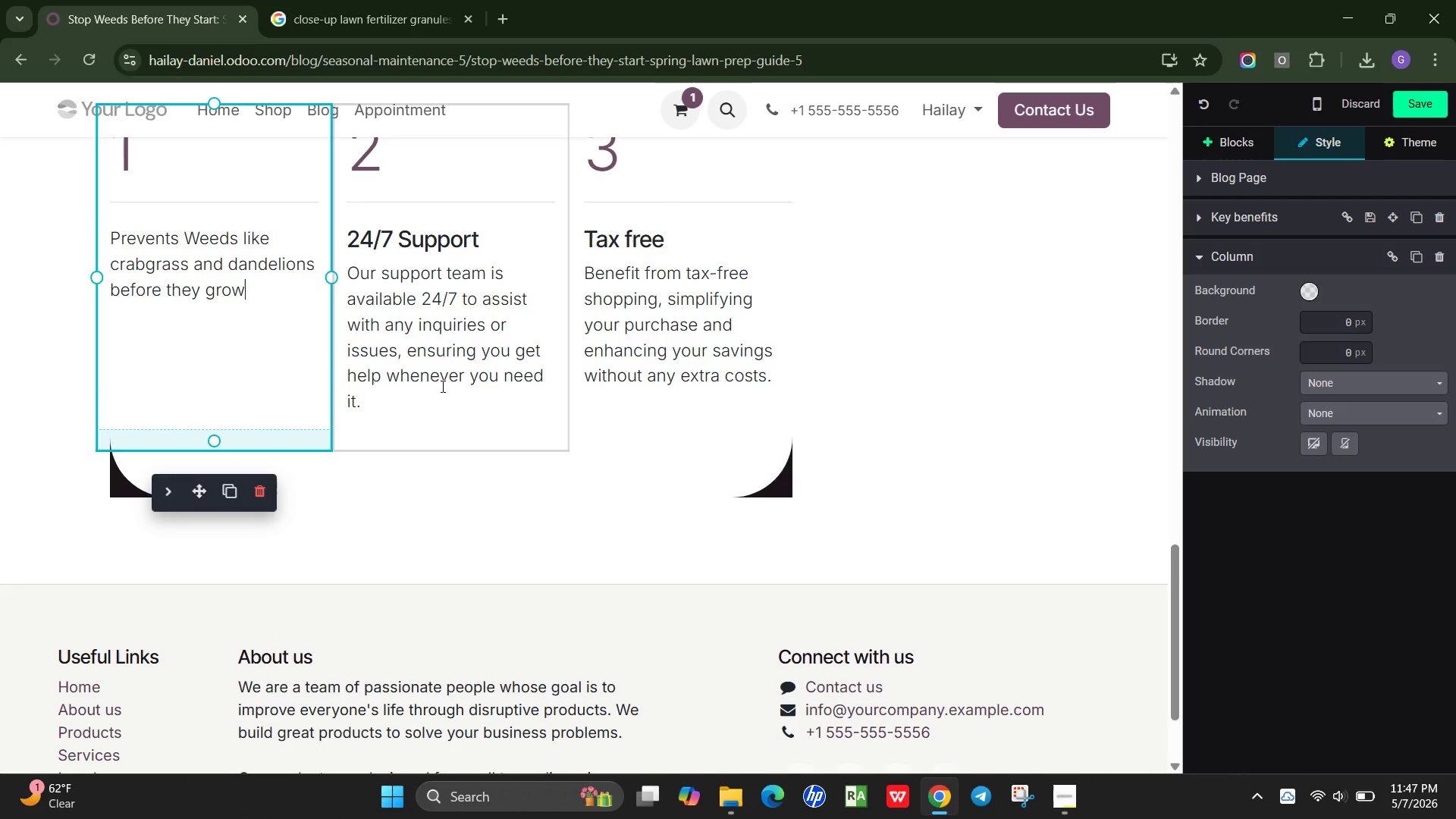 
left_click_drag(start_coordinate=[425, 399], to_coordinate=[330, 241])
 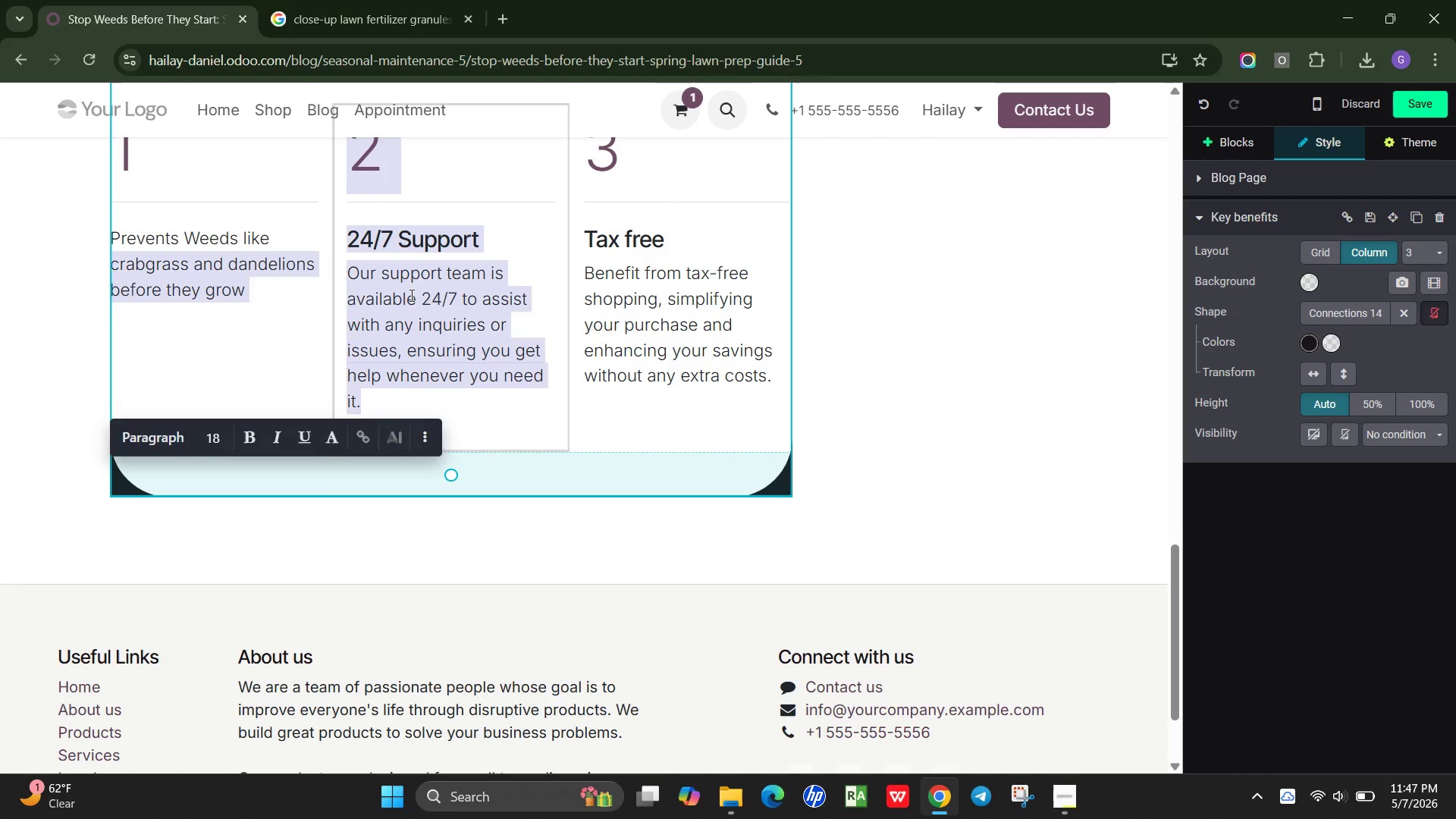 
left_click([410, 298])
 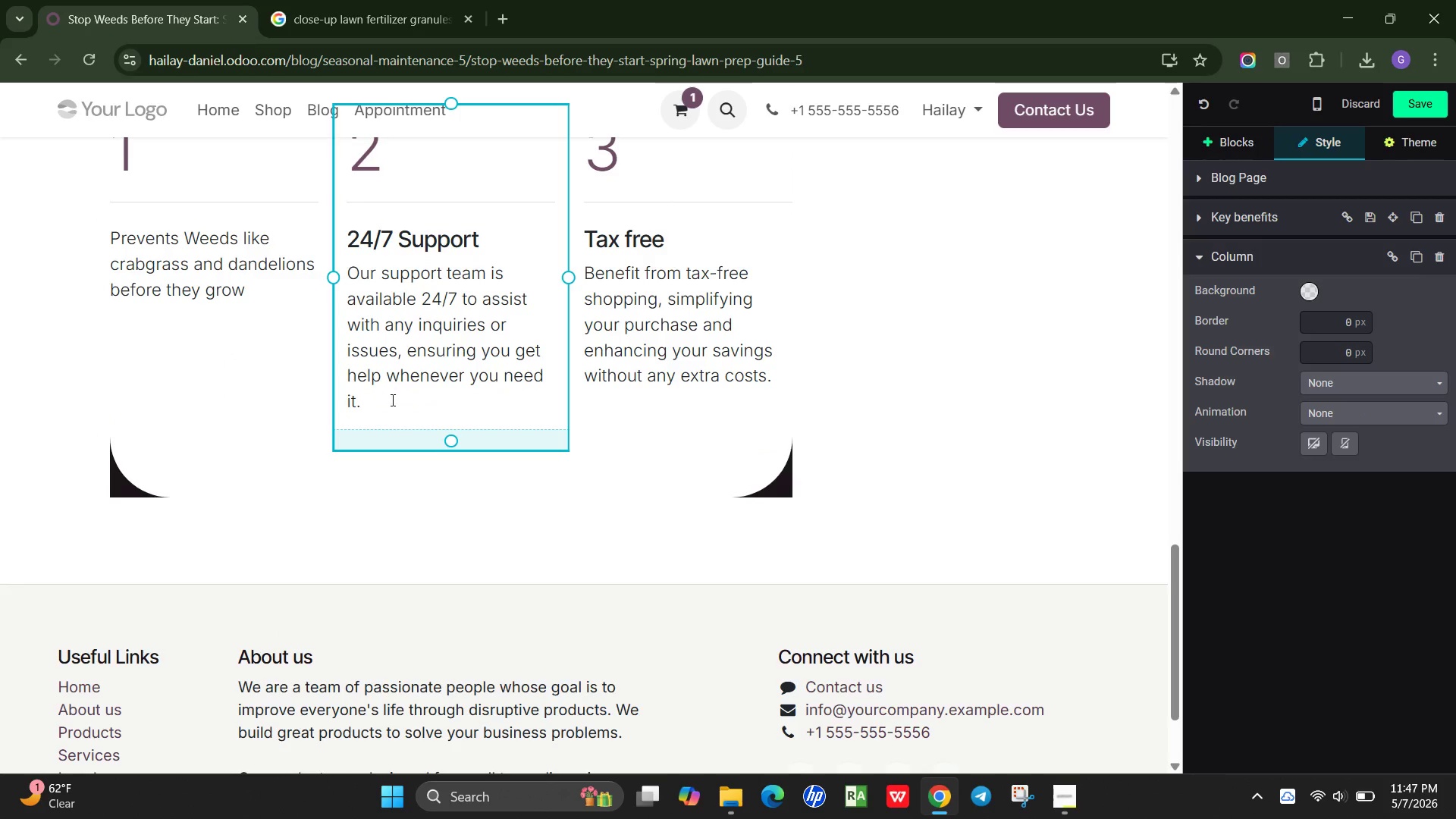 
left_click_drag(start_coordinate=[391, 400], to_coordinate=[350, 246])
 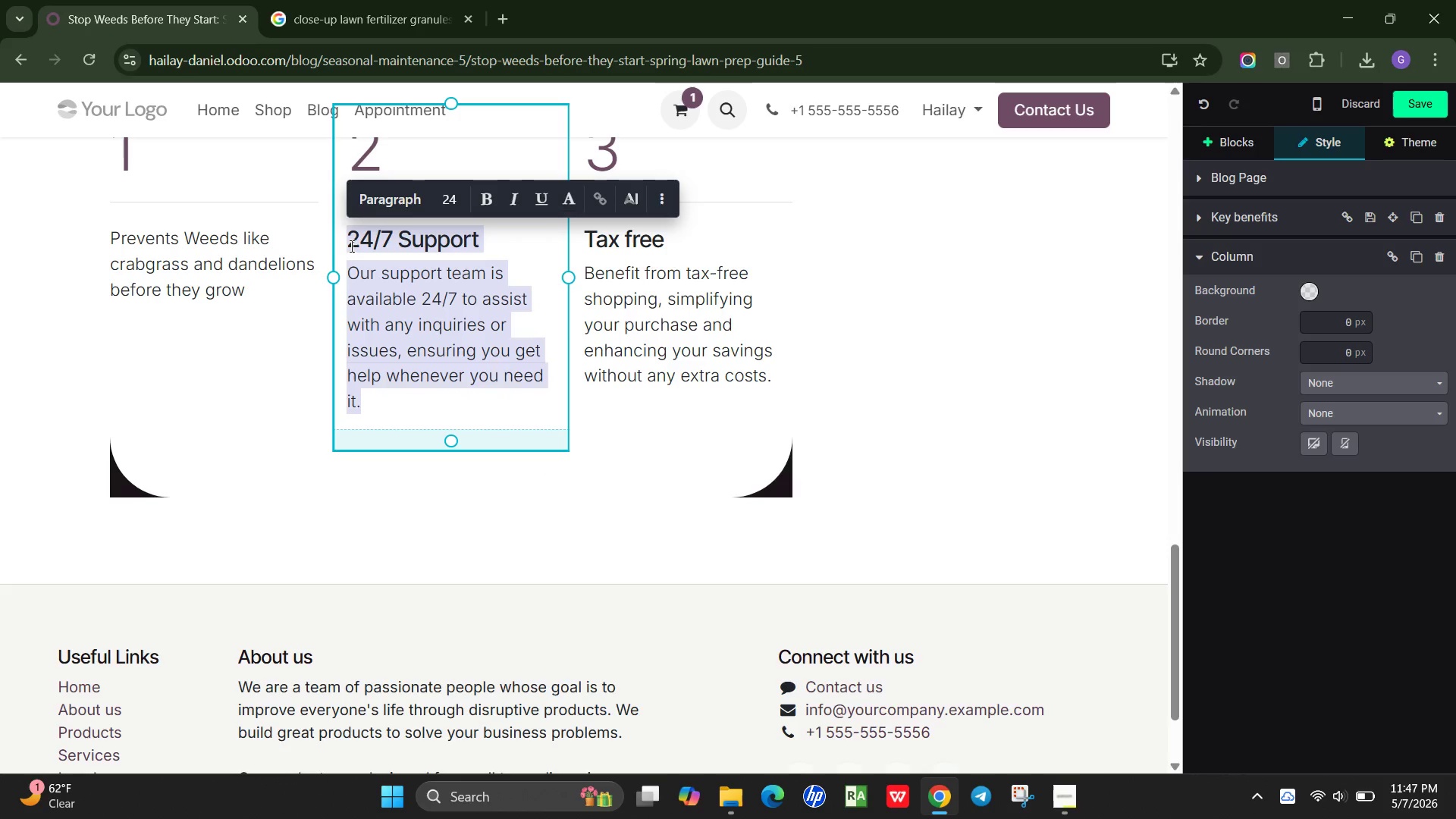 
type(REduces)
key(Backspace)
key(Backspace)
key(Backspace)
key(Backspace)
key(Backspace)
key(Backspace)
type(educes the need for repeated chemical treatments)
 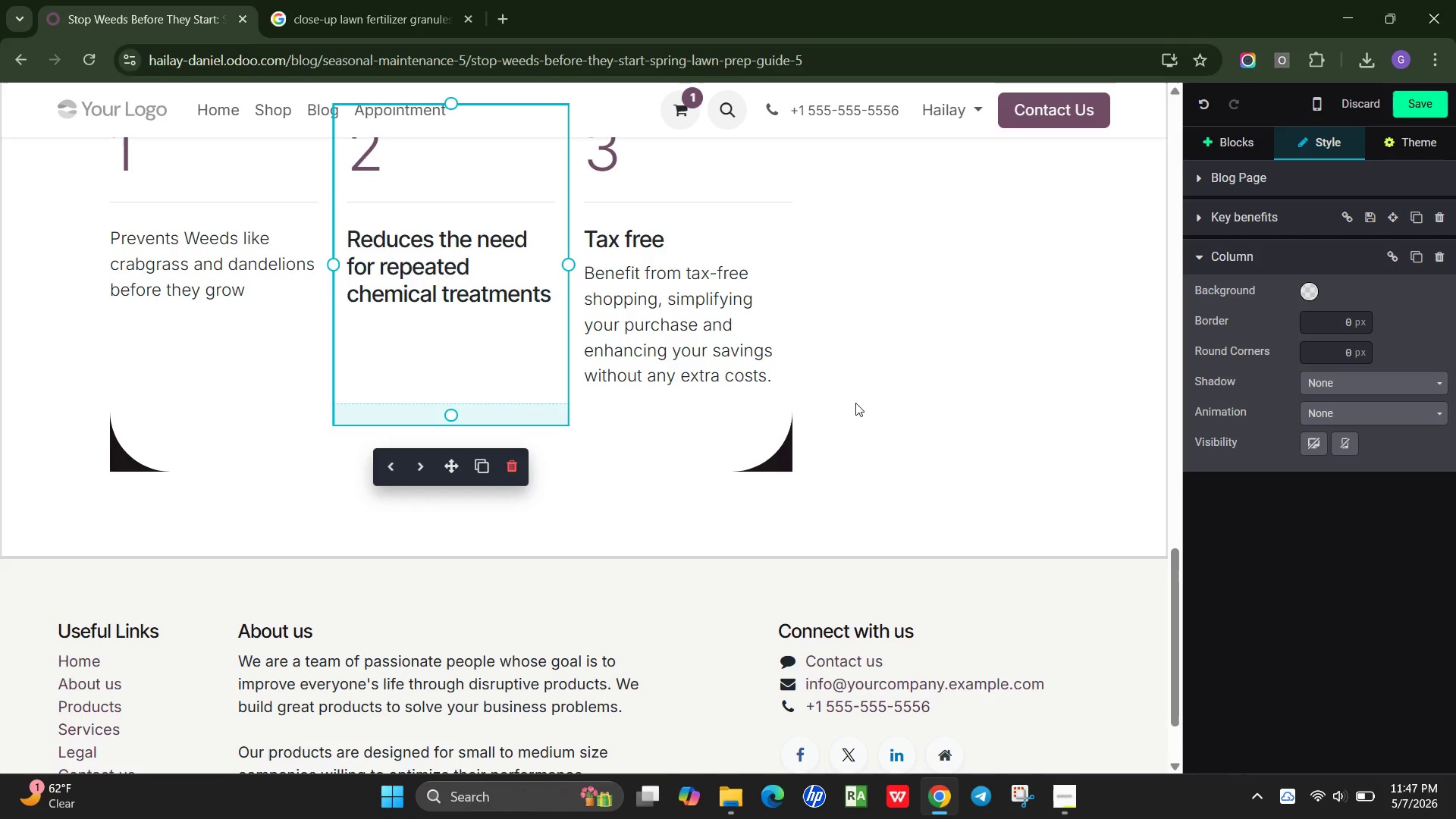 
left_click_drag(start_coordinate=[750, 367], to_coordinate=[754, 368])
 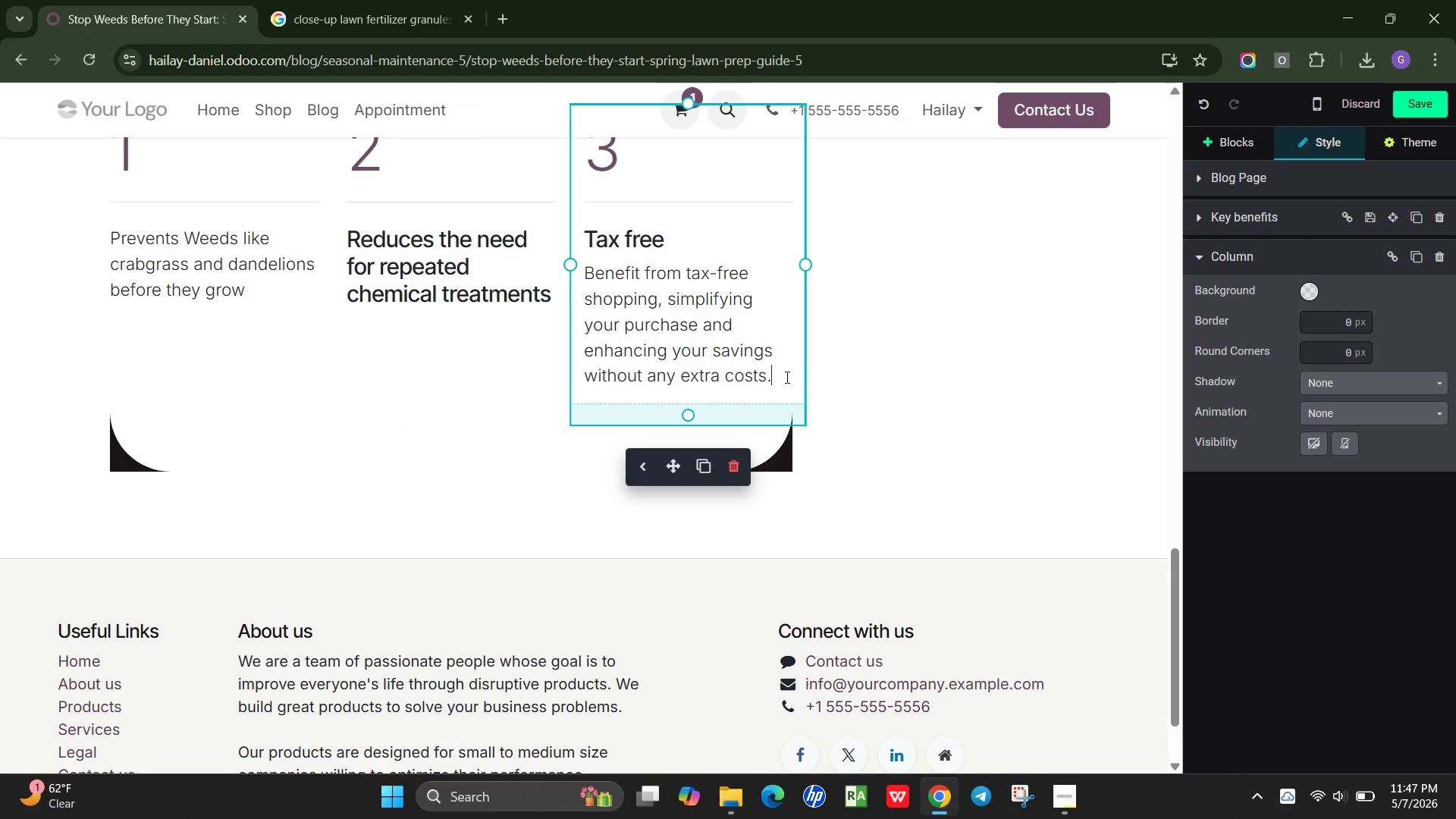 
left_click_drag(start_coordinate=[786, 377], to_coordinate=[587, 241])
 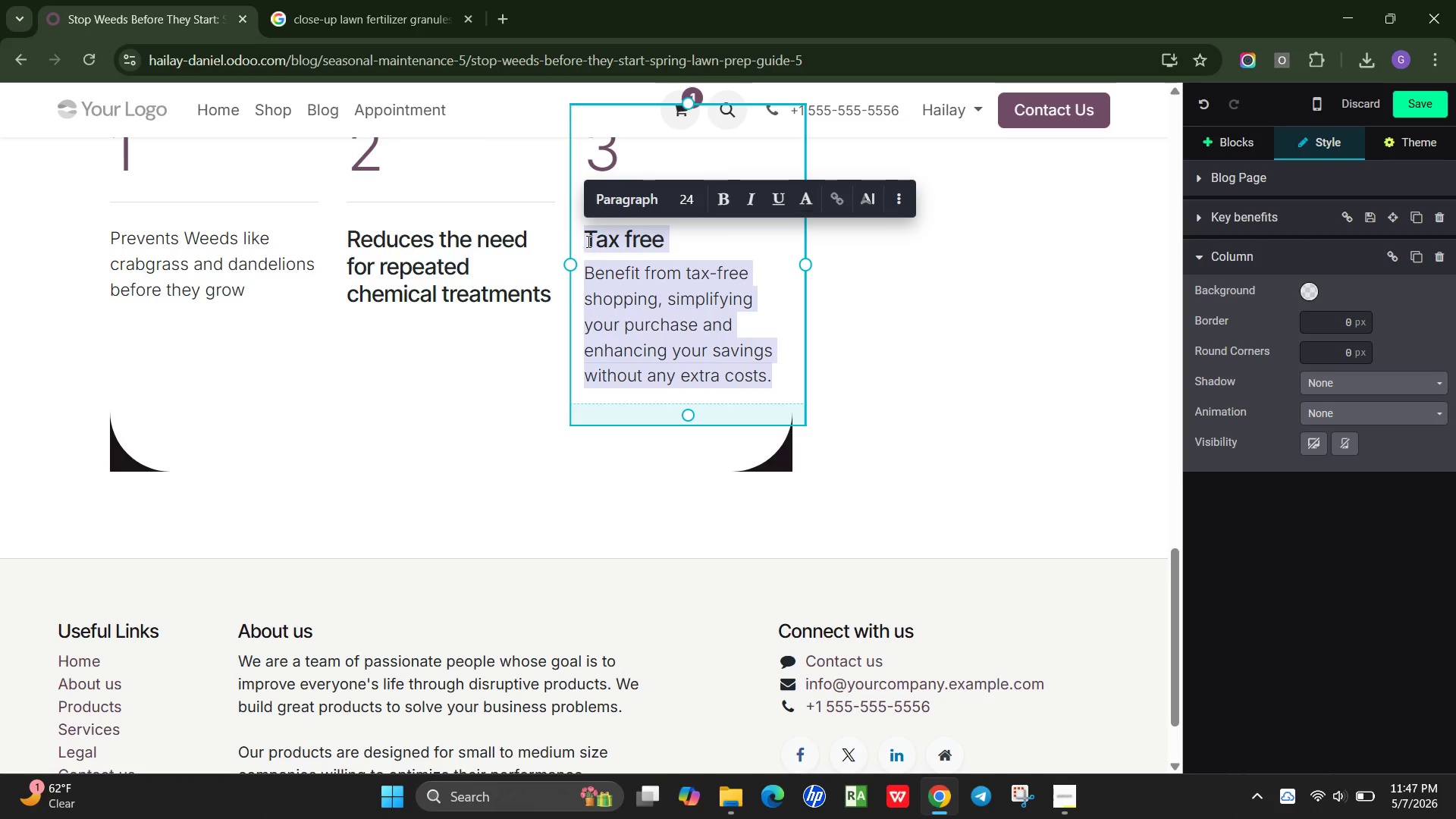 
type(Saves time ad money on lawn recovery.)
 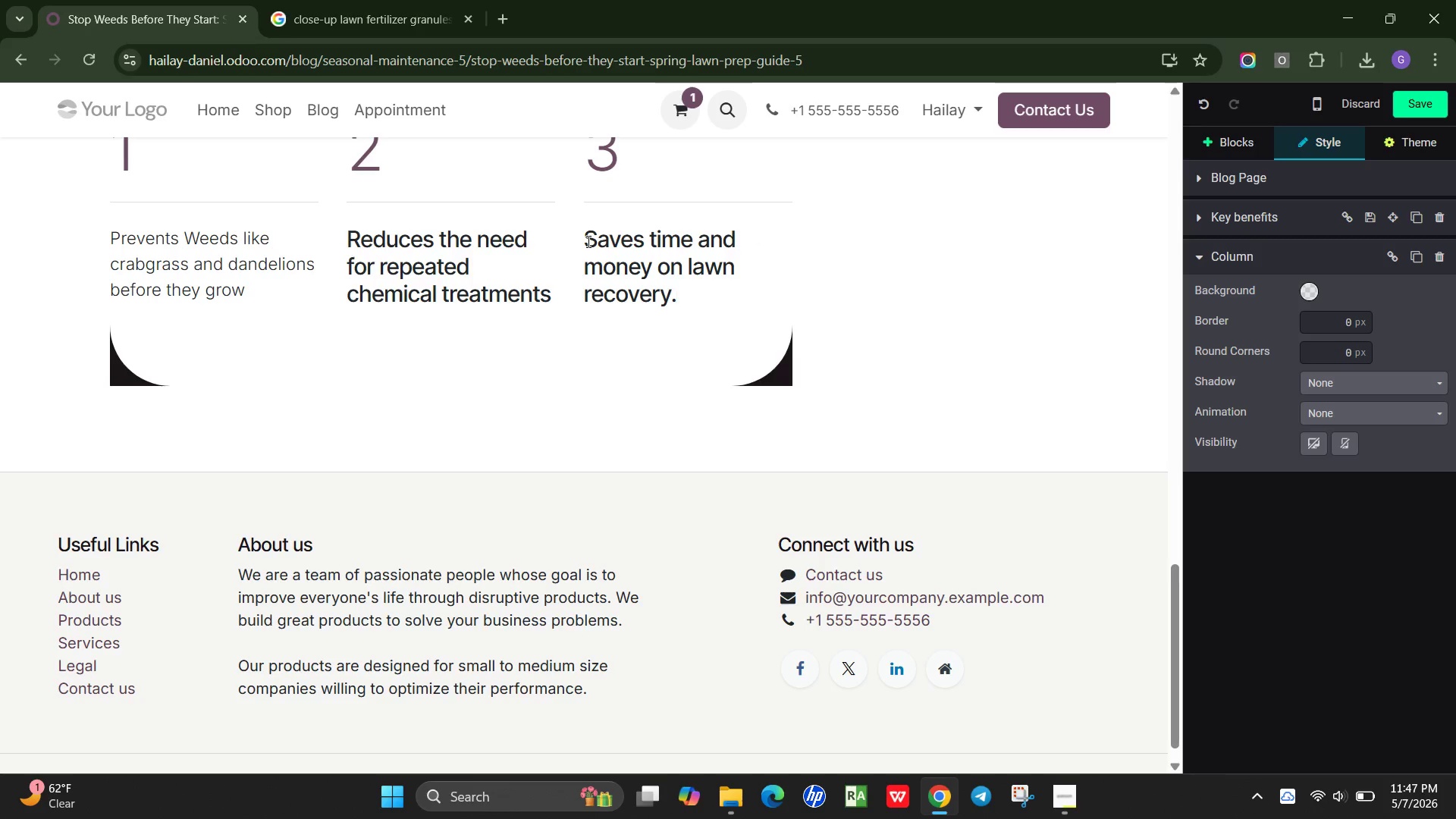 
scroll: coordinate [890, 271], scroll_direction: up, amount: 1.0
 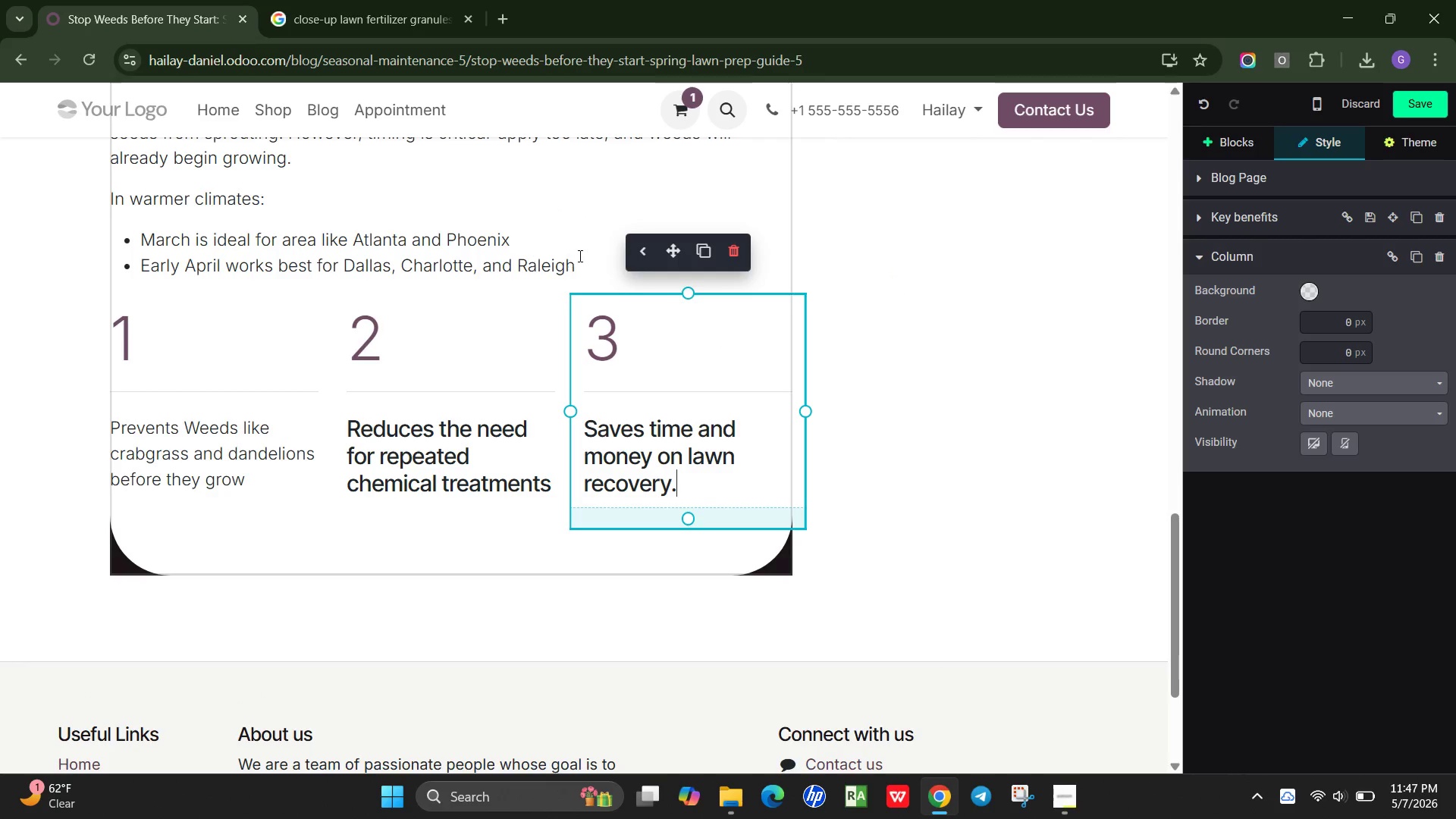 
left_click([579, 252])
 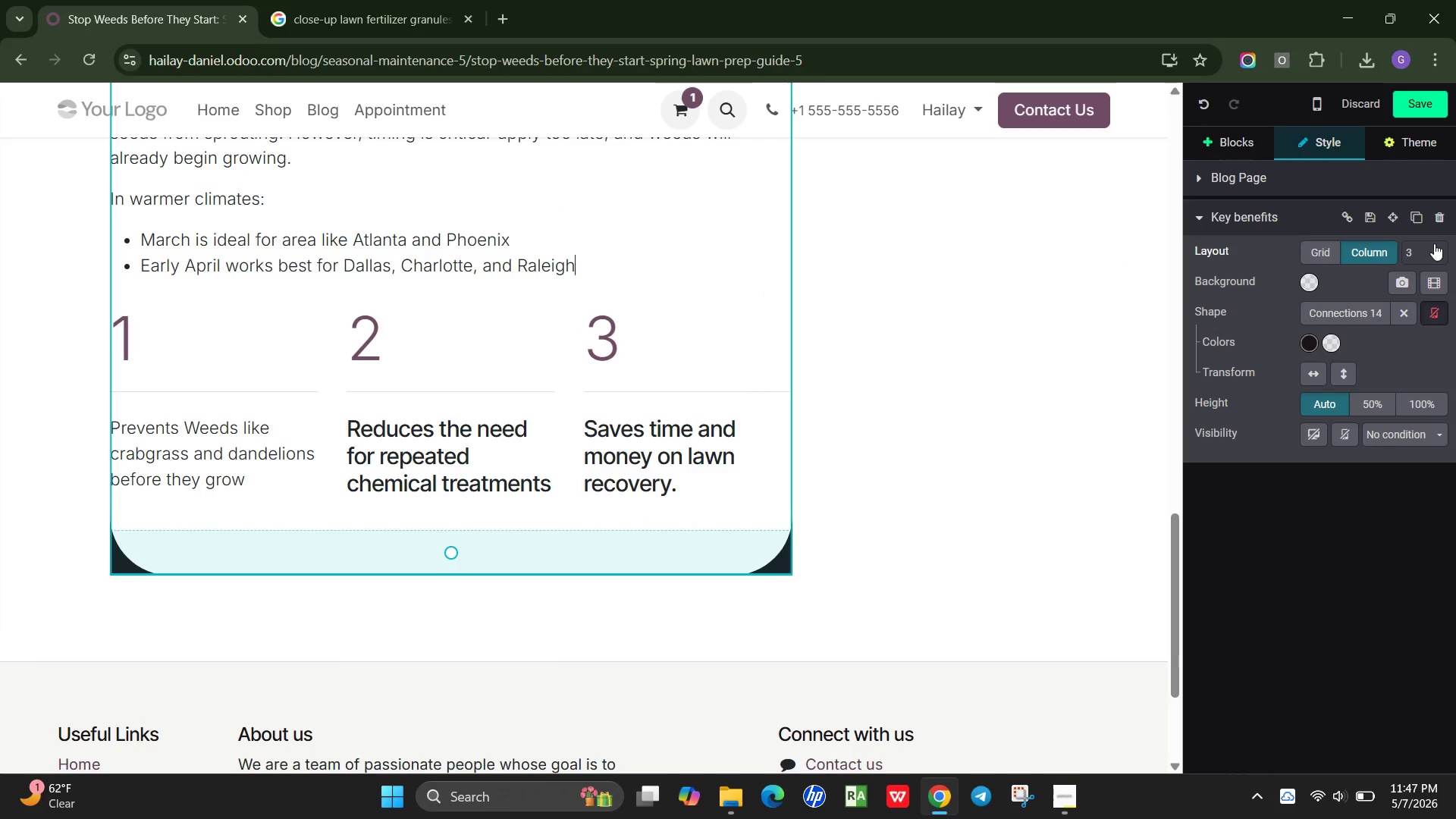 
left_click([1436, 254])
 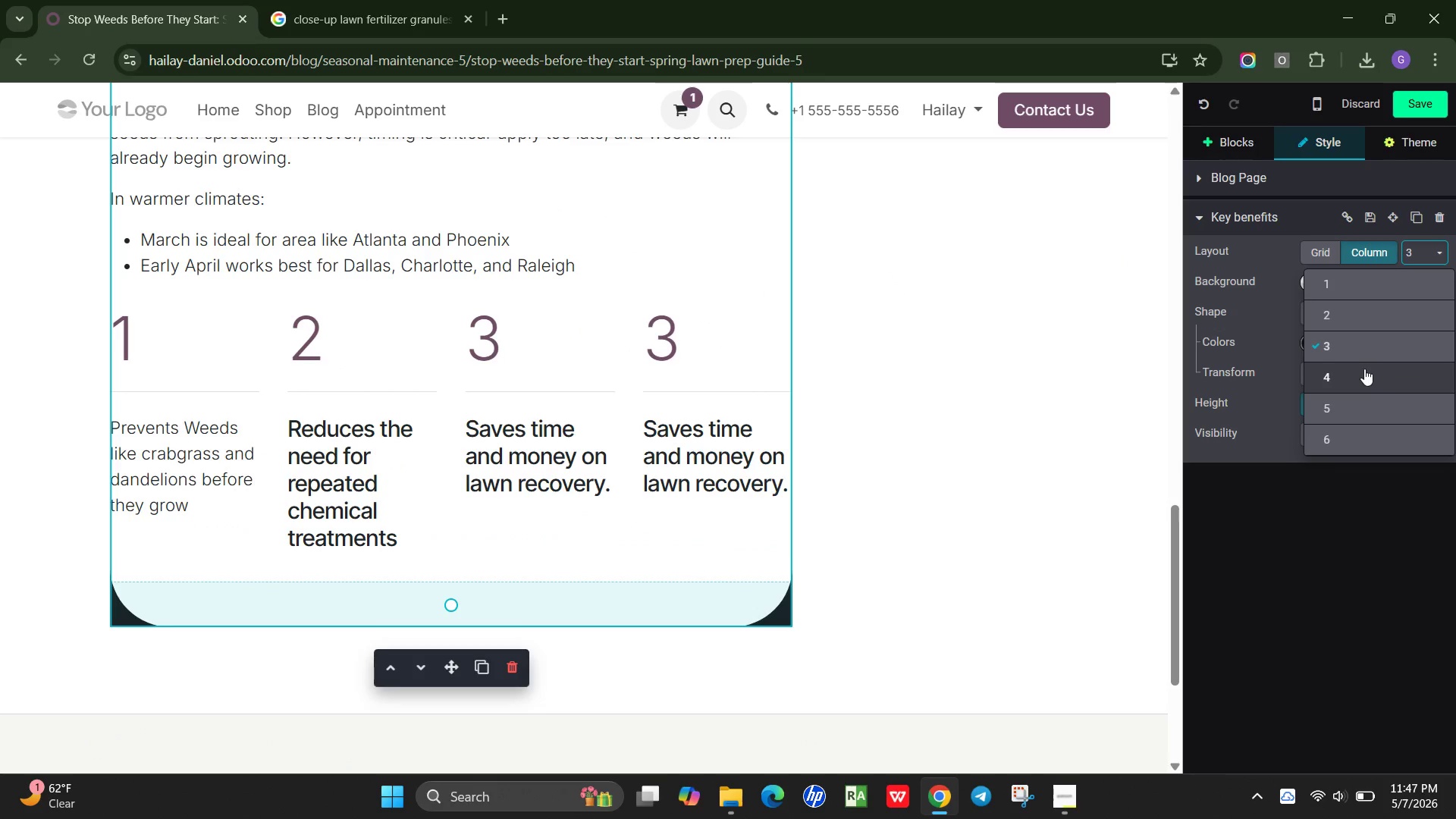 
left_click([1363, 374])
 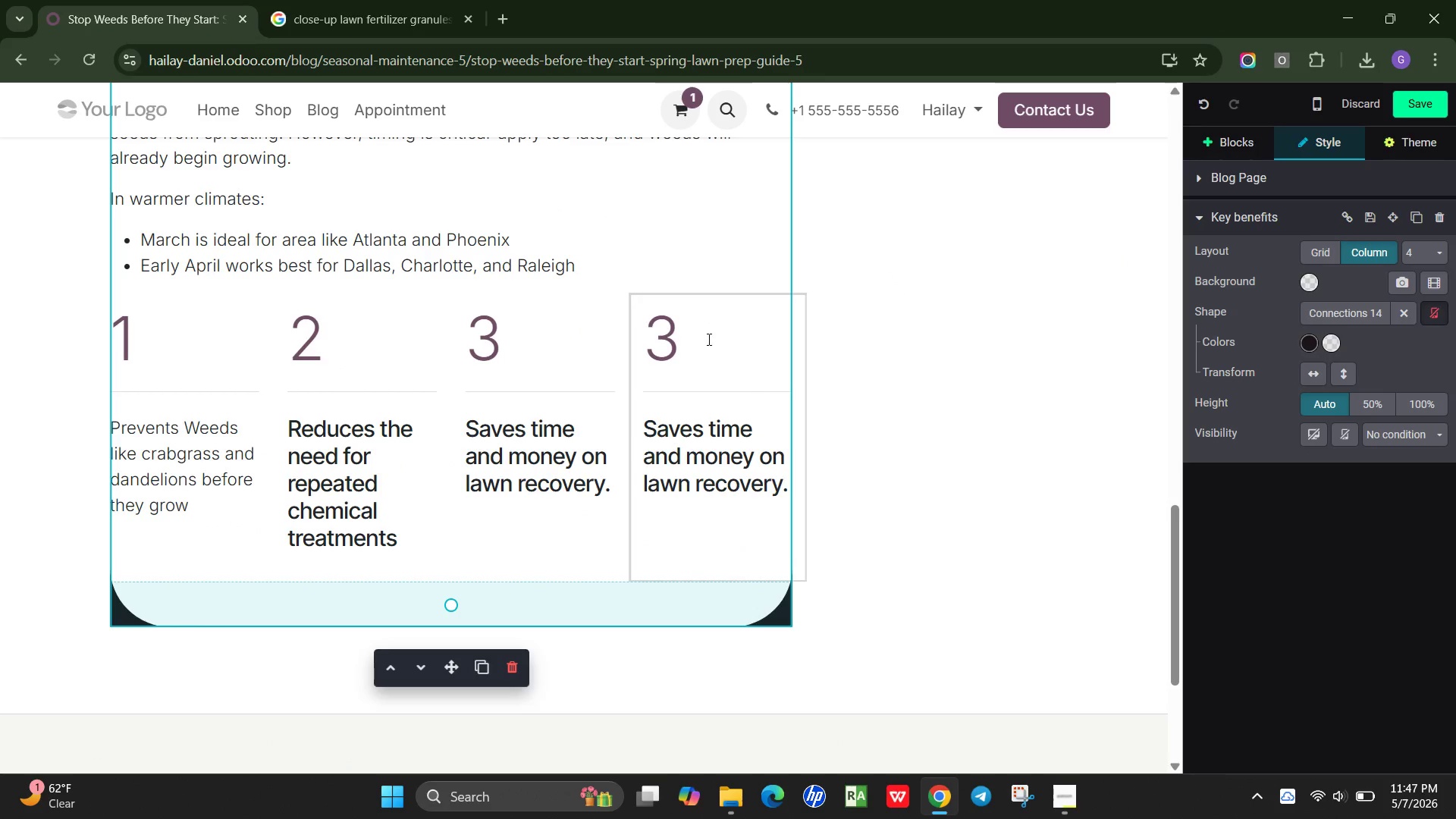 
left_click([708, 339])
 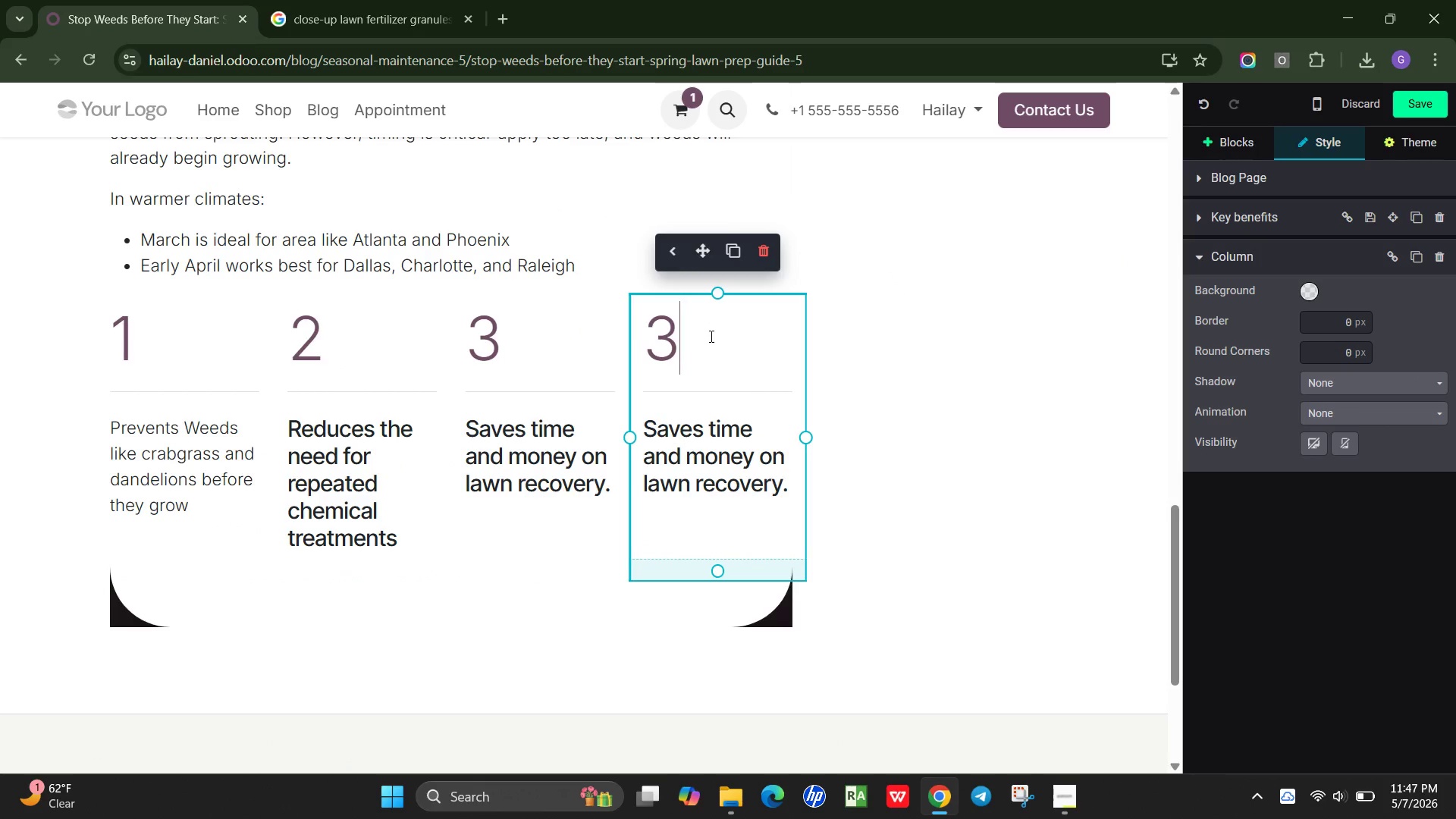 
key(Backspace)
 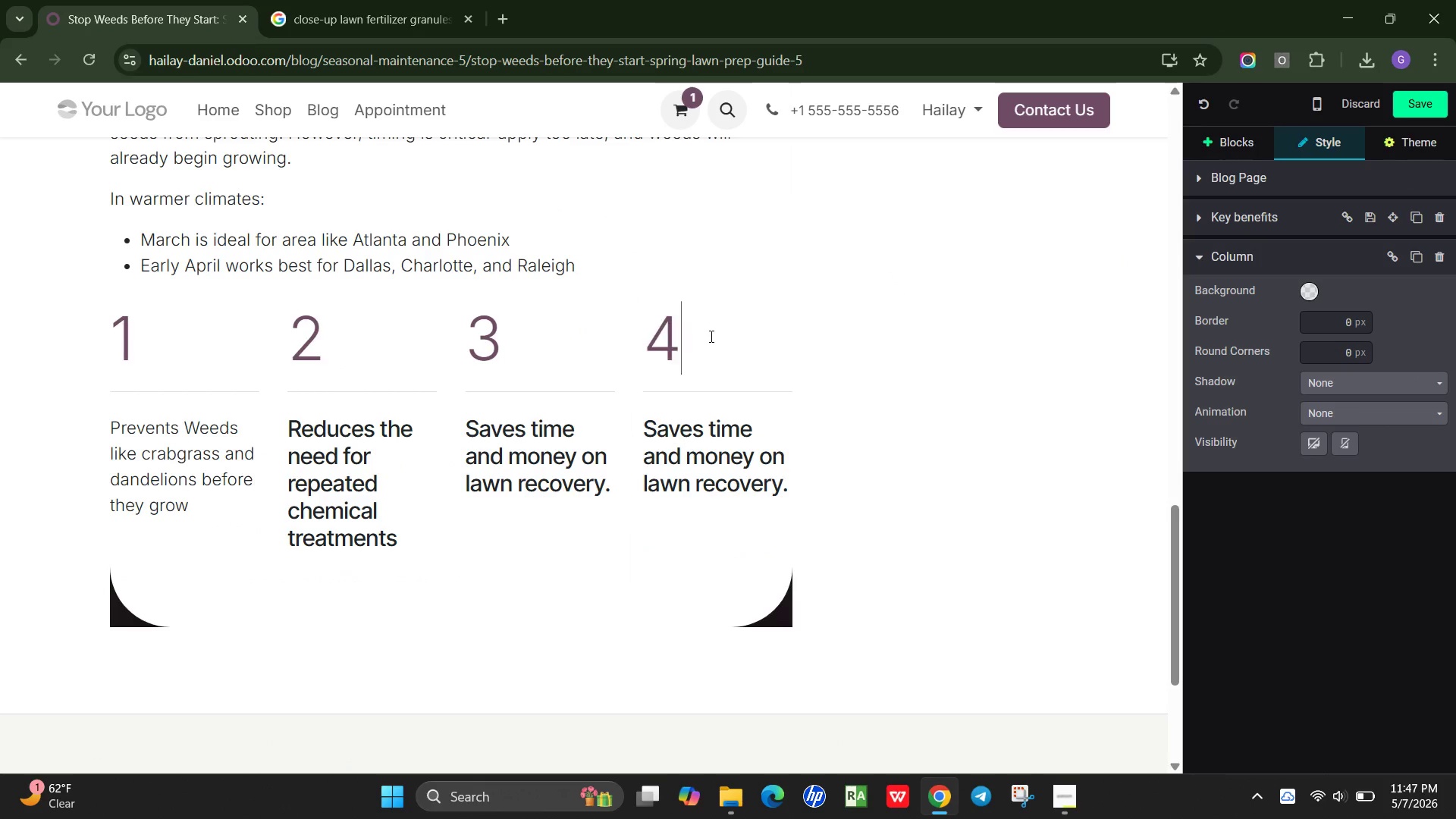 
key(4)
 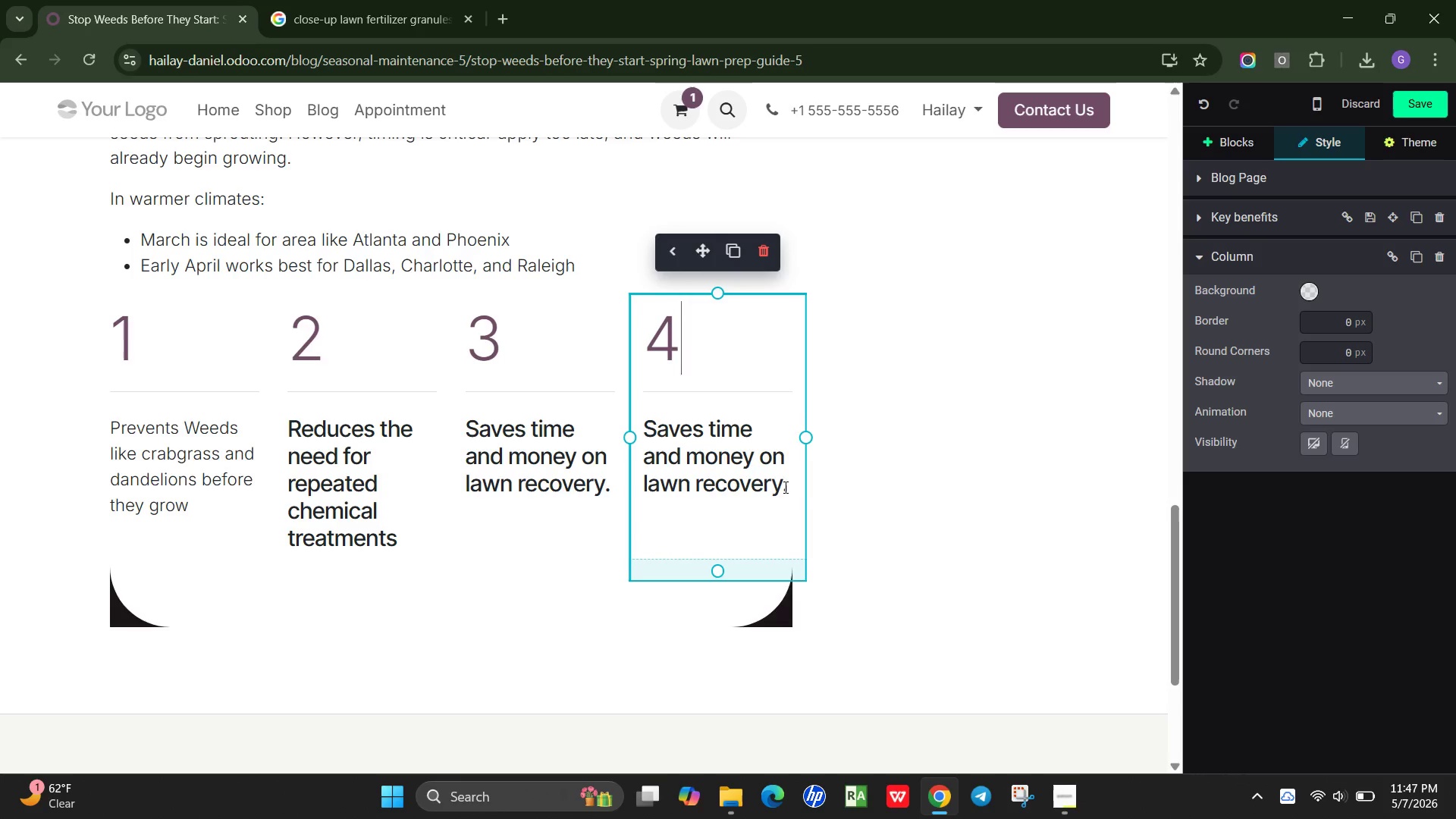 
left_click_drag(start_coordinate=[789, 485], to_coordinate=[623, 433])
 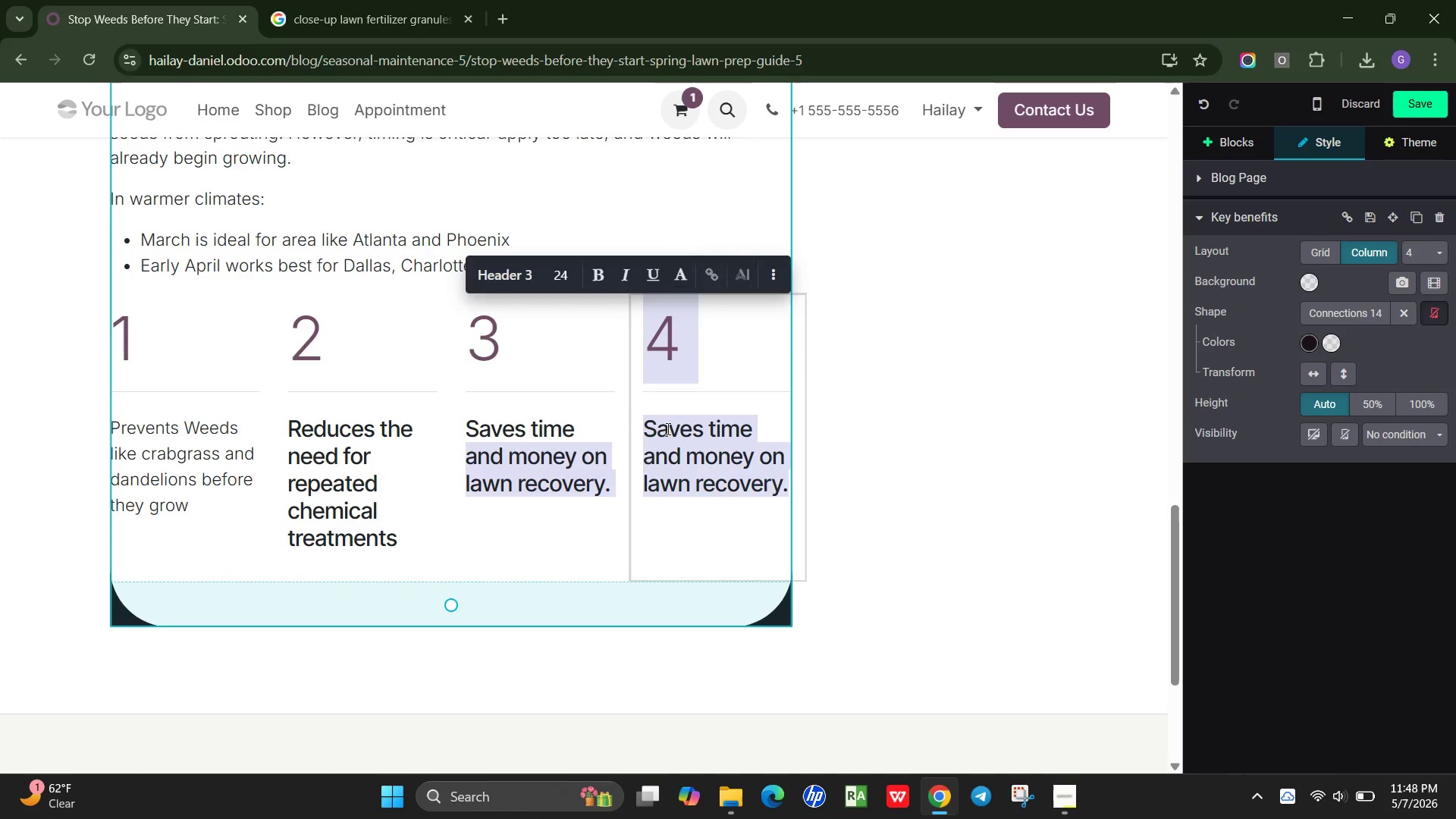 
left_click([667, 428])
 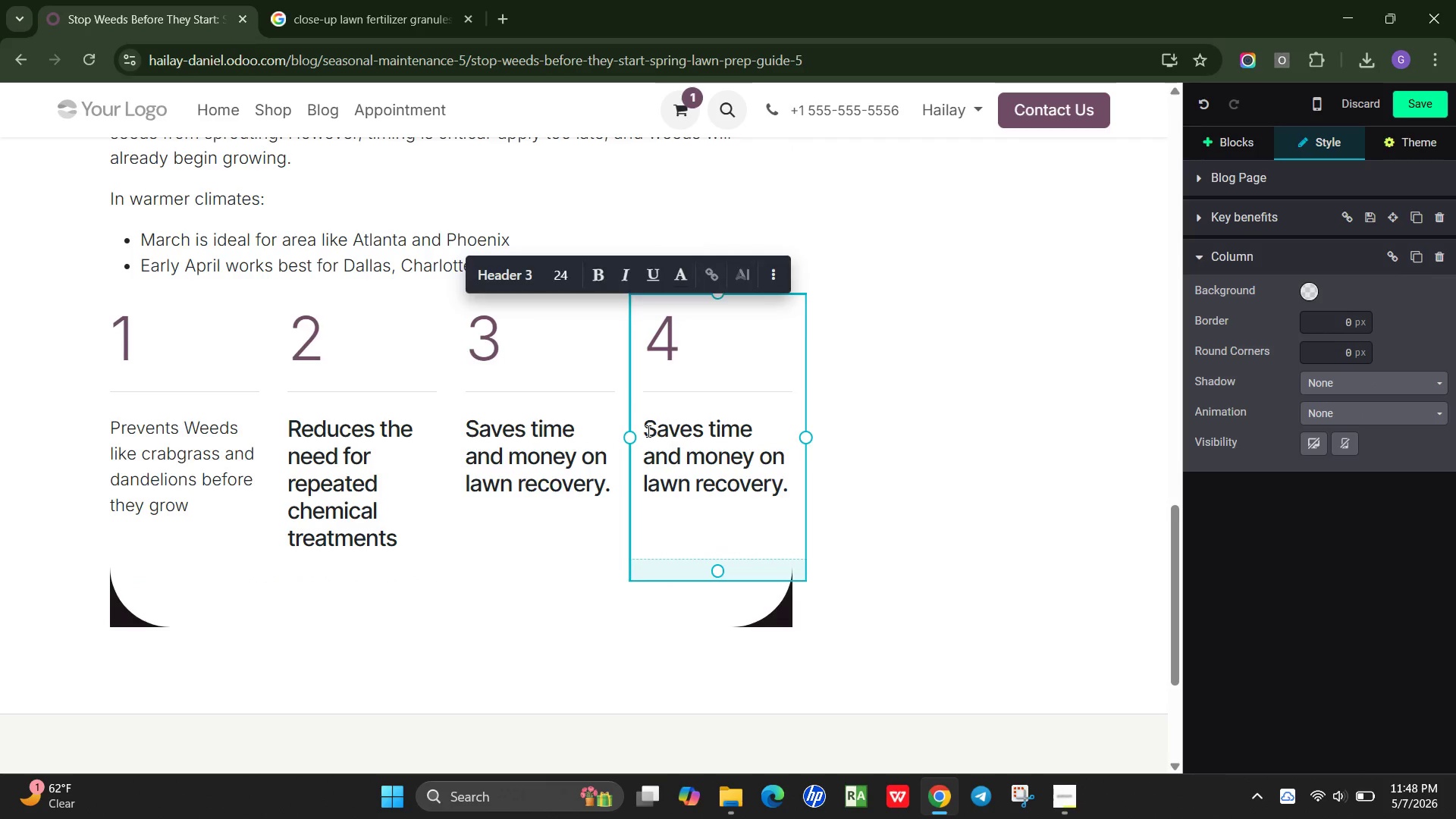 
left_click_drag(start_coordinate=[647, 431], to_coordinate=[791, 483])
 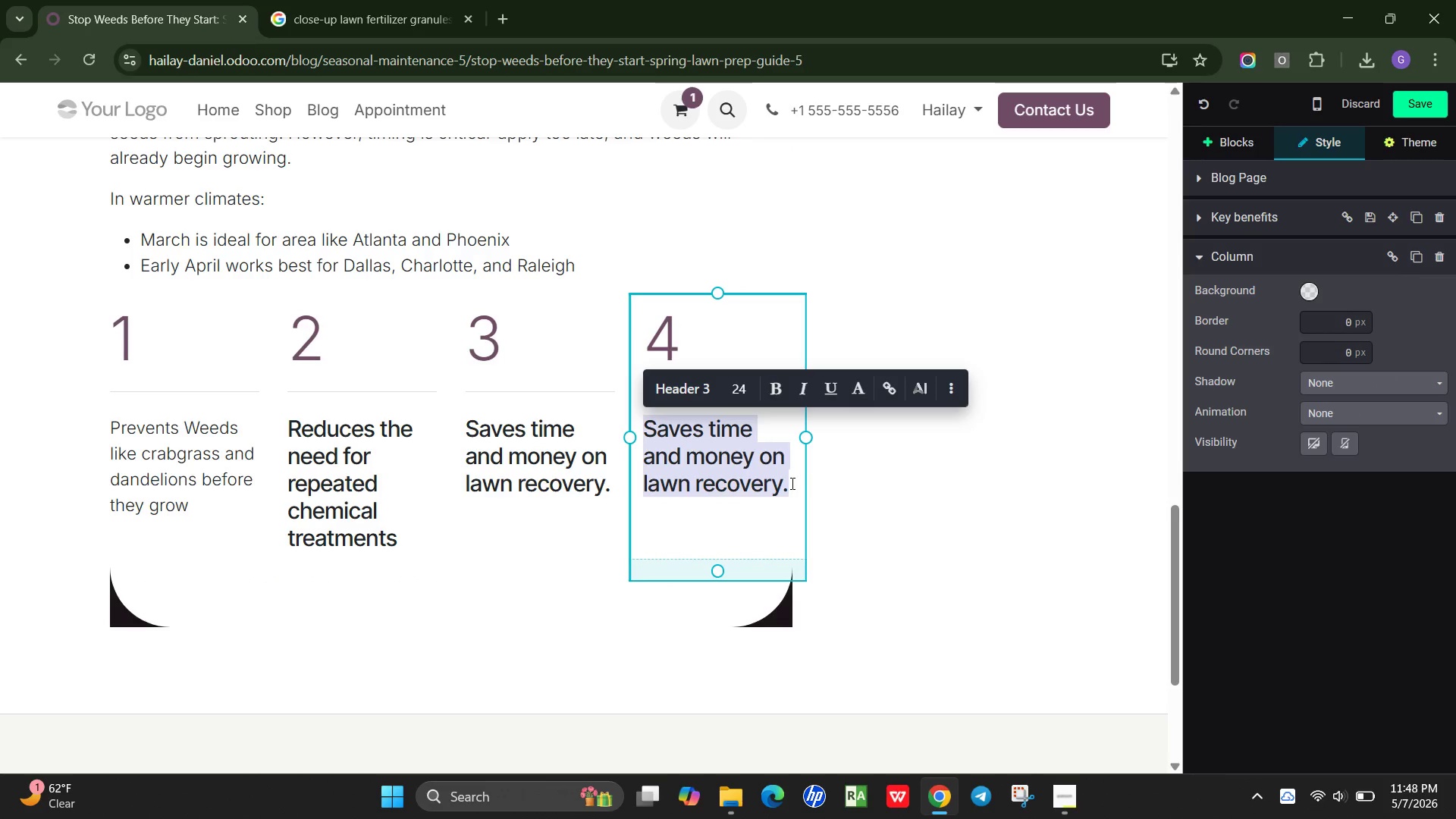 
type(Keeps your lawn loking clean and uniform)
 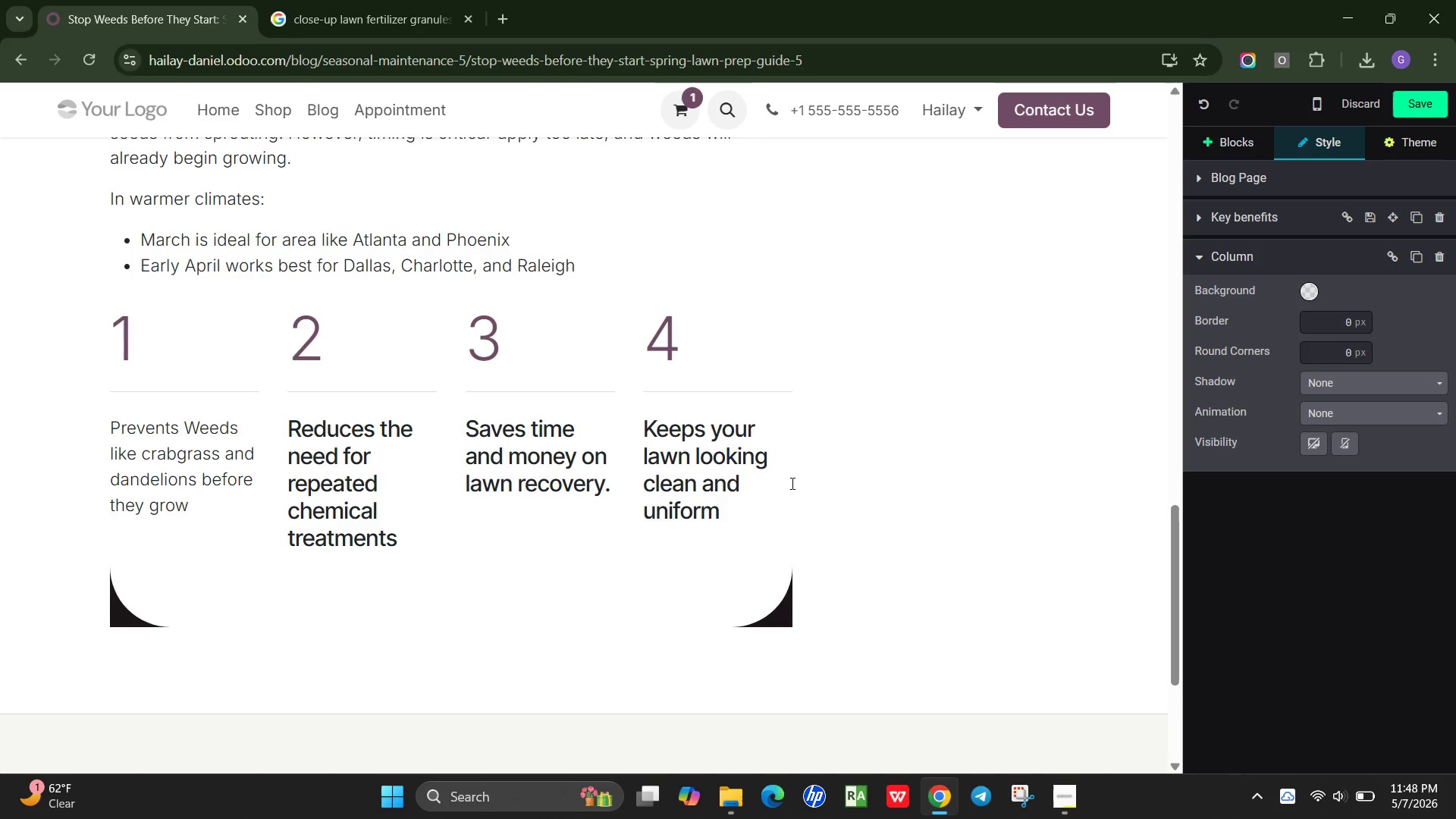 
left_click_drag(start_coordinate=[739, 510], to_coordinate=[326, 444])
 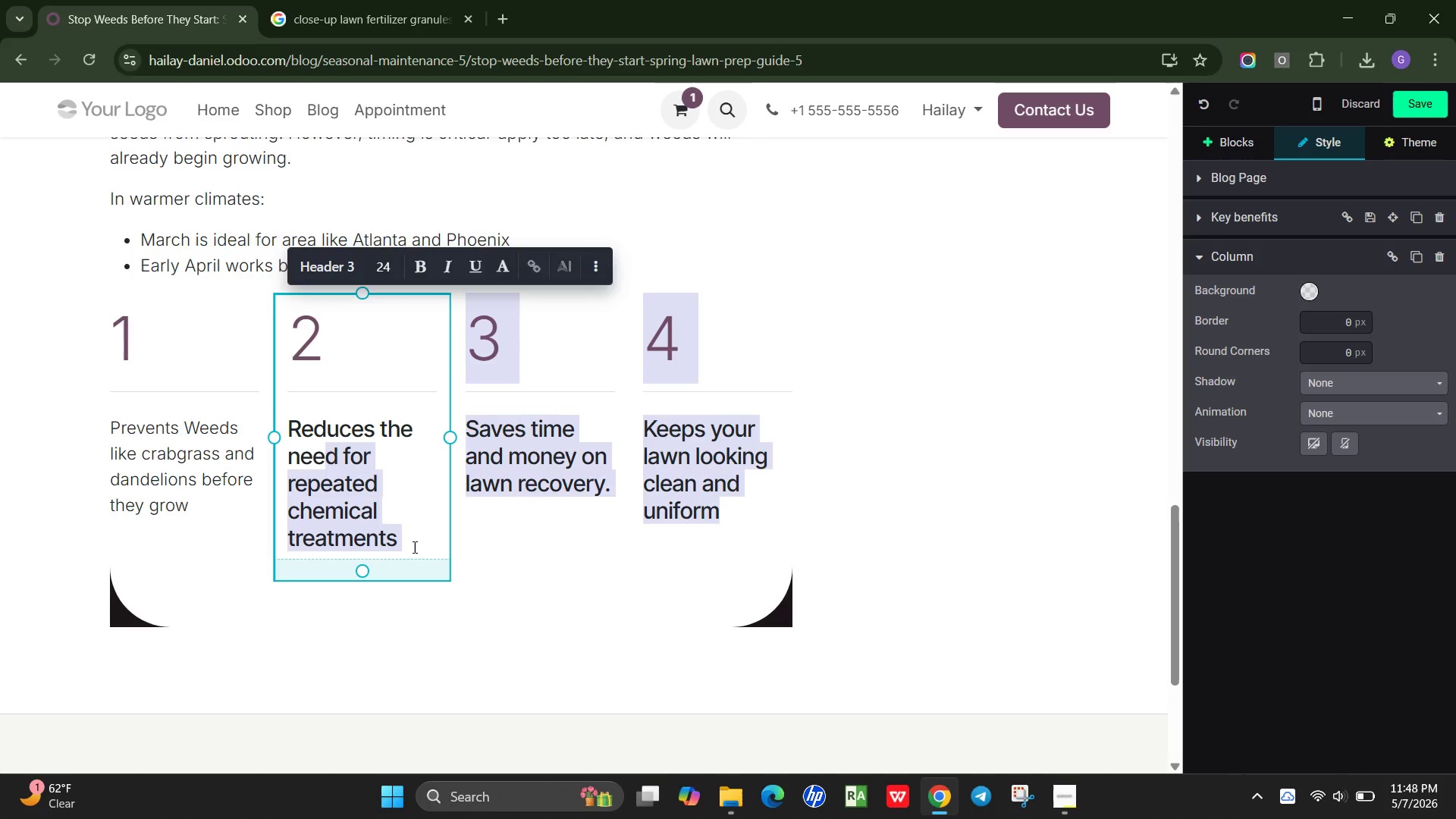 
left_click([413, 547])
 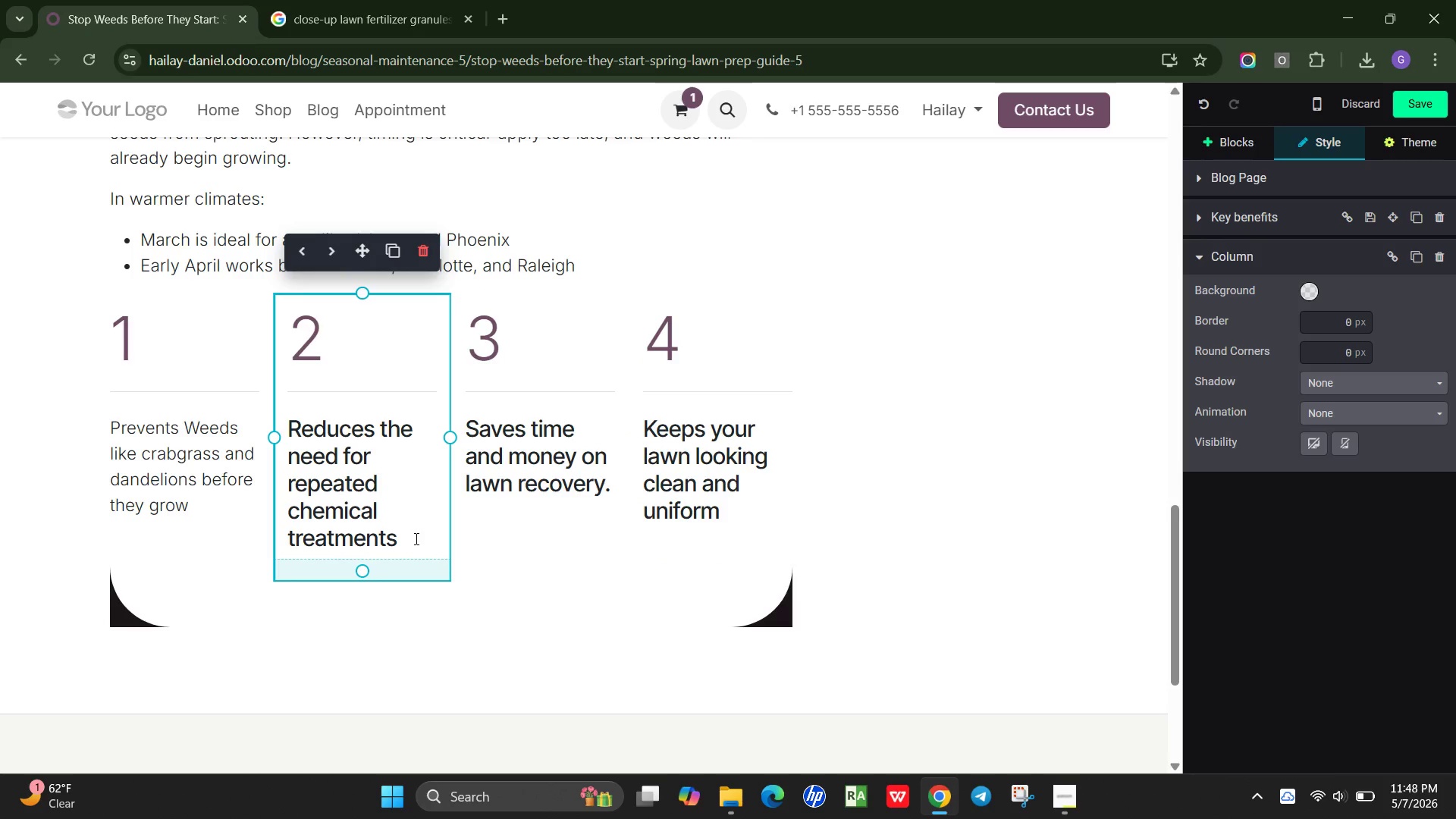 
left_click_drag(start_coordinate=[415, 538], to_coordinate=[290, 433])
 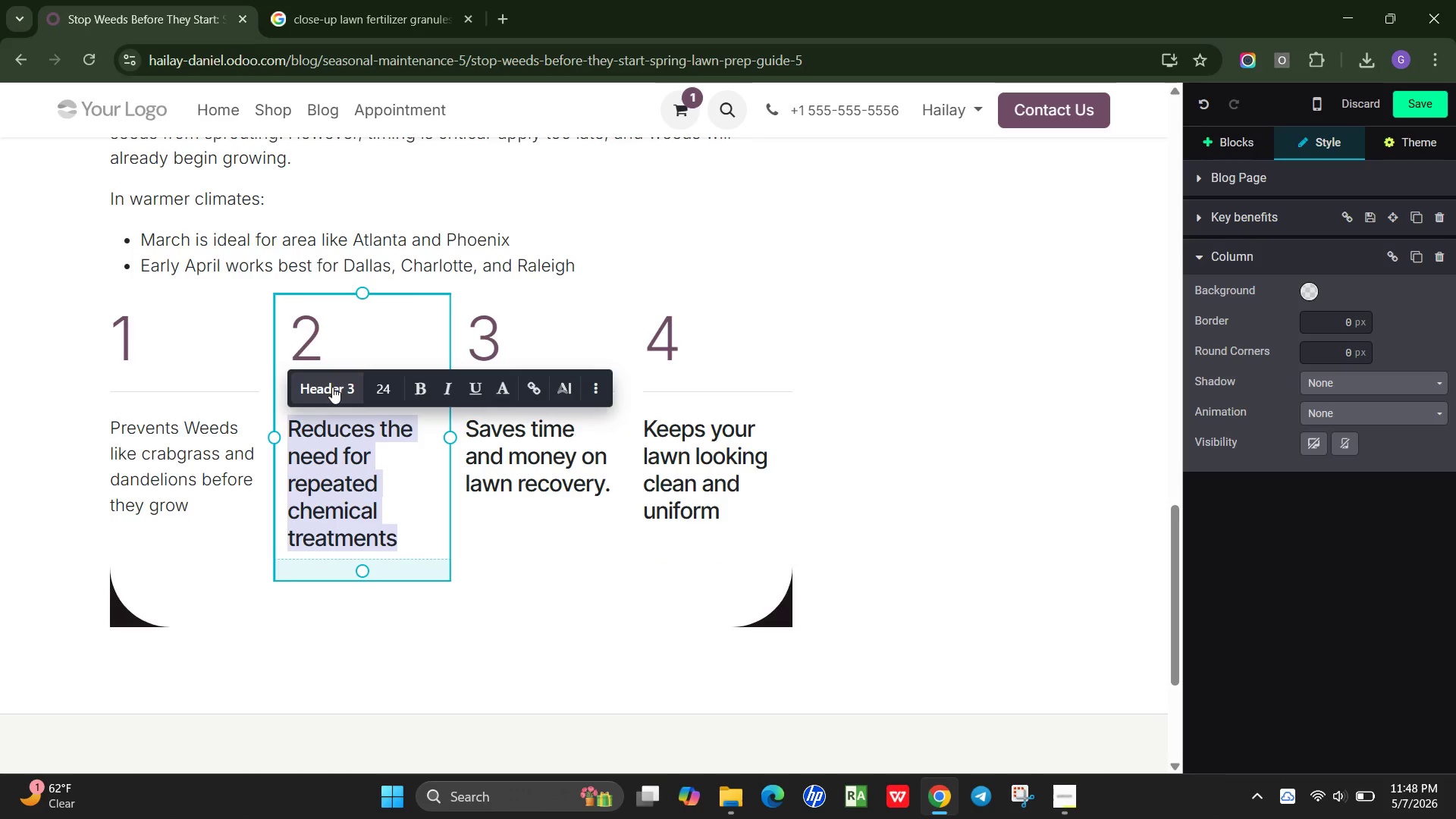 
left_click([332, 387])
 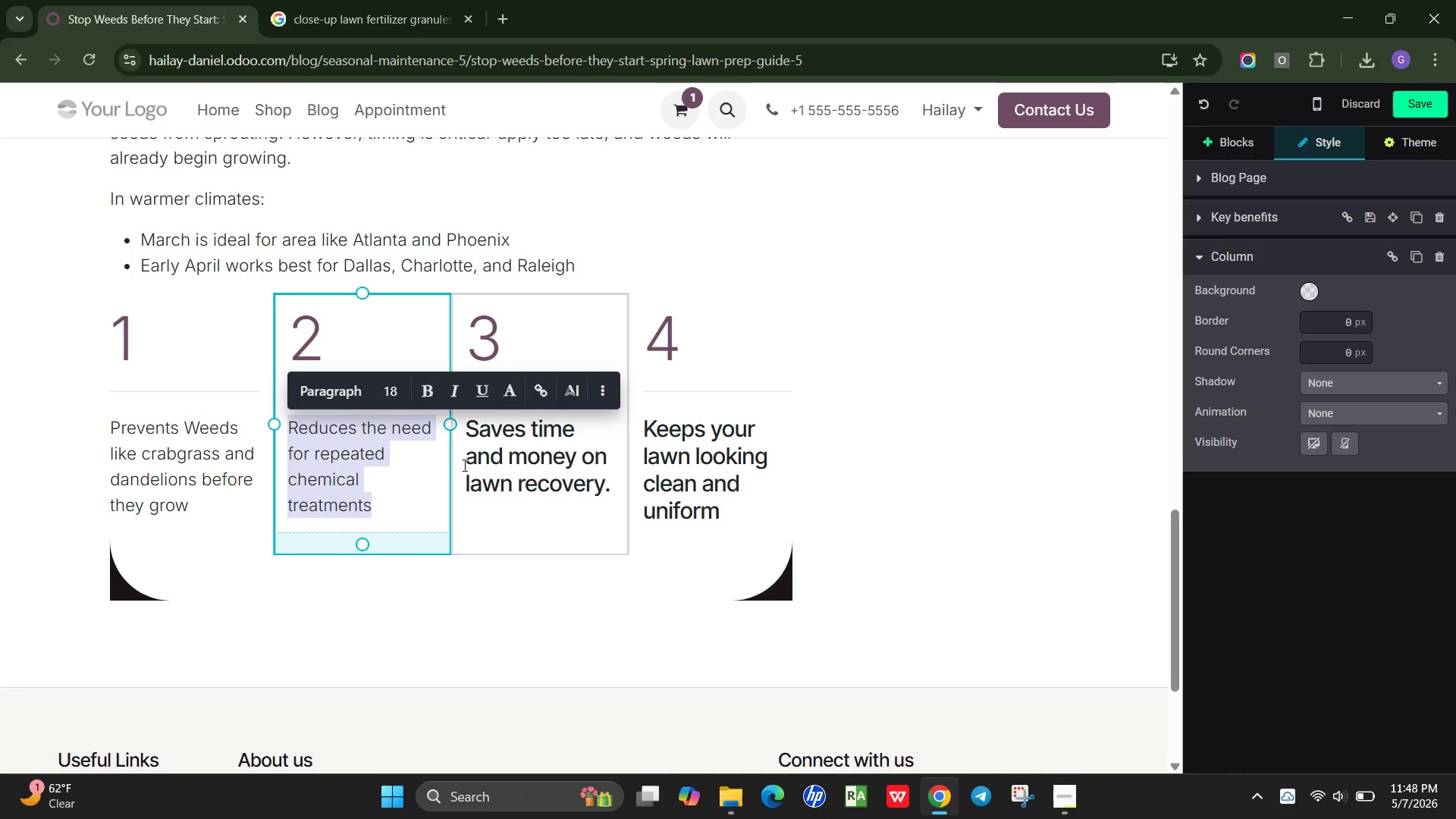 
left_click([467, 434])
 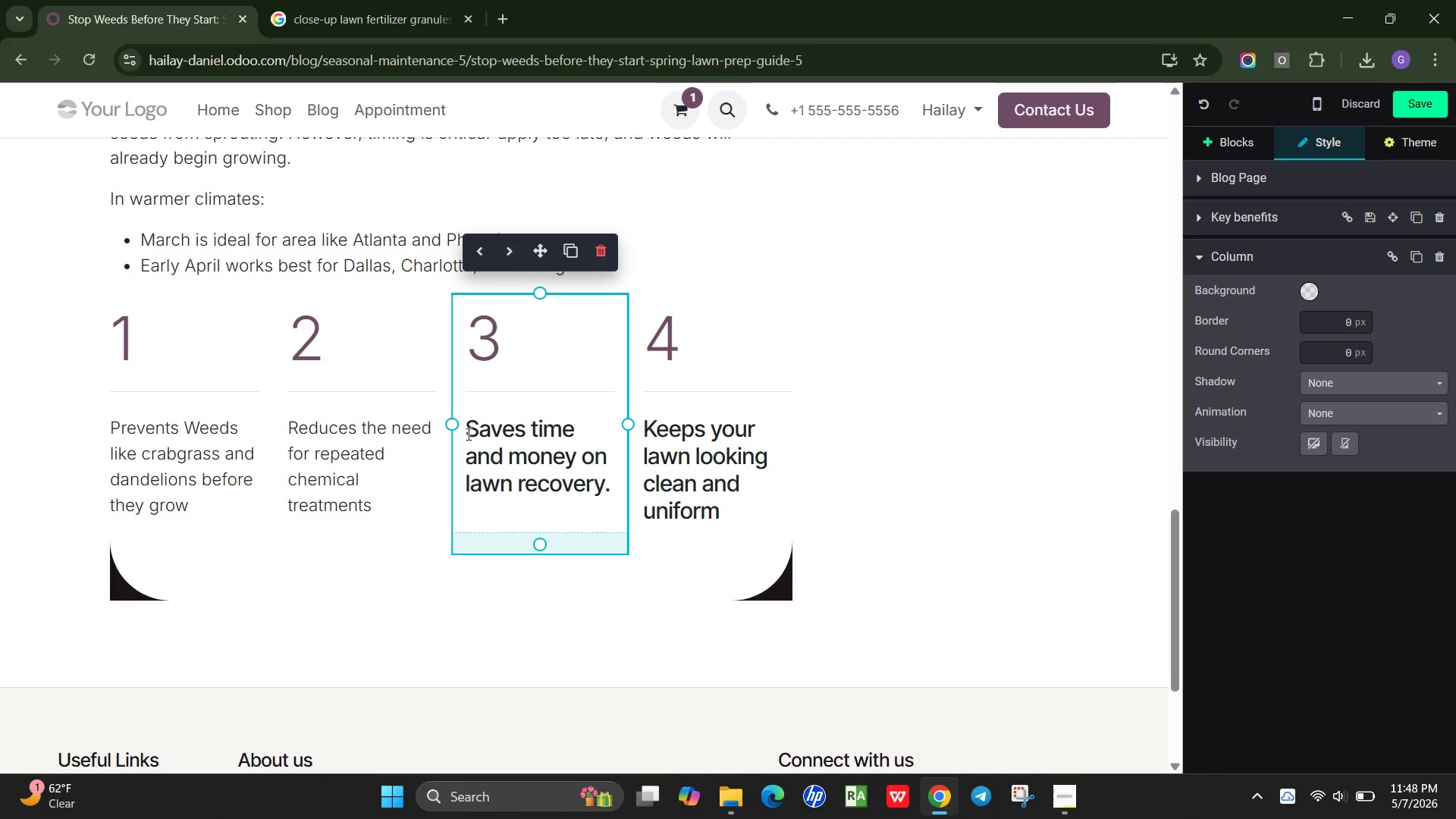 
key(Slash)
 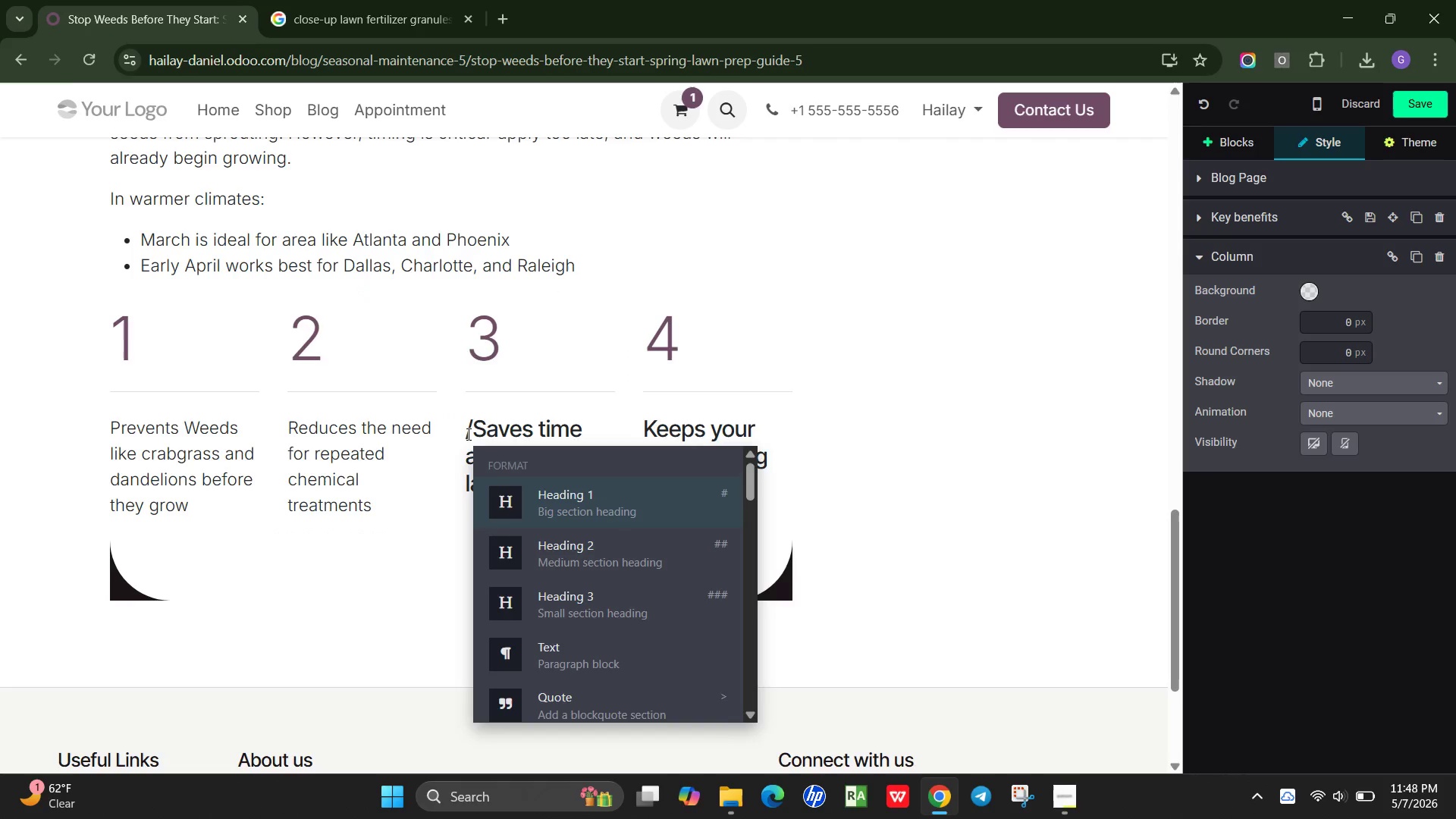 
key(P)
 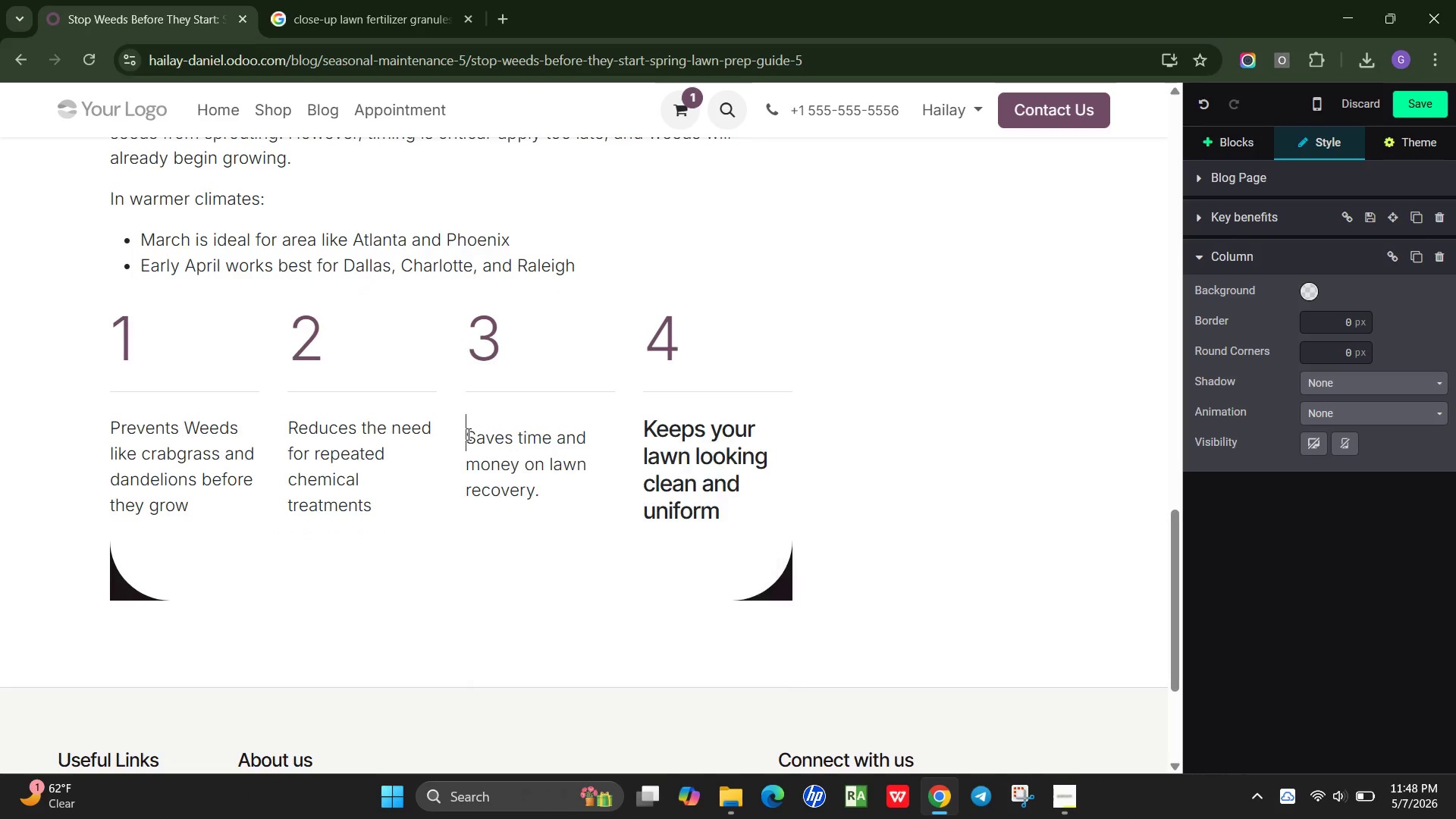 
key(Enter)
 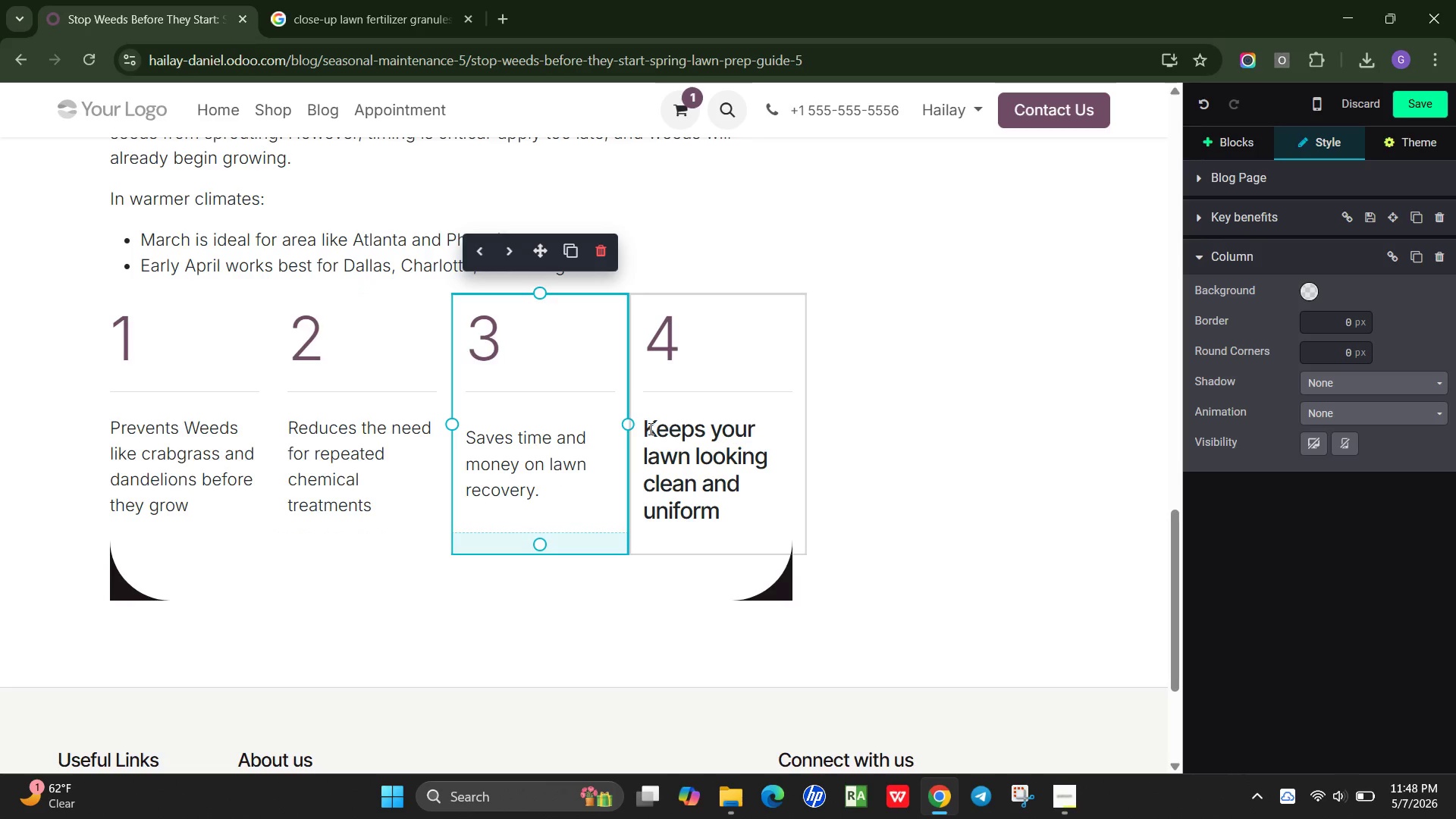 
left_click([645, 428])
 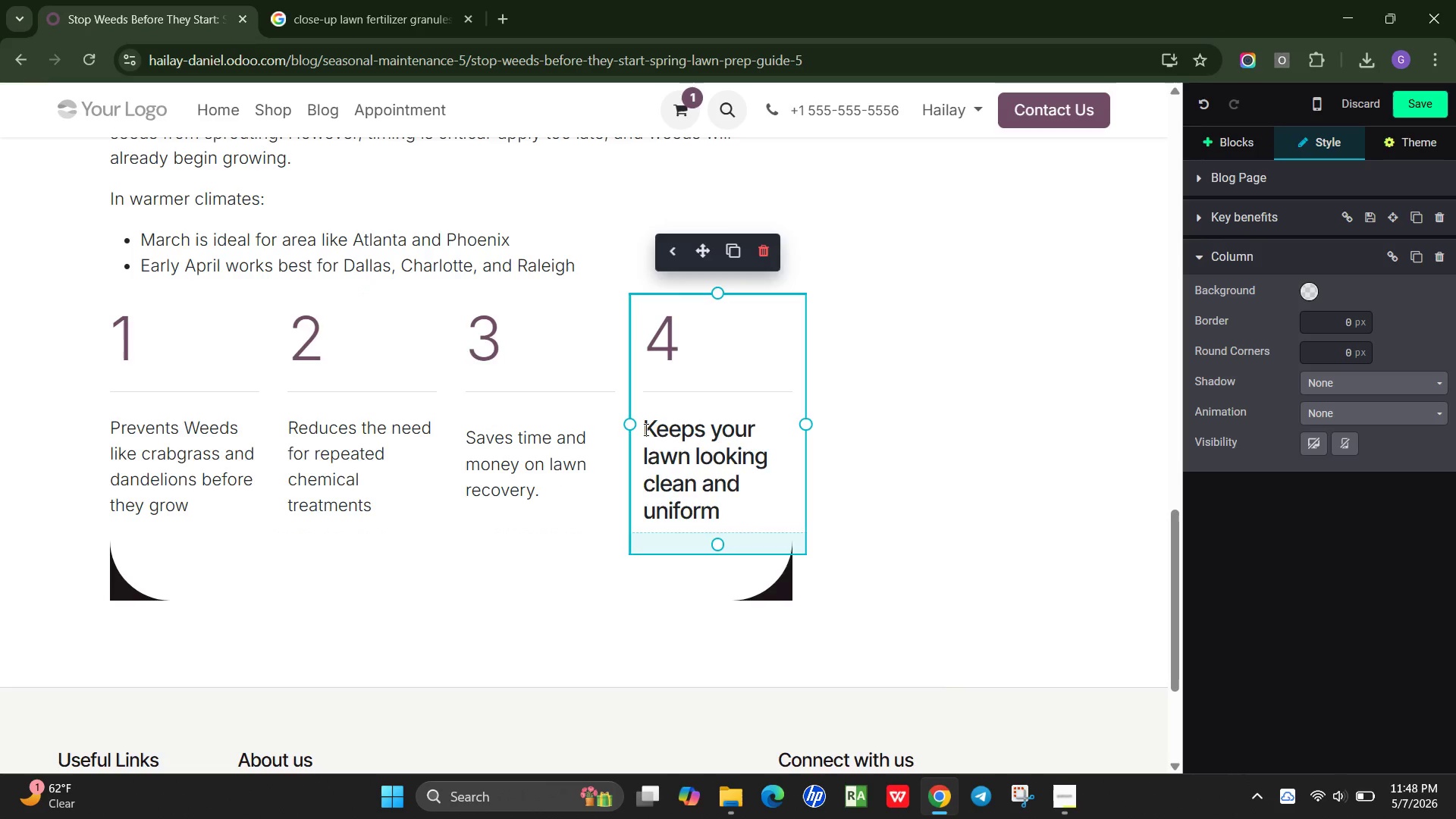 
key(Slash)
 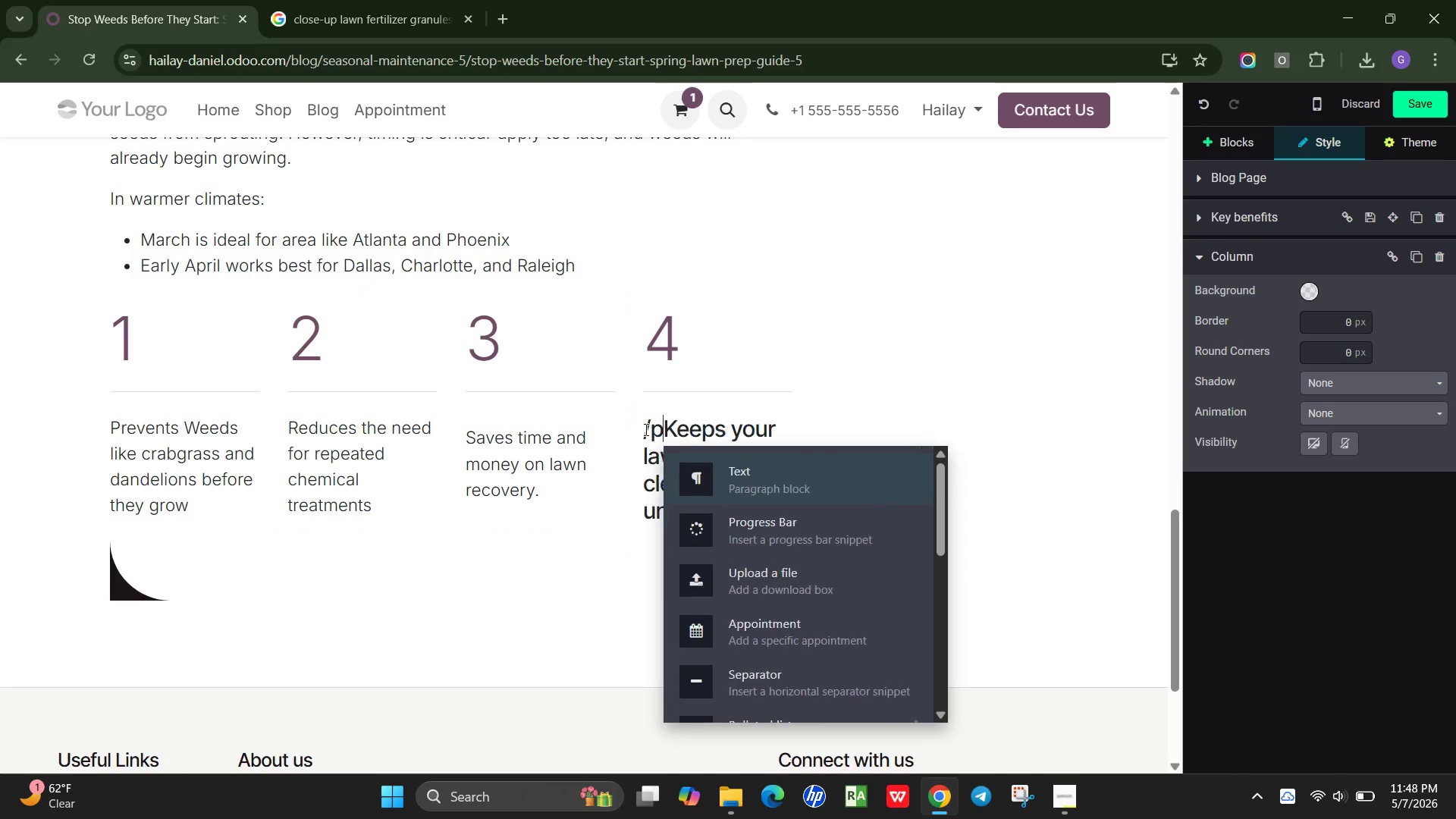 
key(P)
 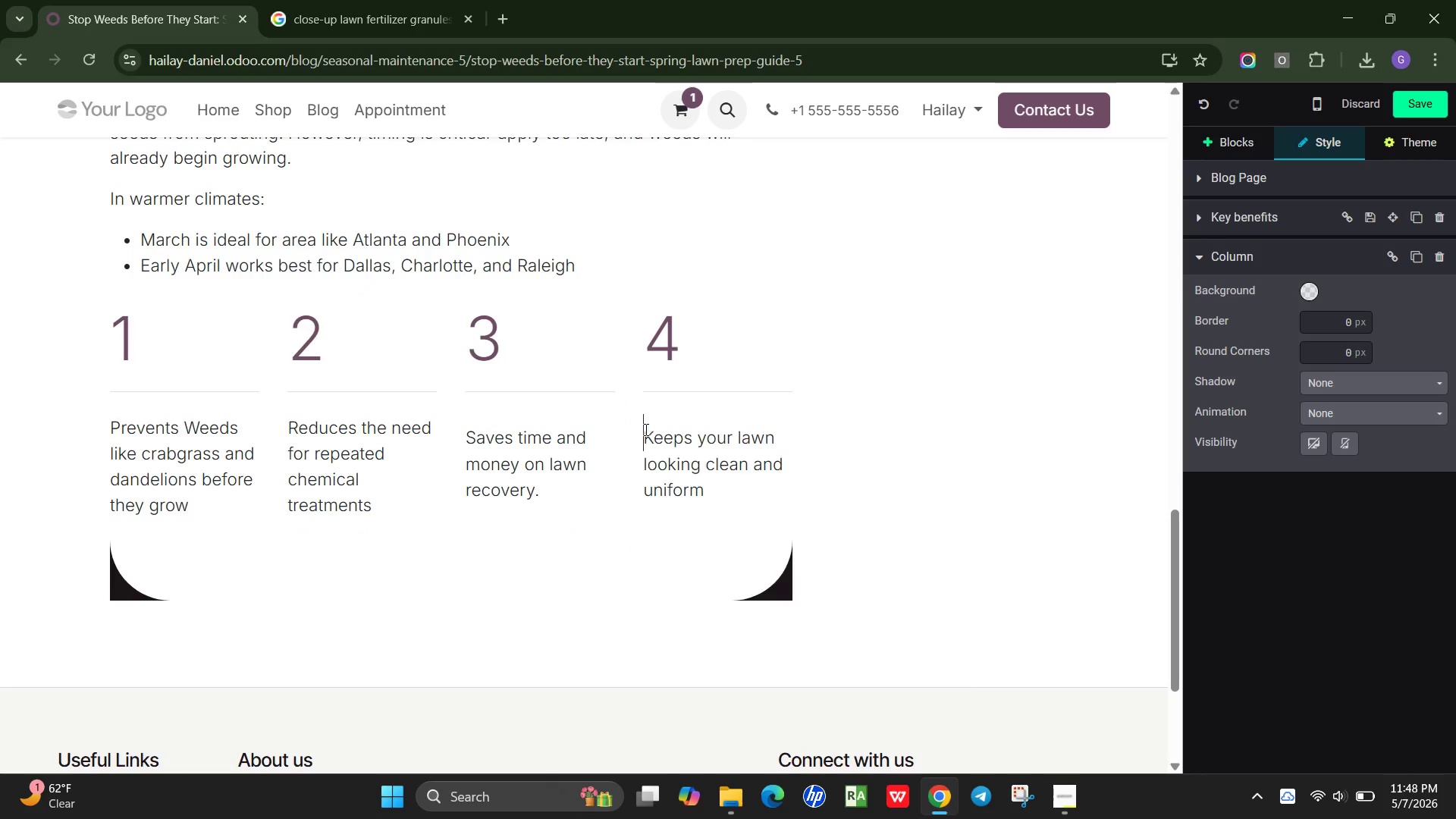 
key(Enter)
 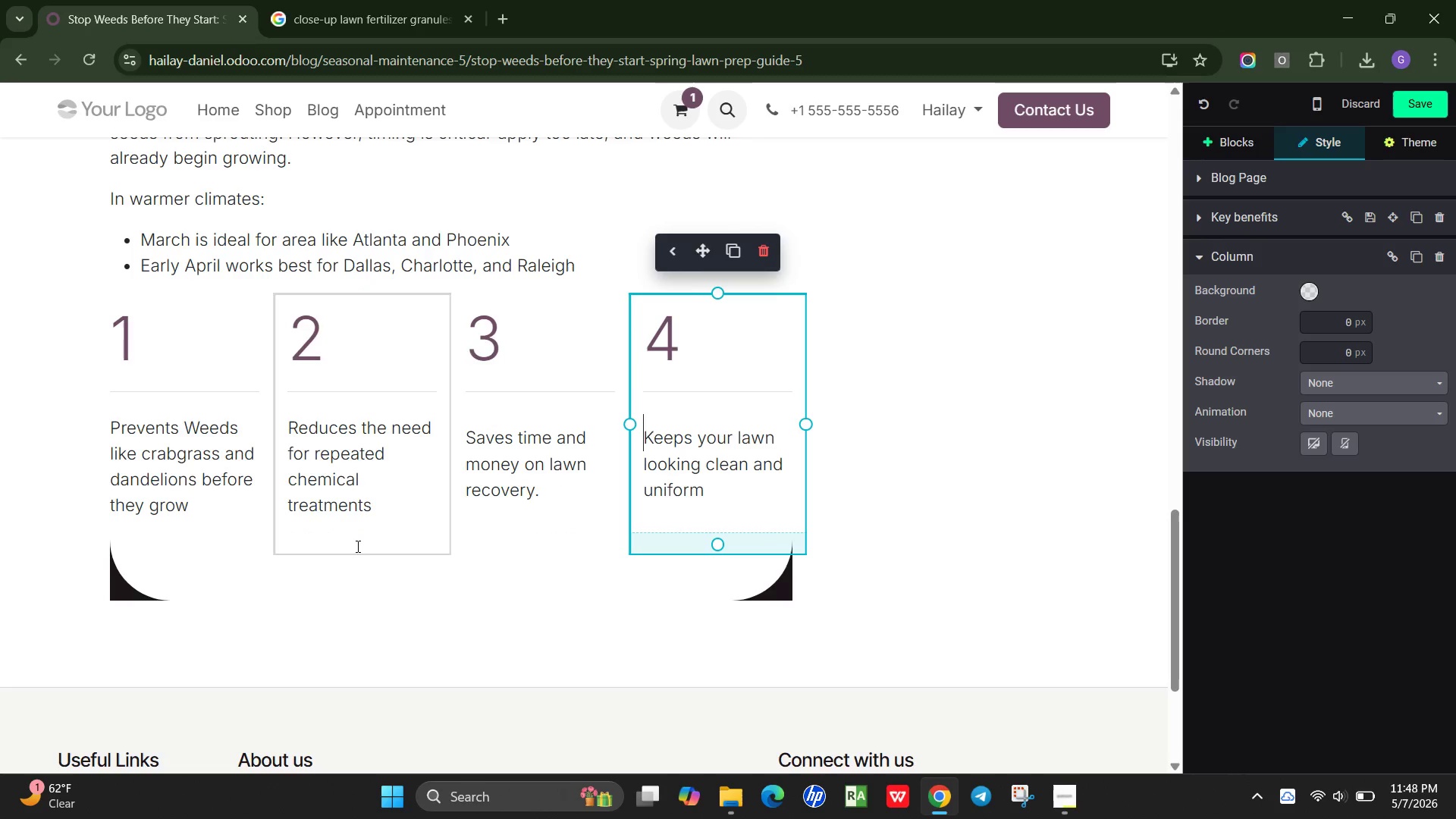 
left_click([400, 555])
 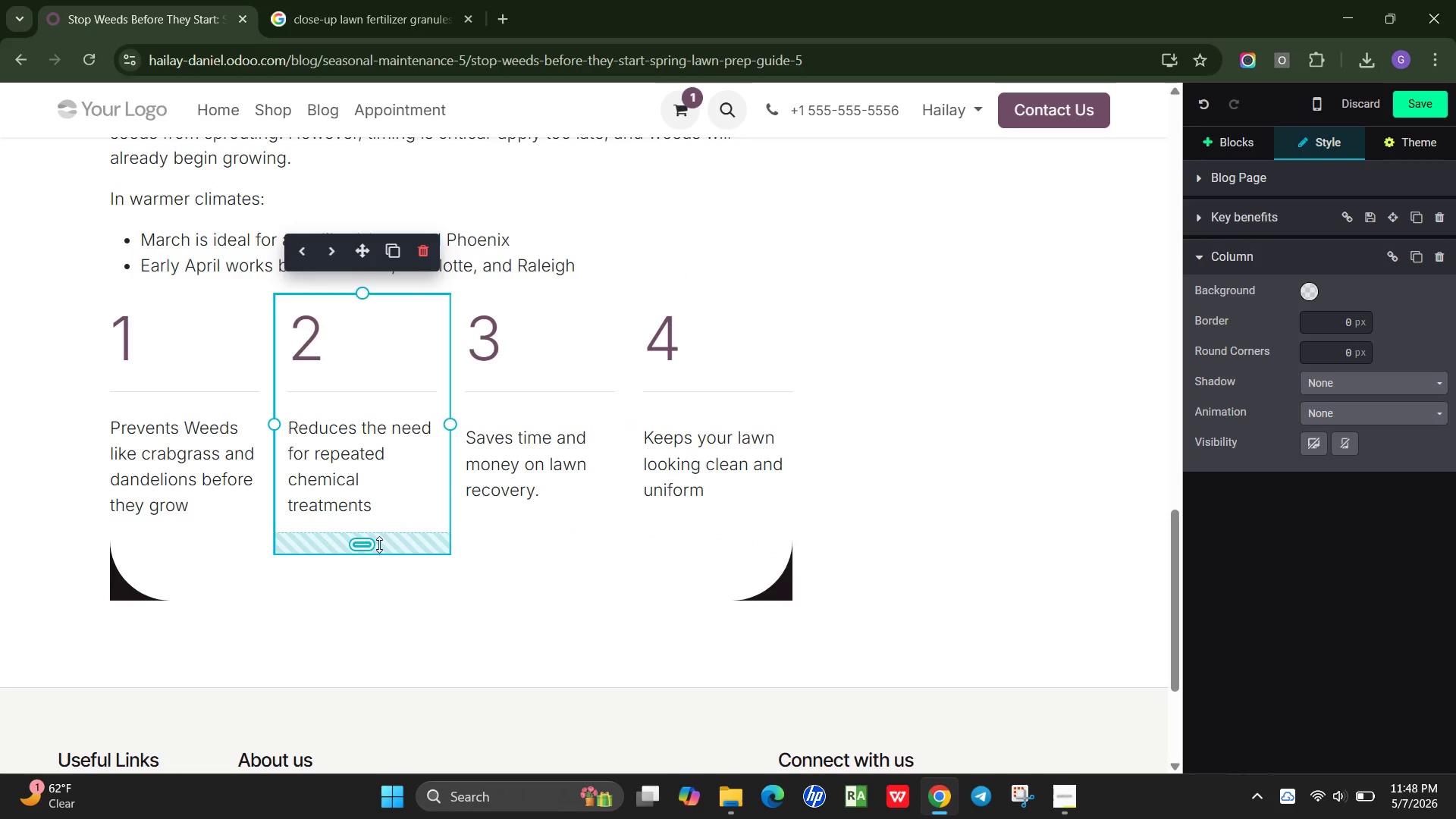 
left_click_drag(start_coordinate=[379, 544], to_coordinate=[385, 509])
 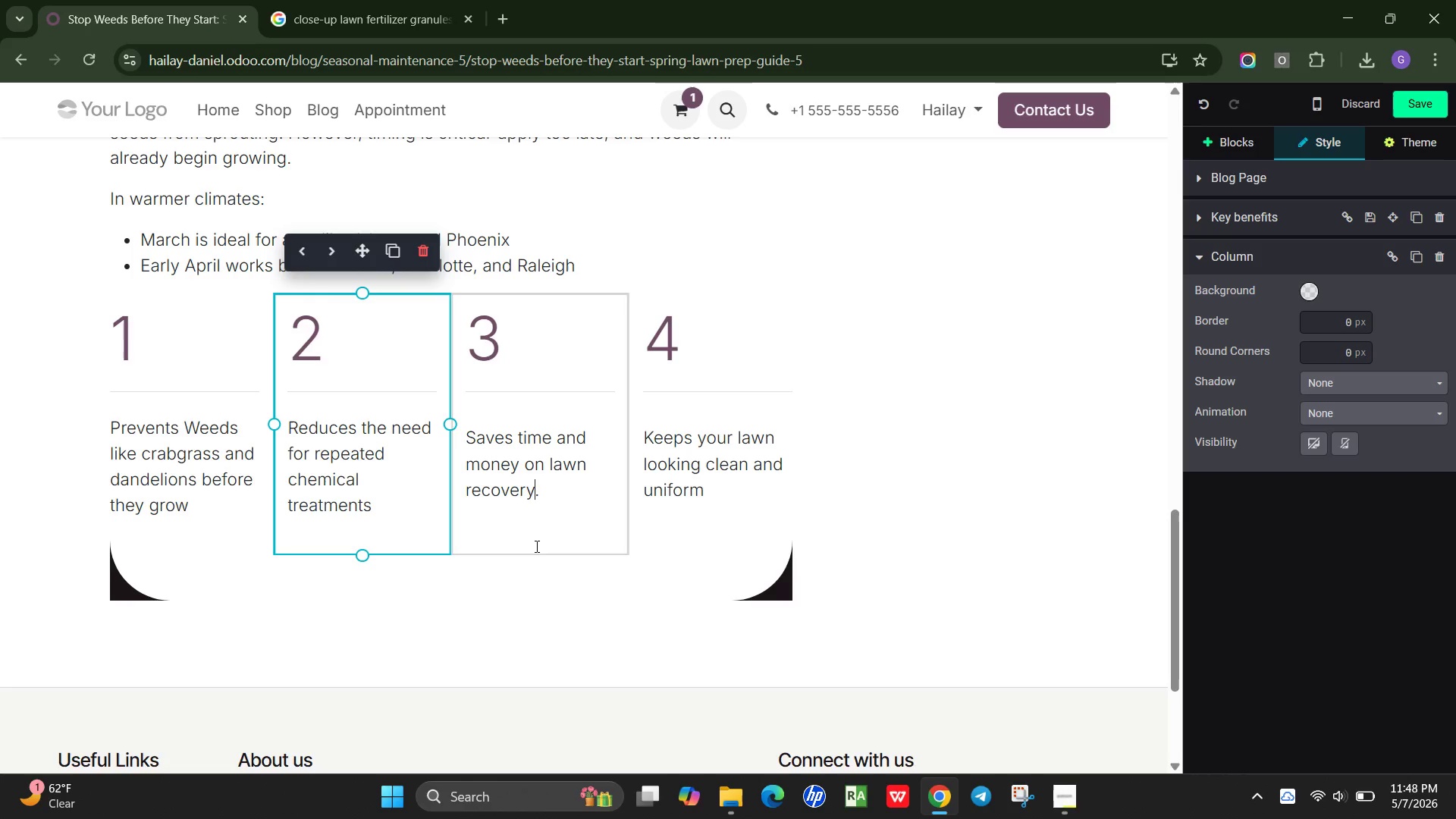 
left_click([535, 546])
 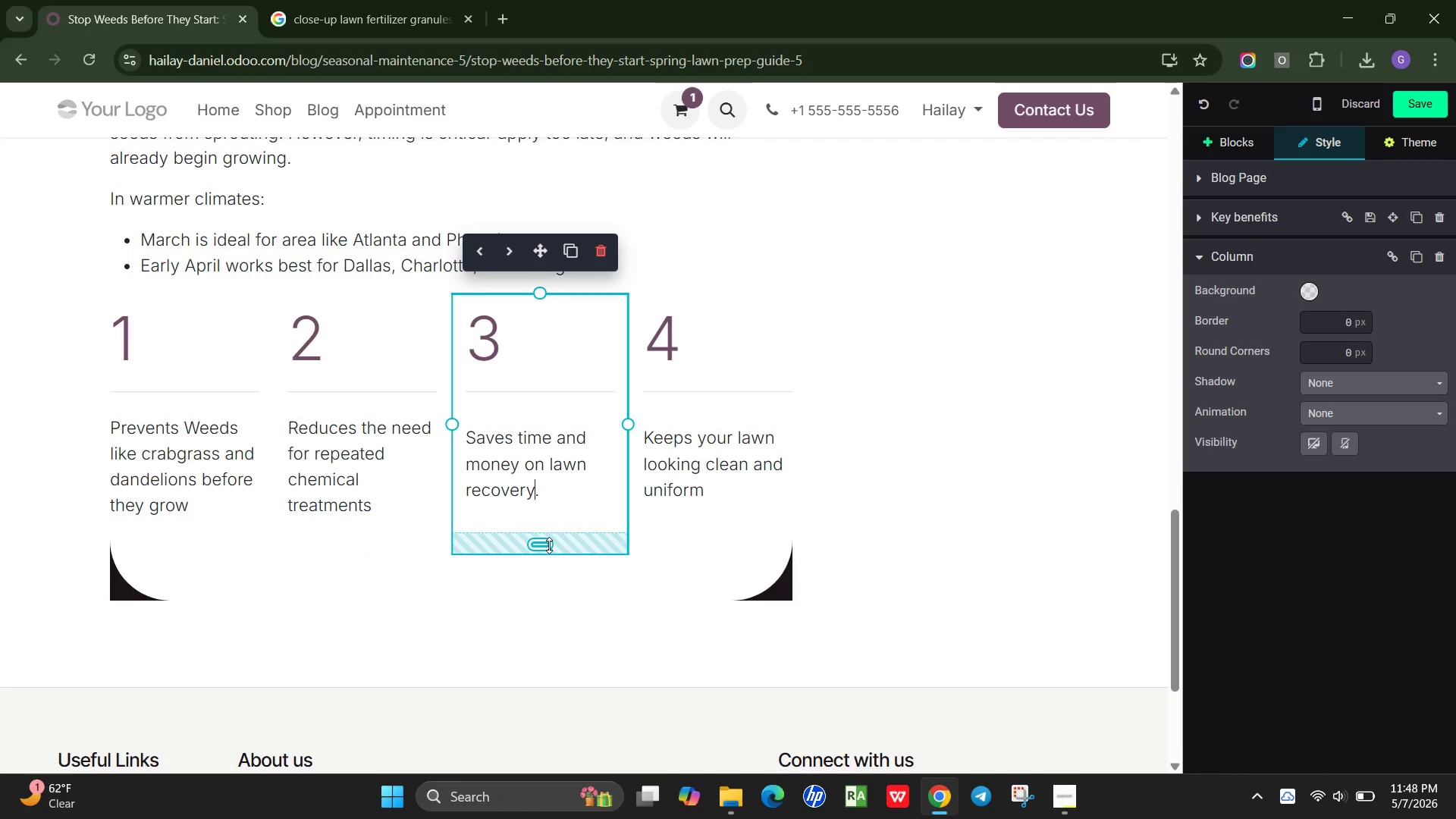 
left_click_drag(start_coordinate=[549, 545], to_coordinate=[555, 521])
 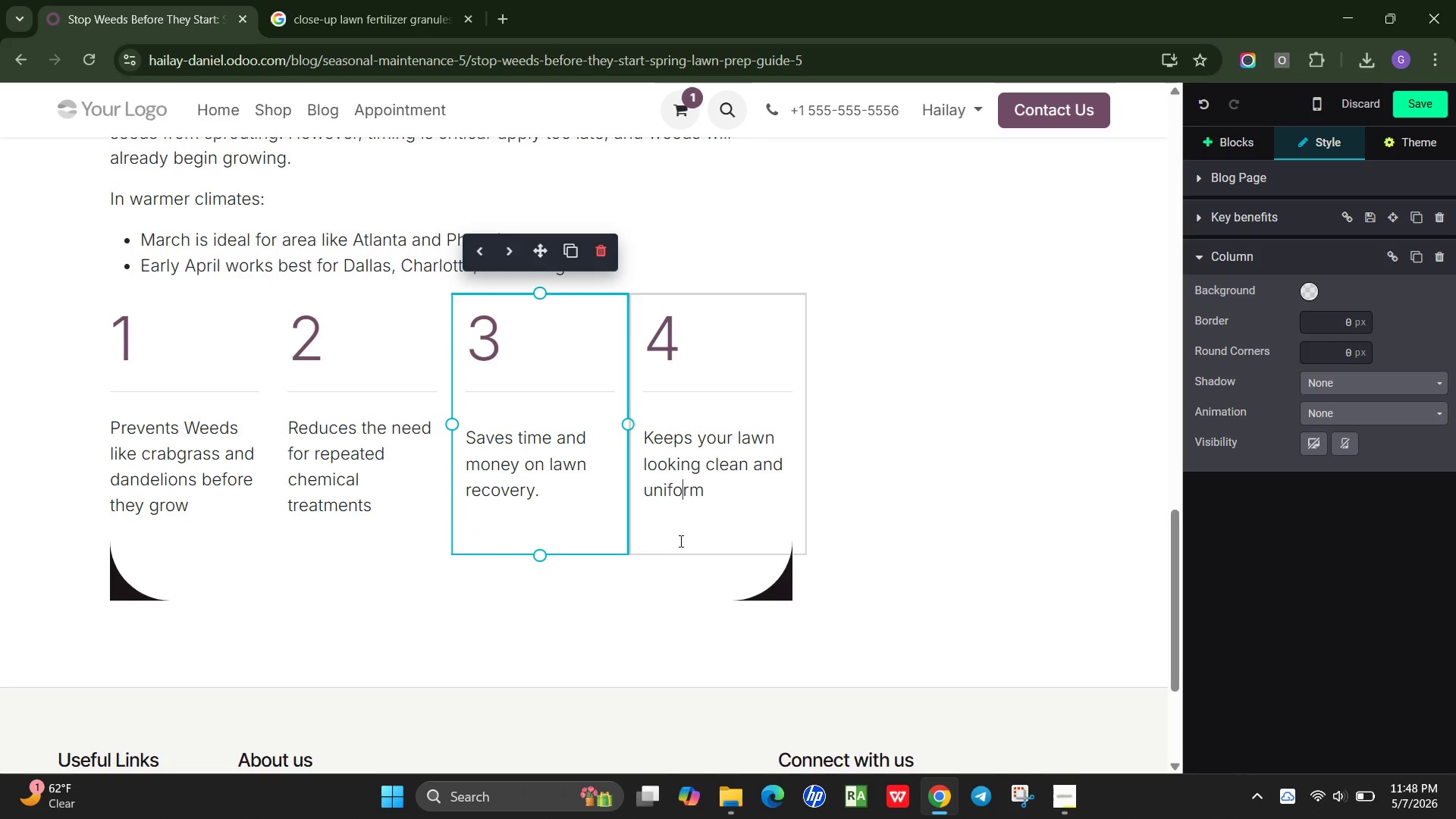 
left_click([679, 541])
 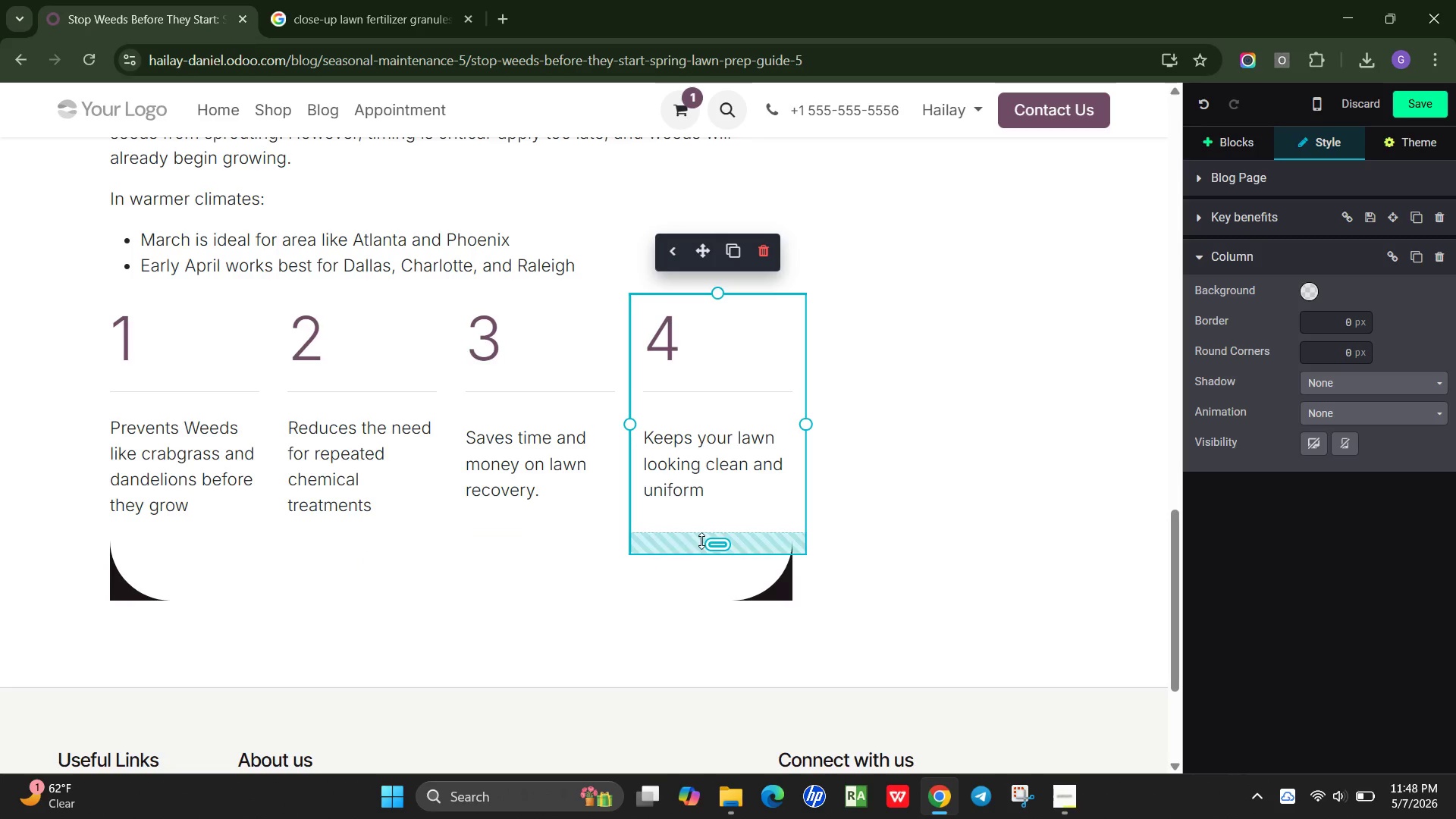 
left_click_drag(start_coordinate=[701, 541], to_coordinate=[704, 515])
 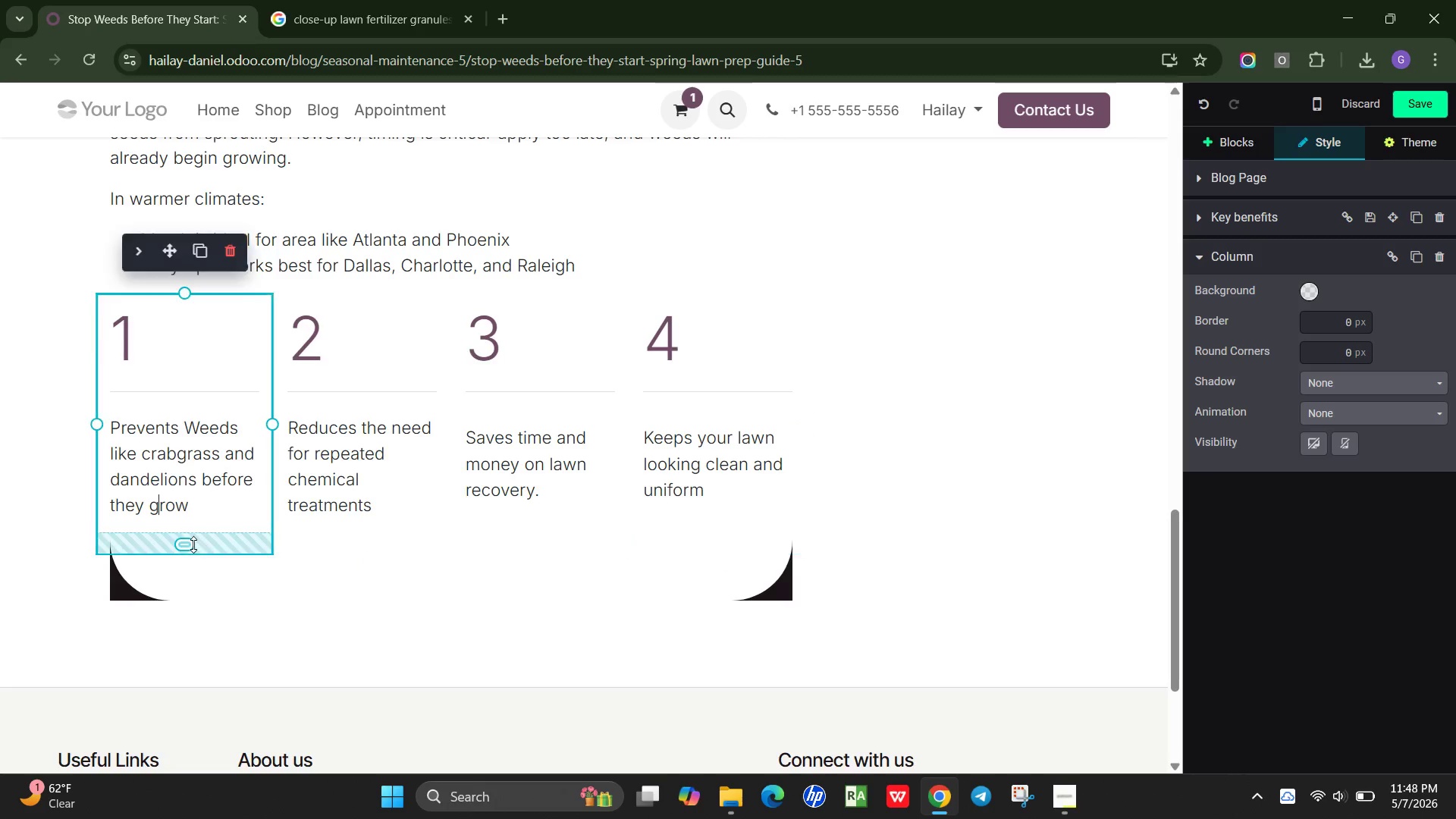 
left_click_drag(start_coordinate=[194, 544], to_coordinate=[221, 510])
 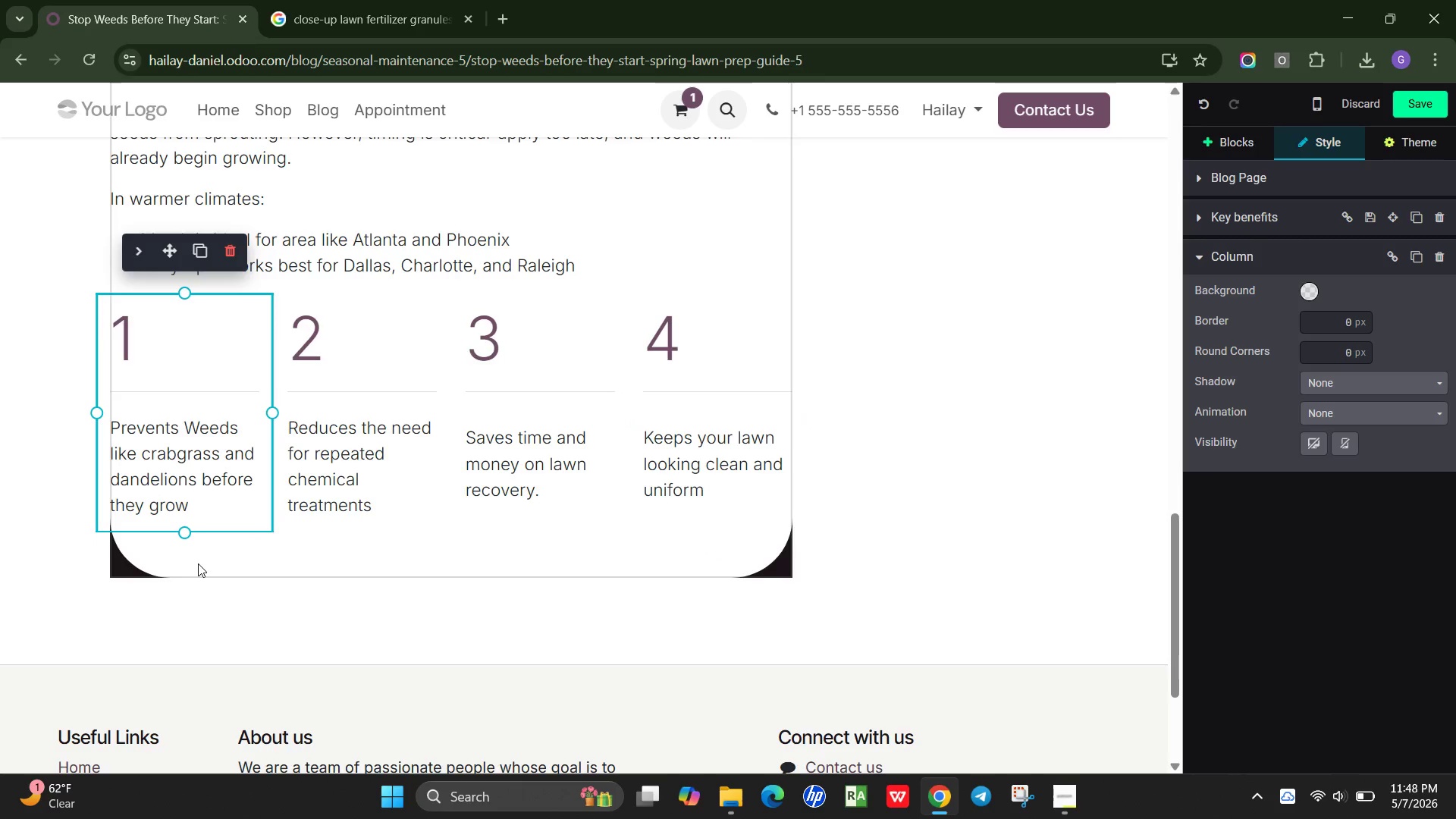 
left_click([198, 563])
 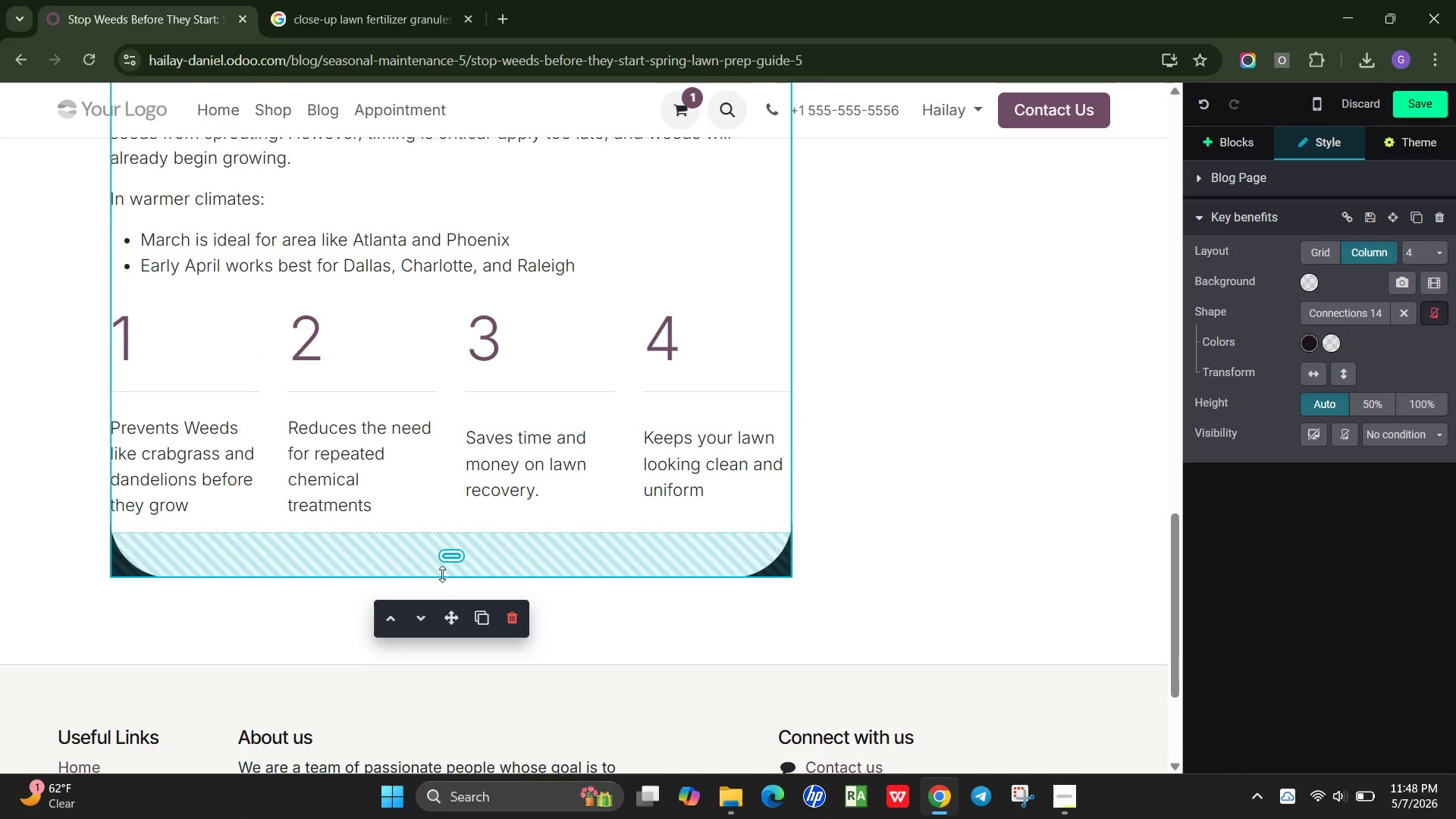 
left_click_drag(start_coordinate=[446, 569], to_coordinate=[431, 547])
 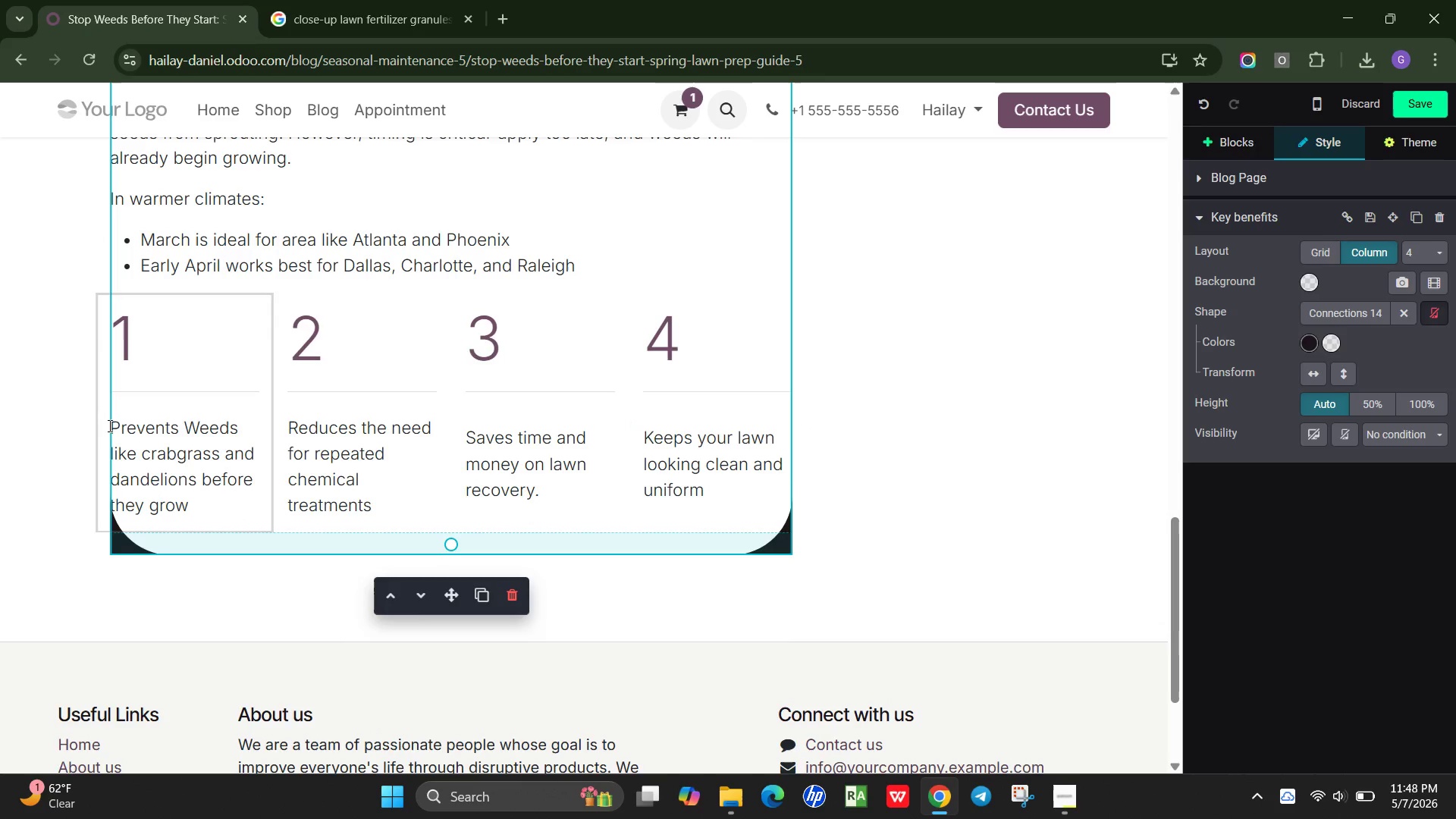 
left_click([111, 424])
 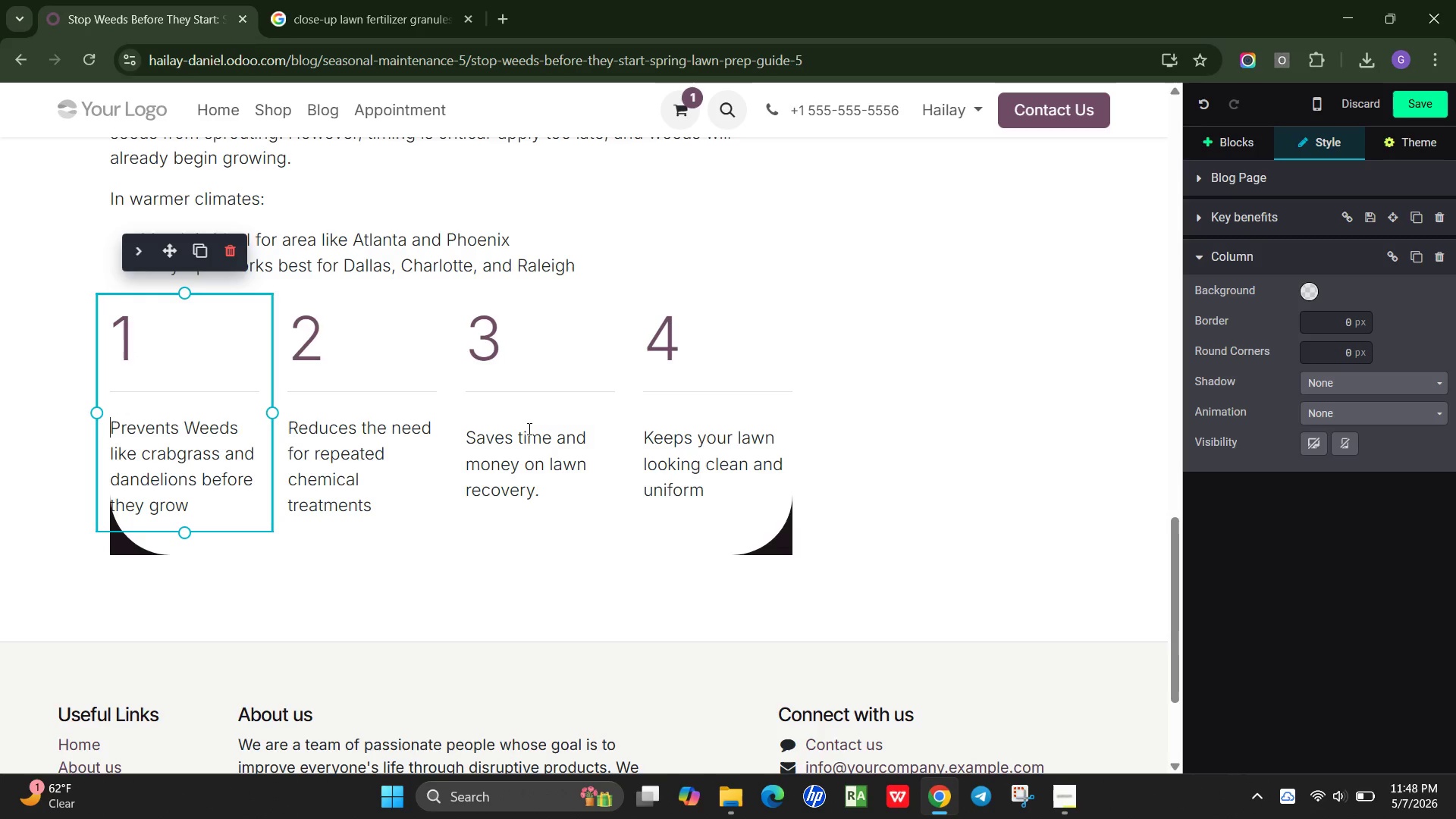 
left_click([890, 428])
 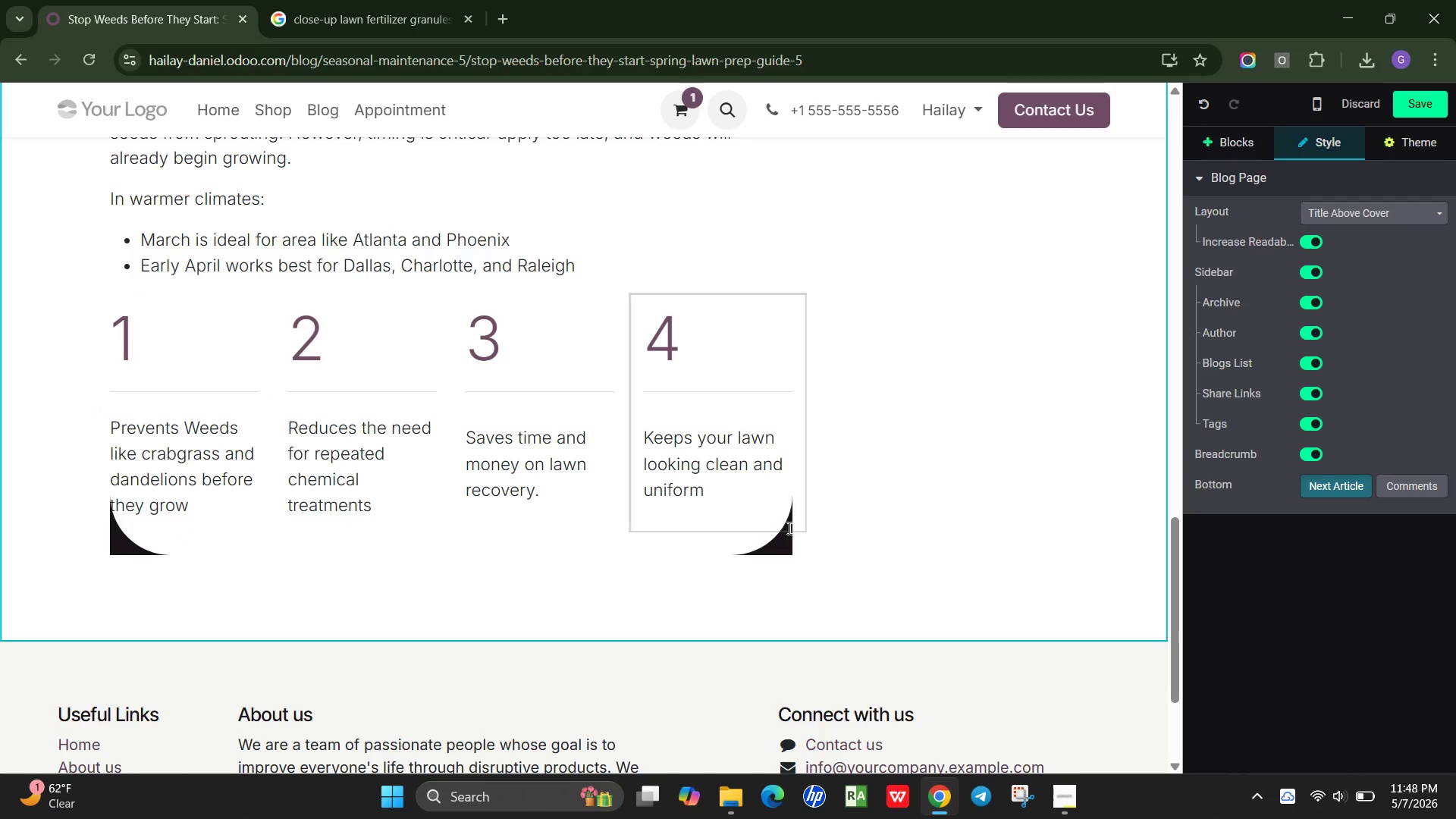 
left_click([788, 528])
 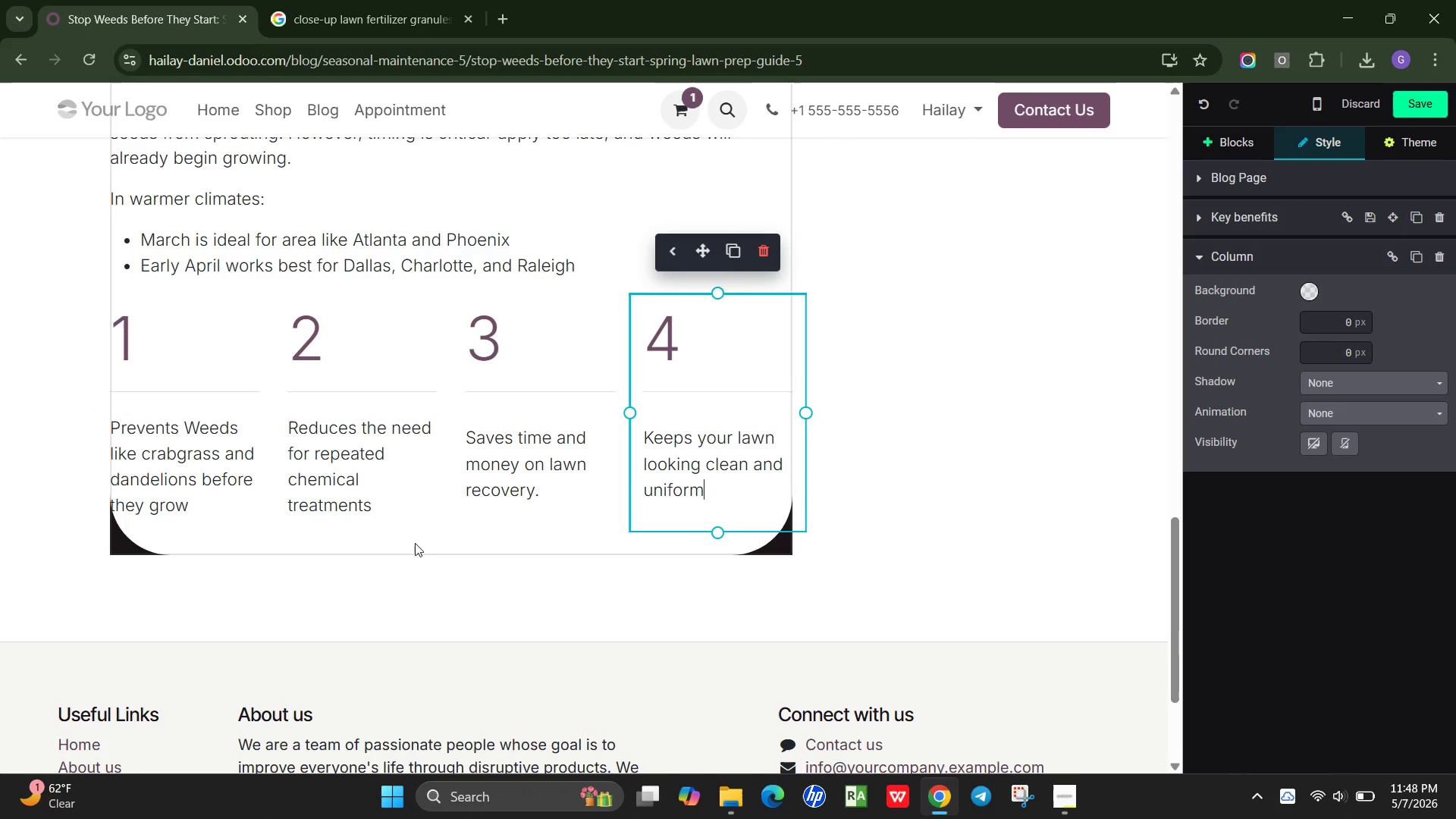 
left_click([431, 546])
 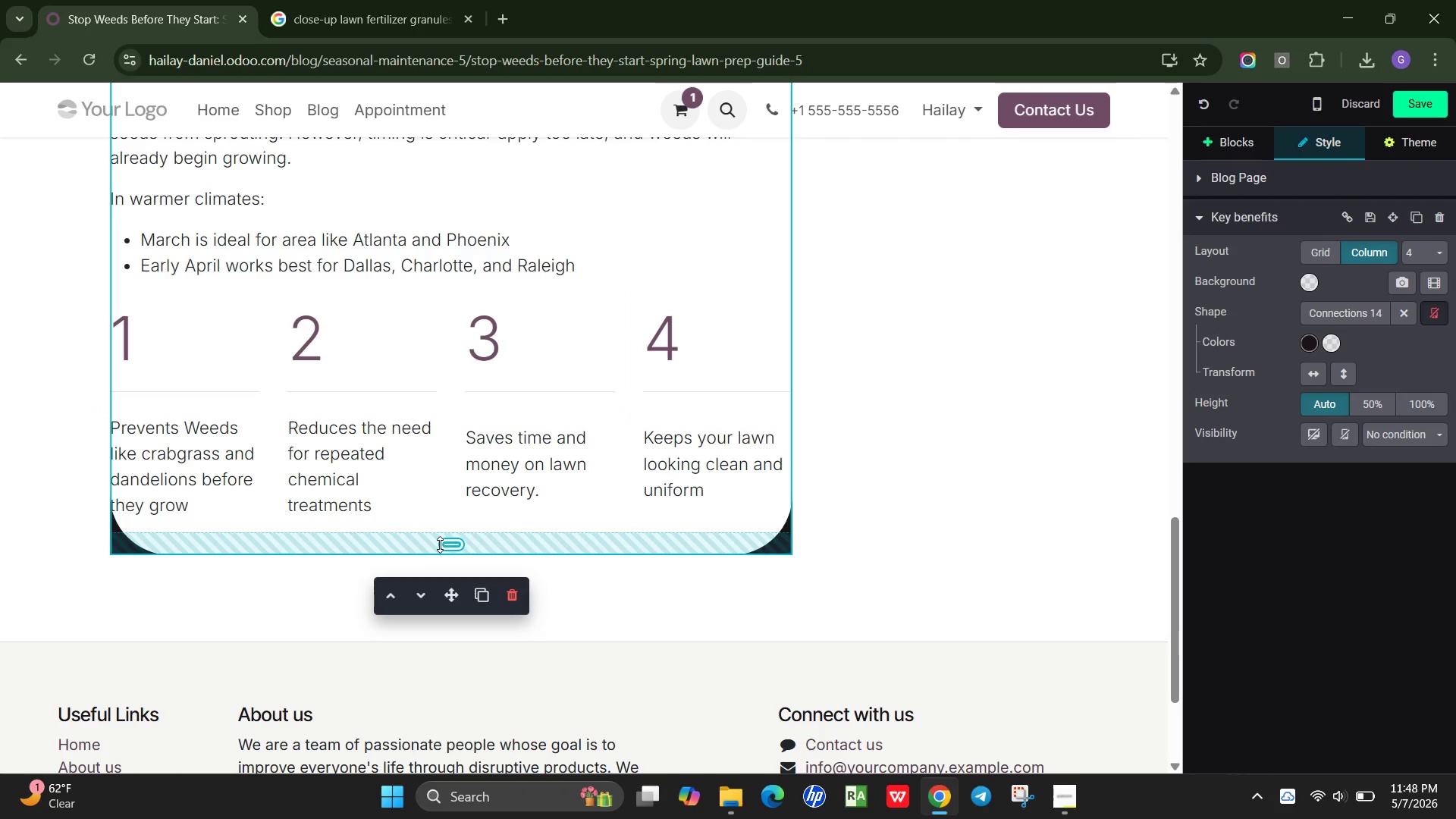 
left_click_drag(start_coordinate=[440, 544], to_coordinate=[441, 522])
 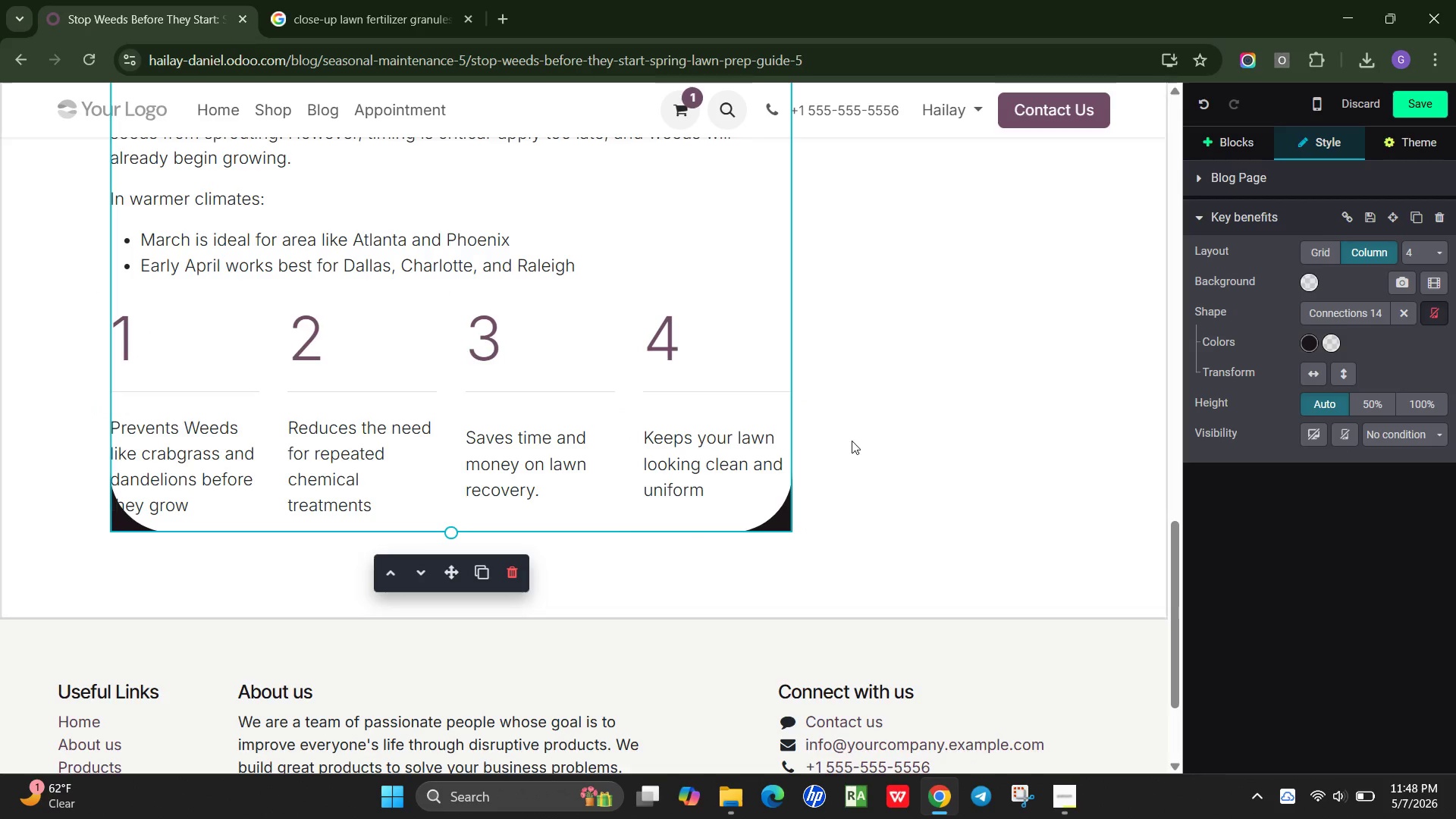 
left_click([852, 441])
 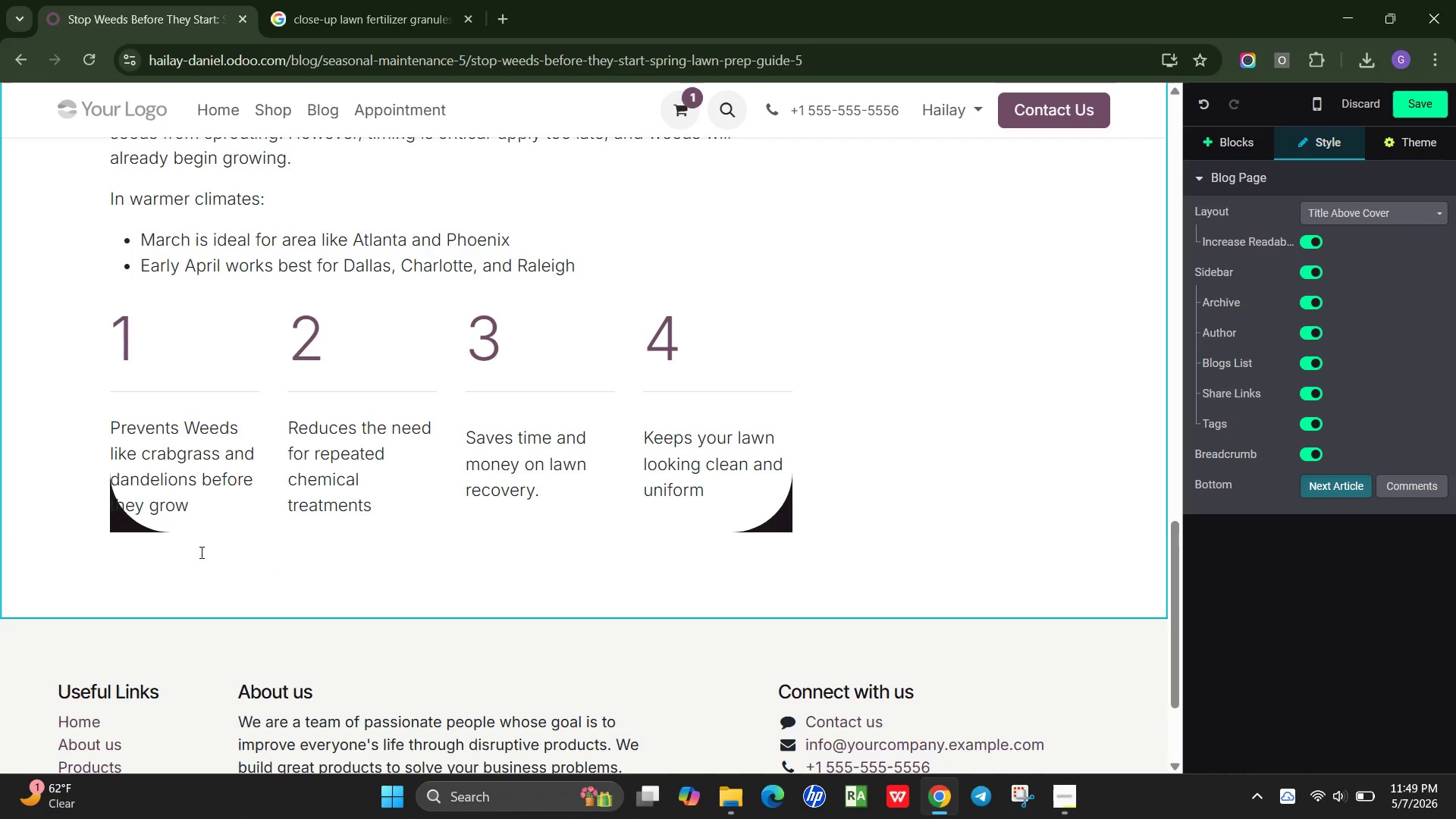 
left_click([252, 524])
 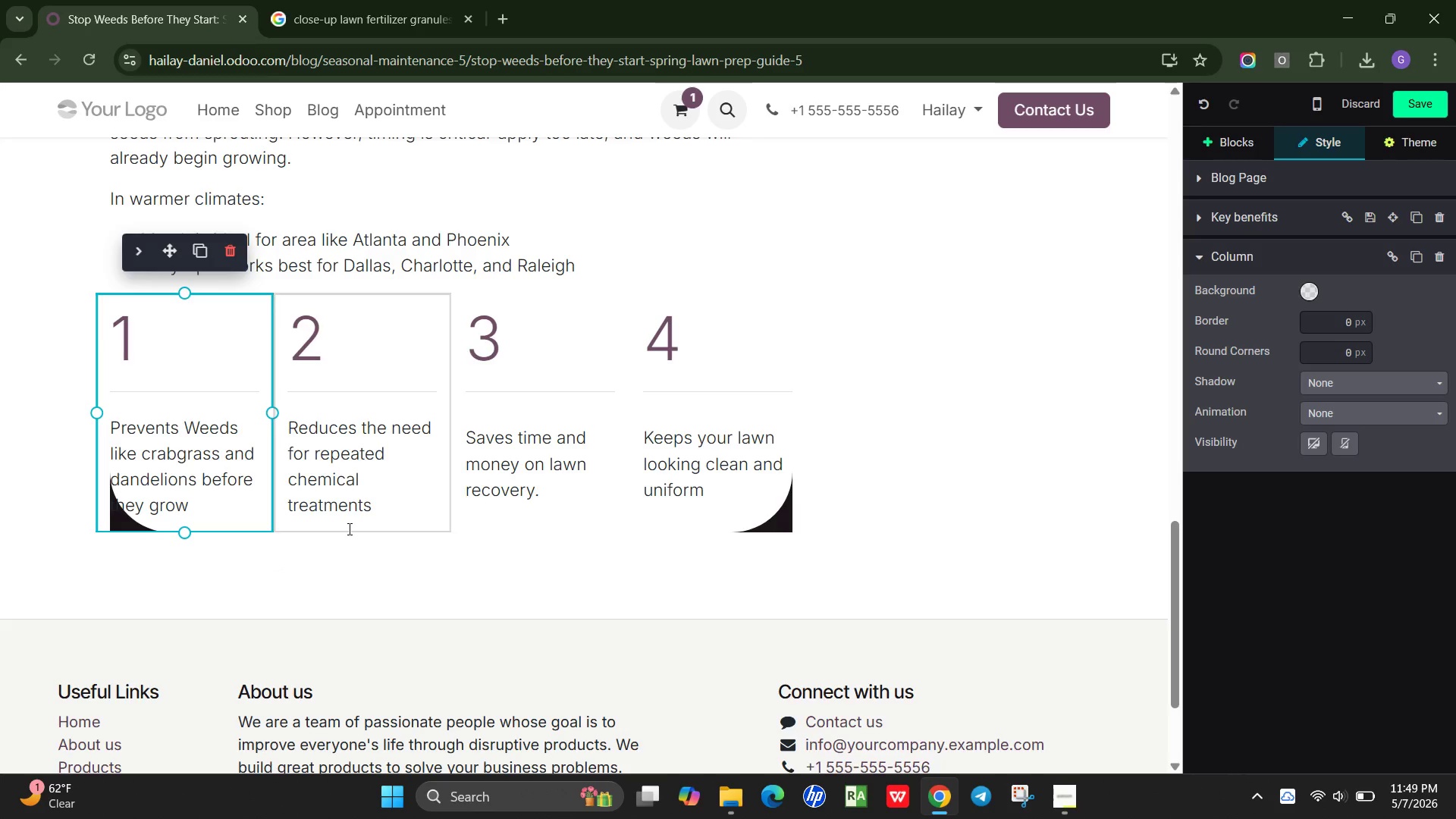 
left_click([348, 529])
 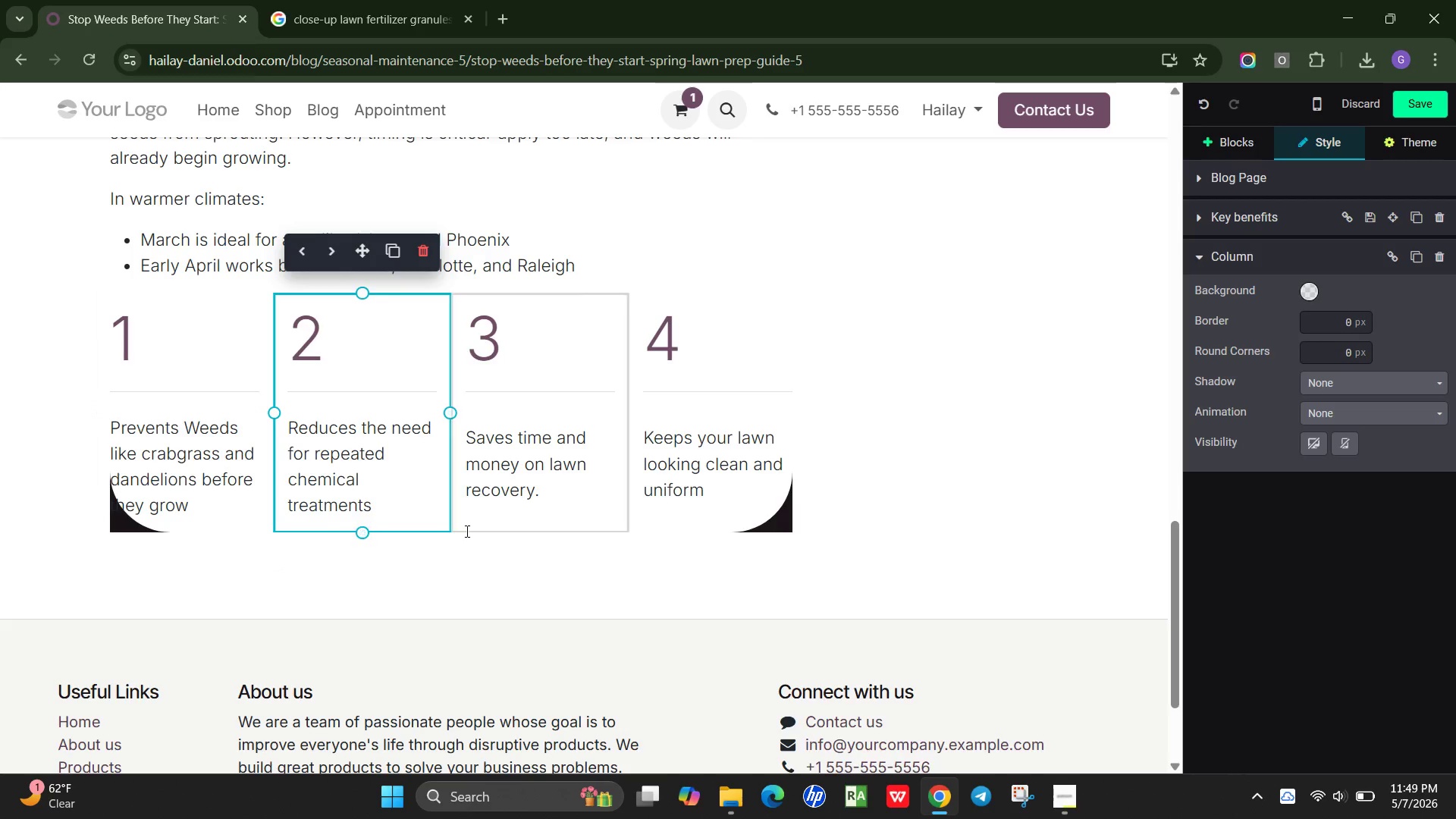 
left_click([466, 531])
 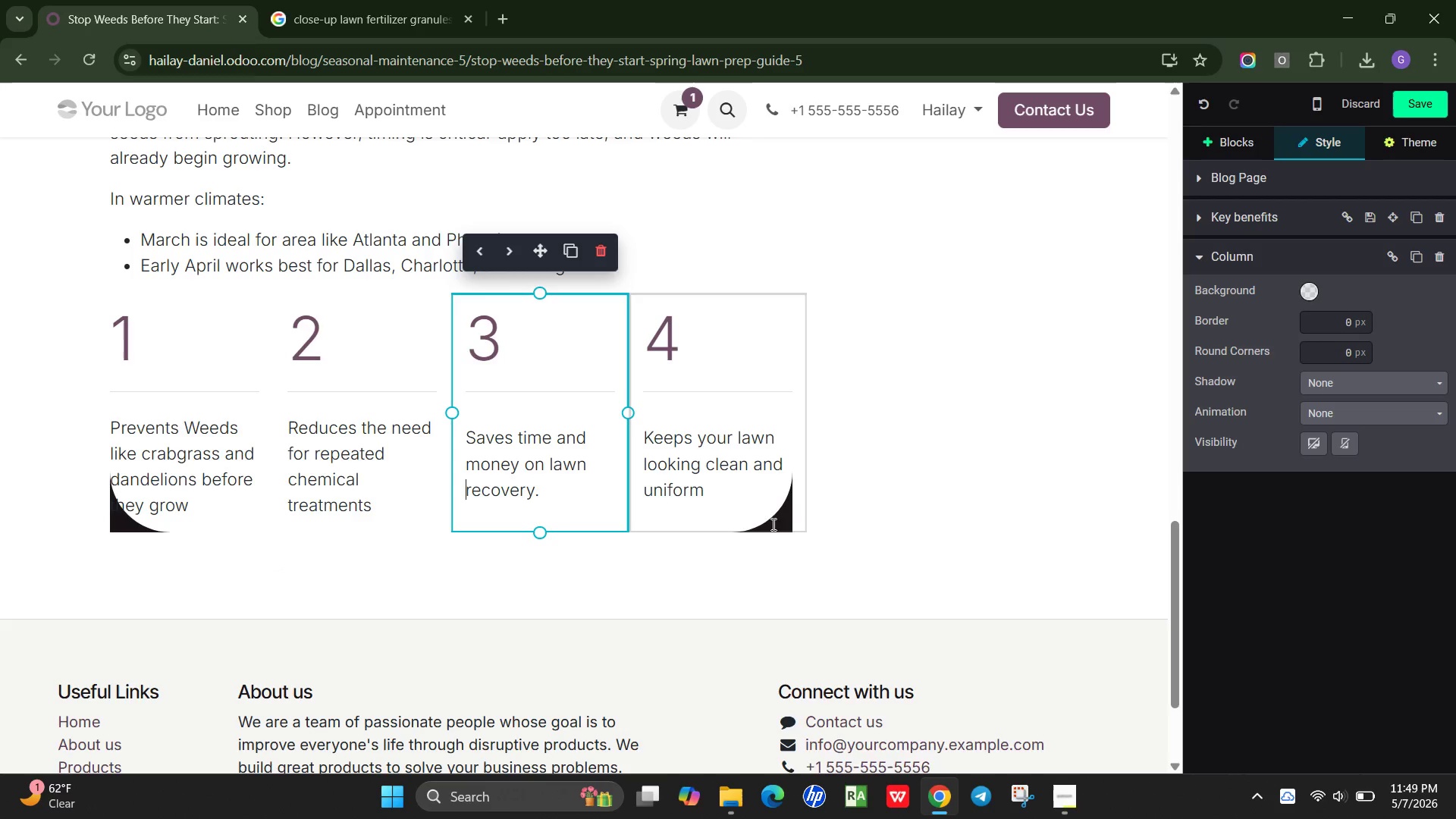 
left_click([776, 513])
 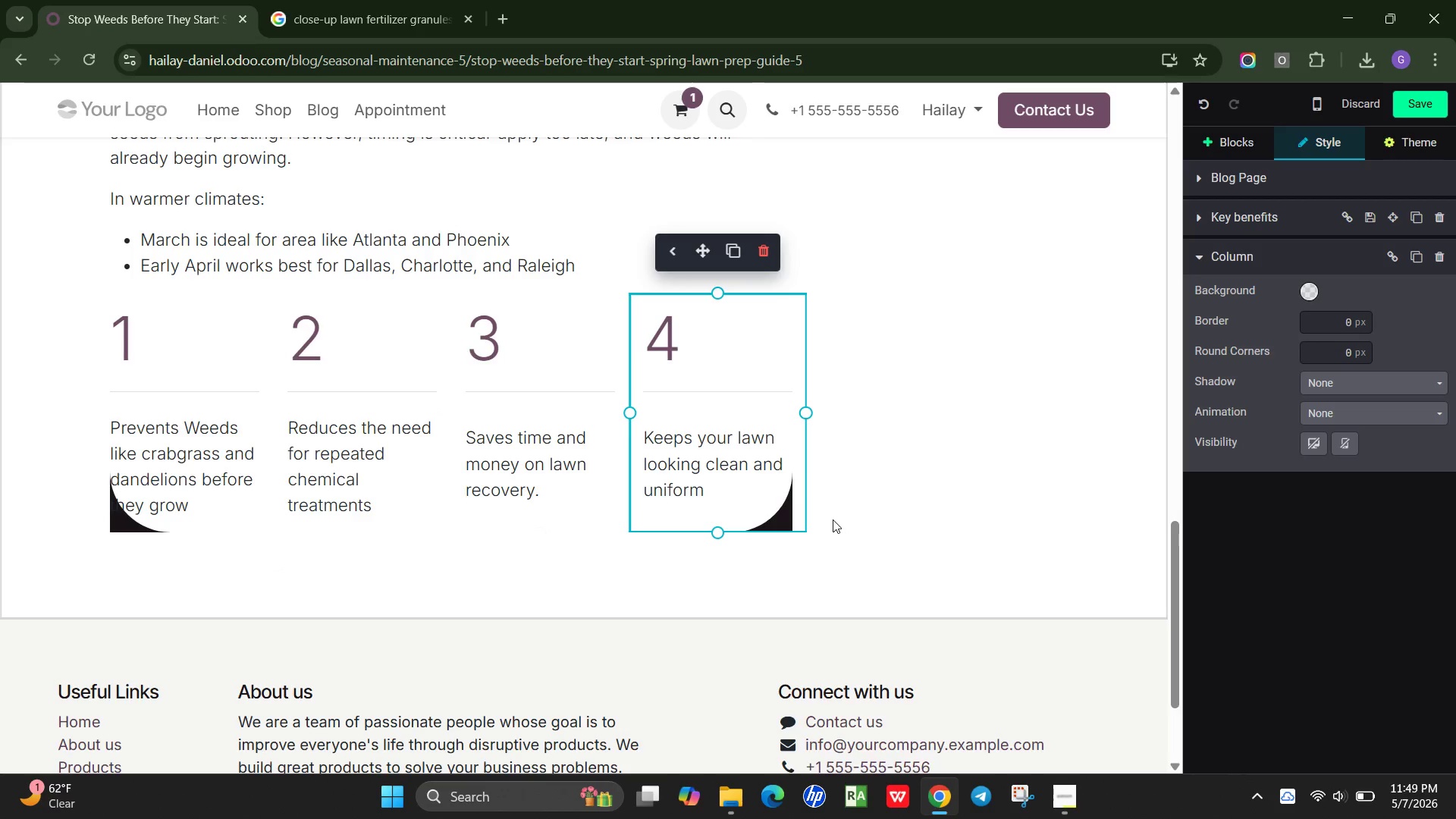 
left_click([833, 519])
 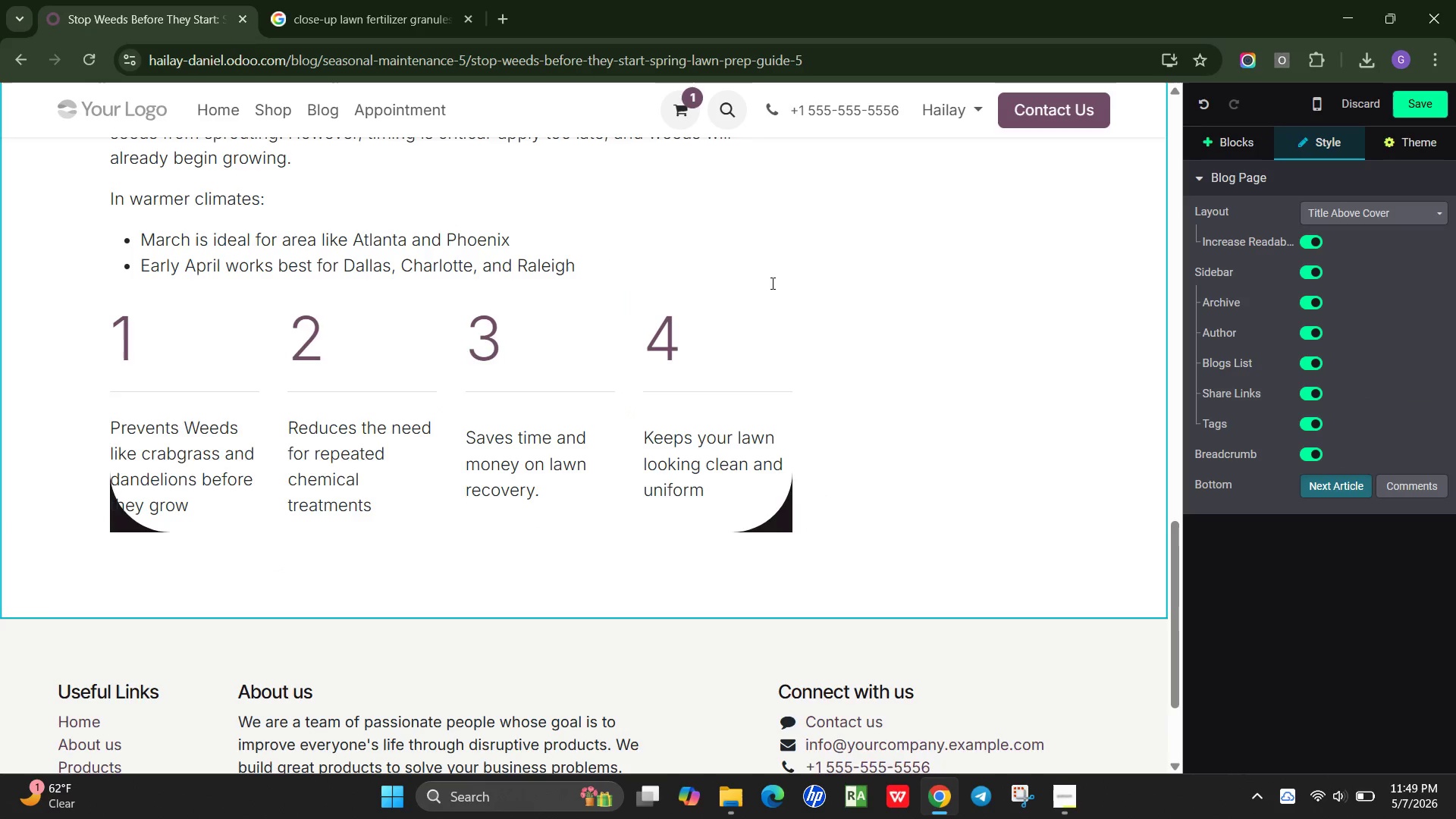 
left_click([783, 253])
 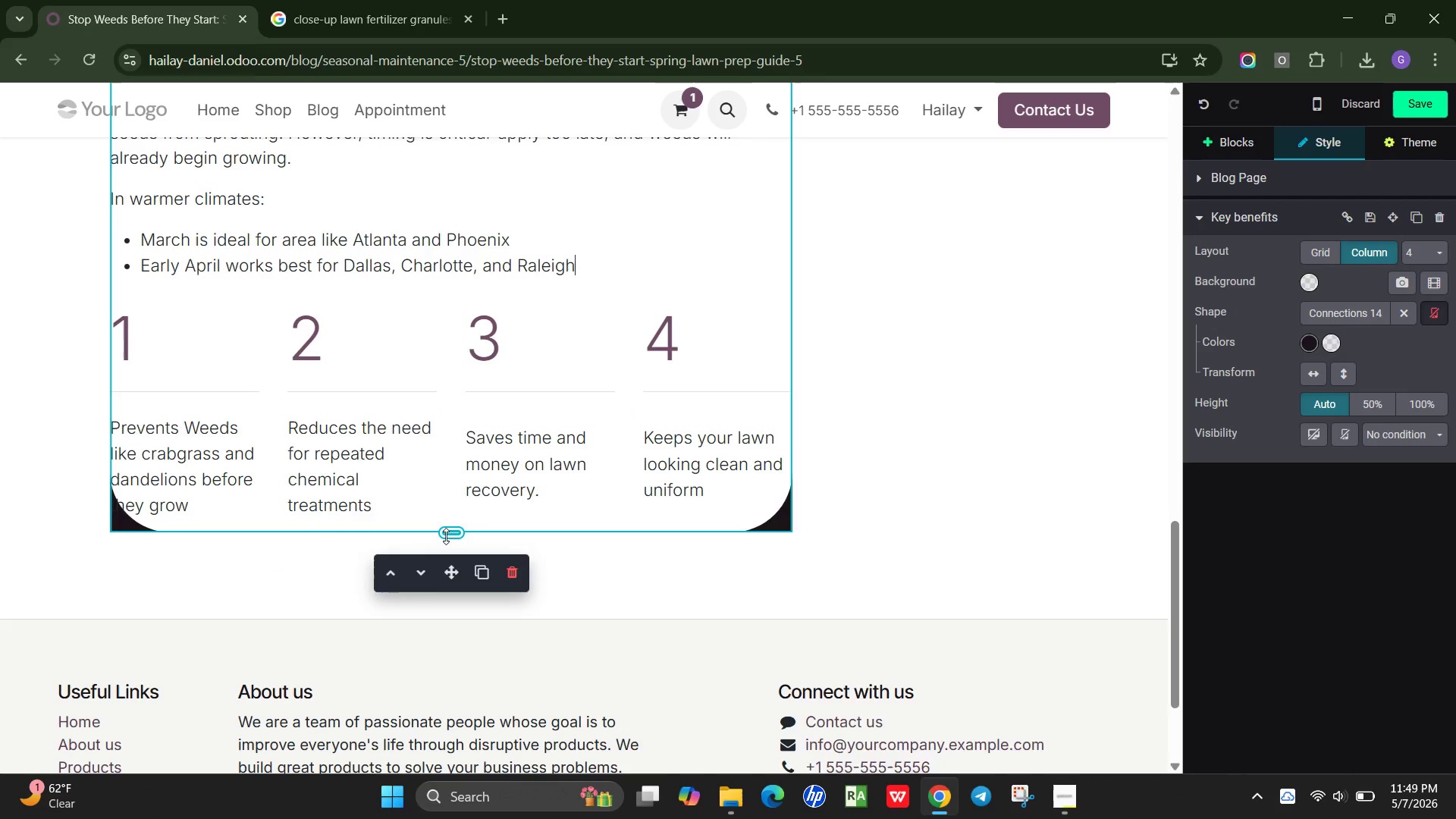 
left_click_drag(start_coordinate=[456, 533], to_coordinate=[448, 550])
 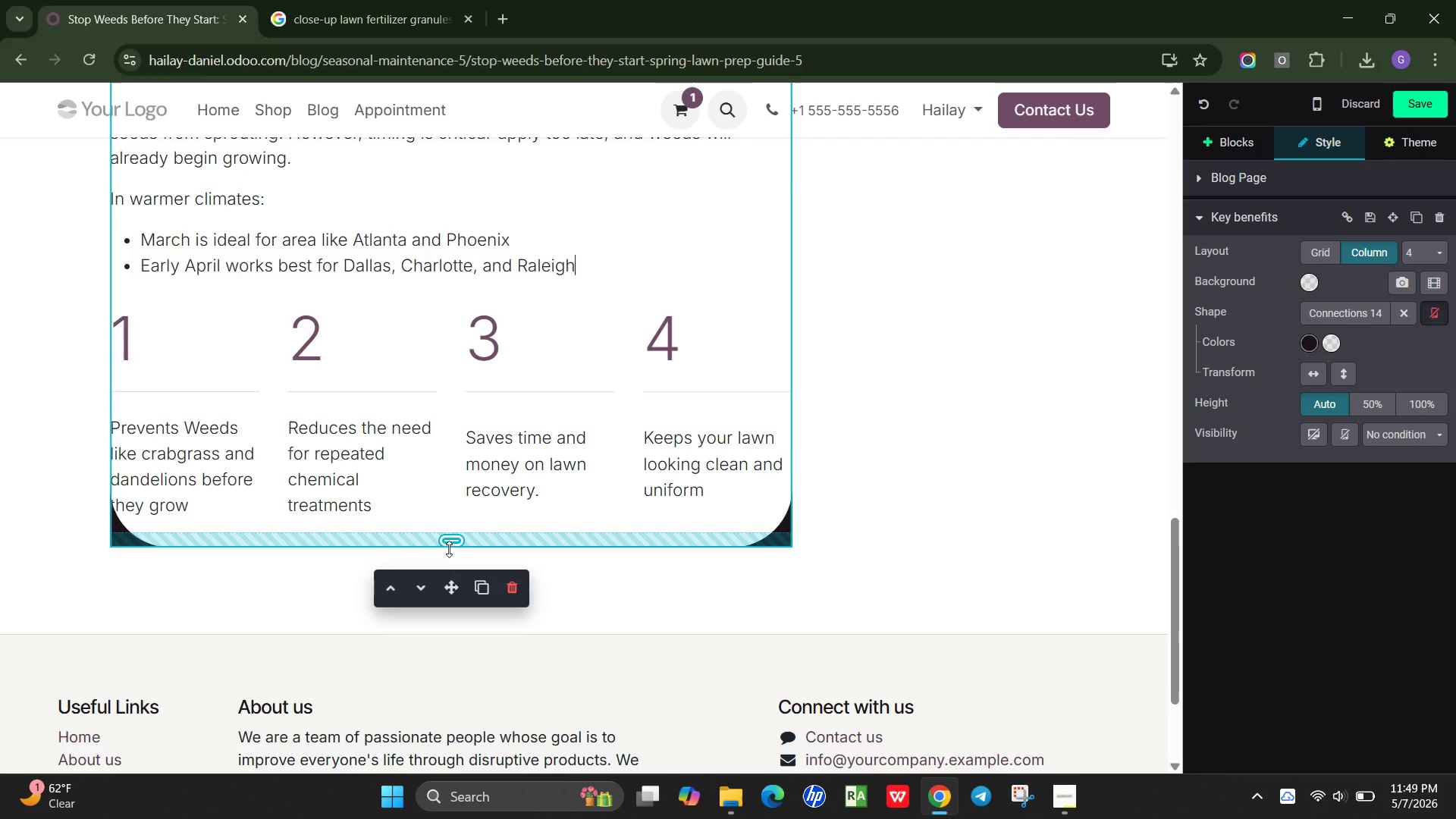 
left_click_drag(start_coordinate=[449, 549], to_coordinate=[447, 557])
 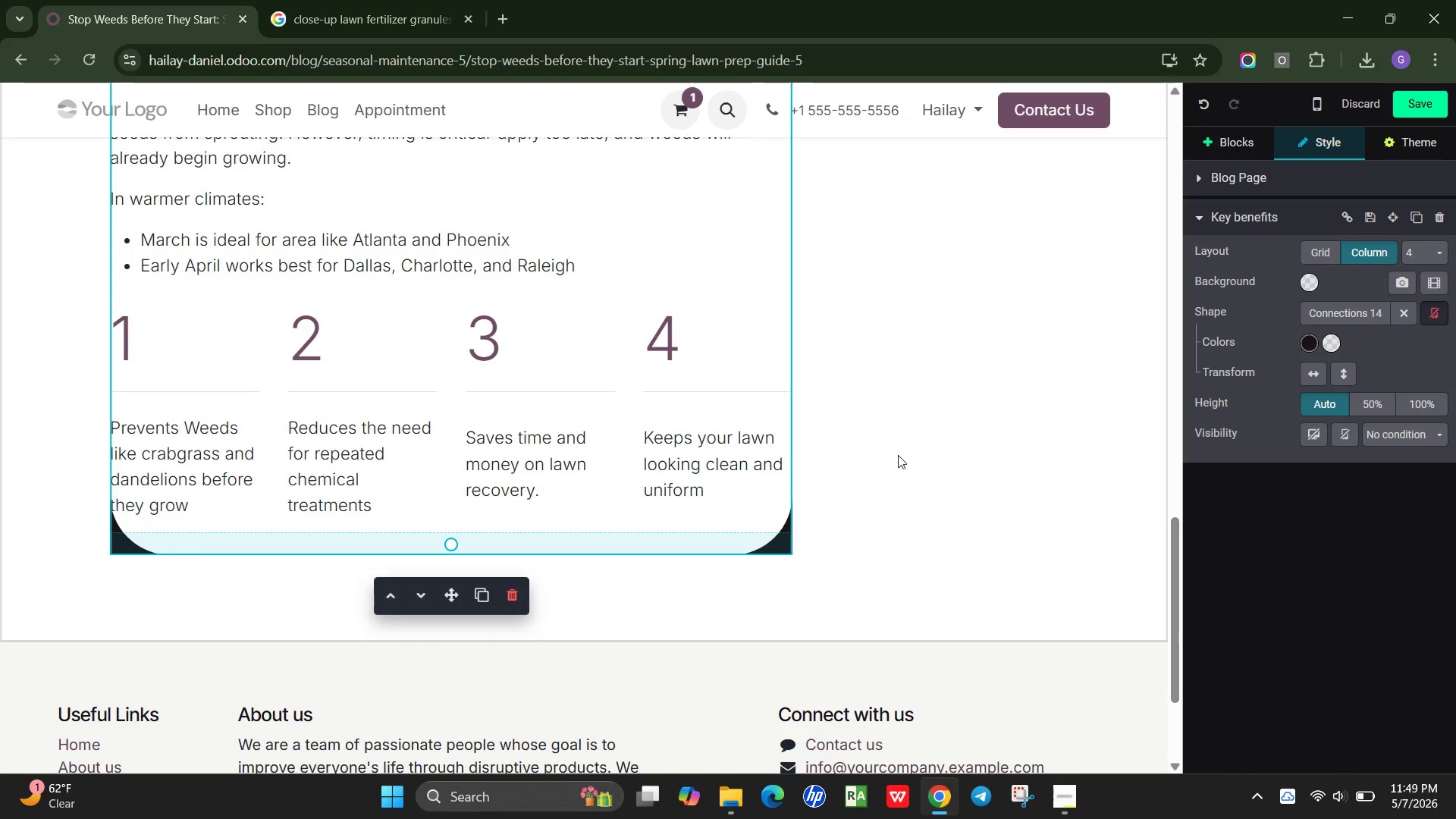 
left_click([898, 455])
 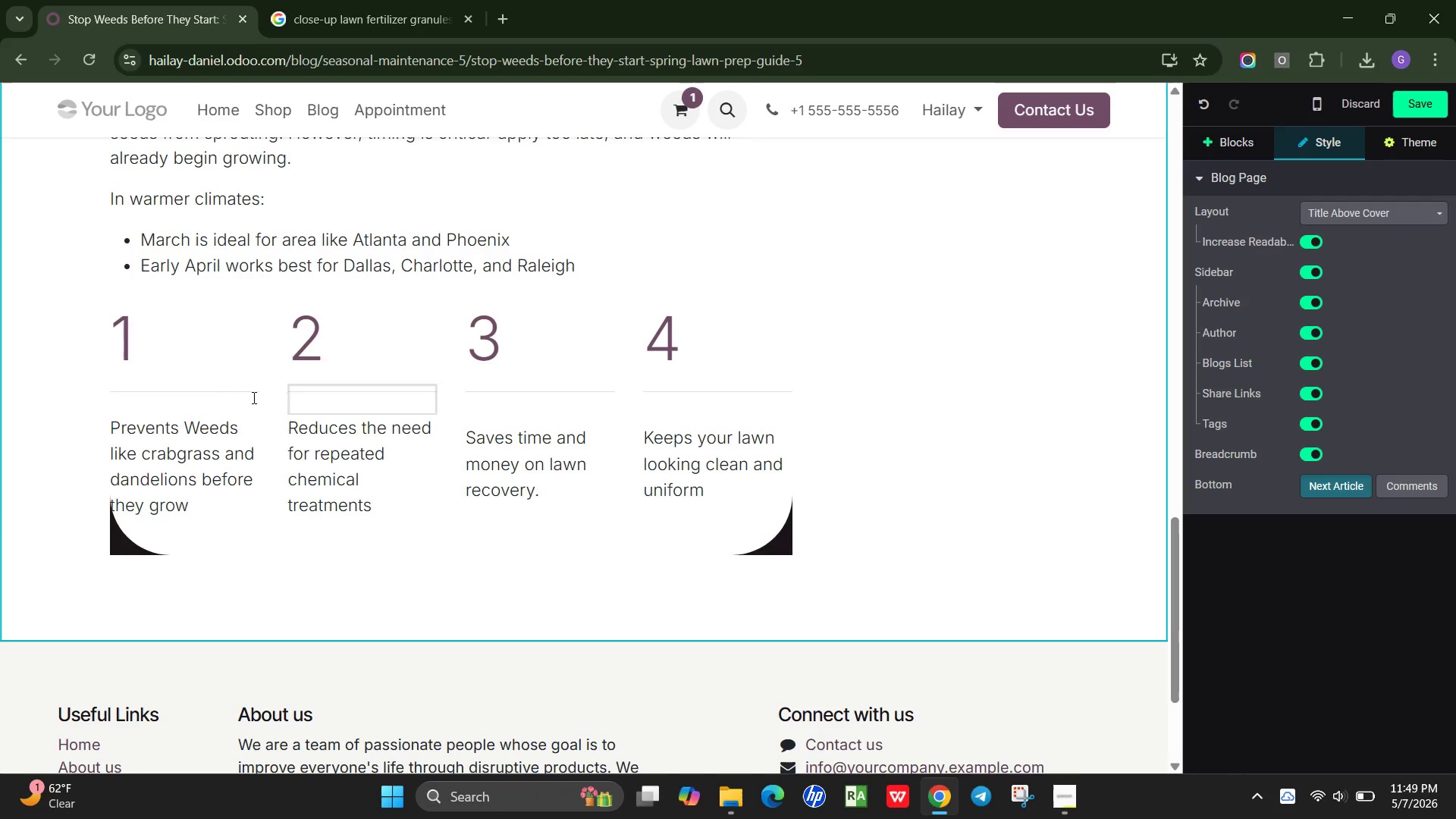 
left_click([207, 355])
 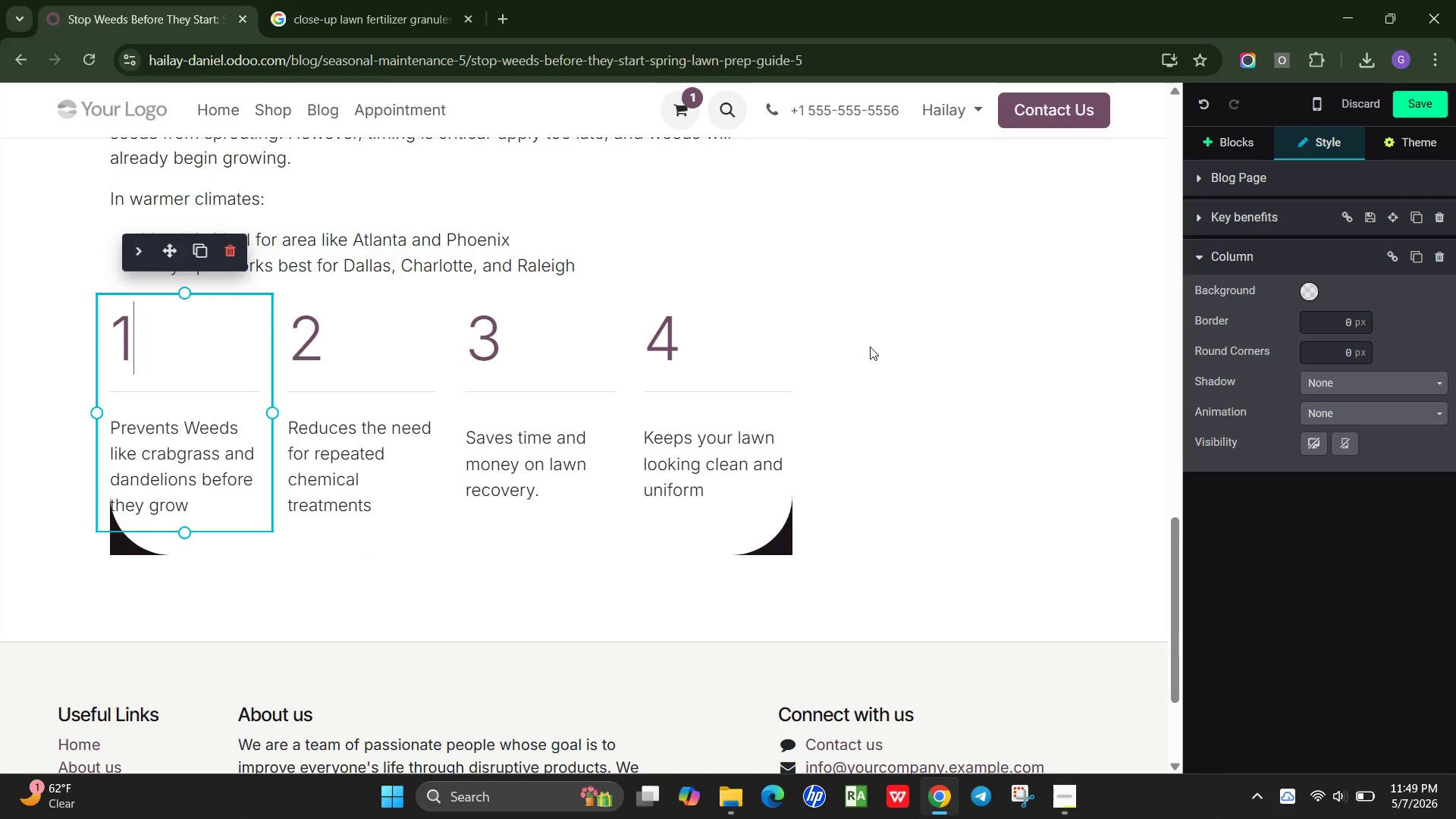 
left_click([937, 340])
 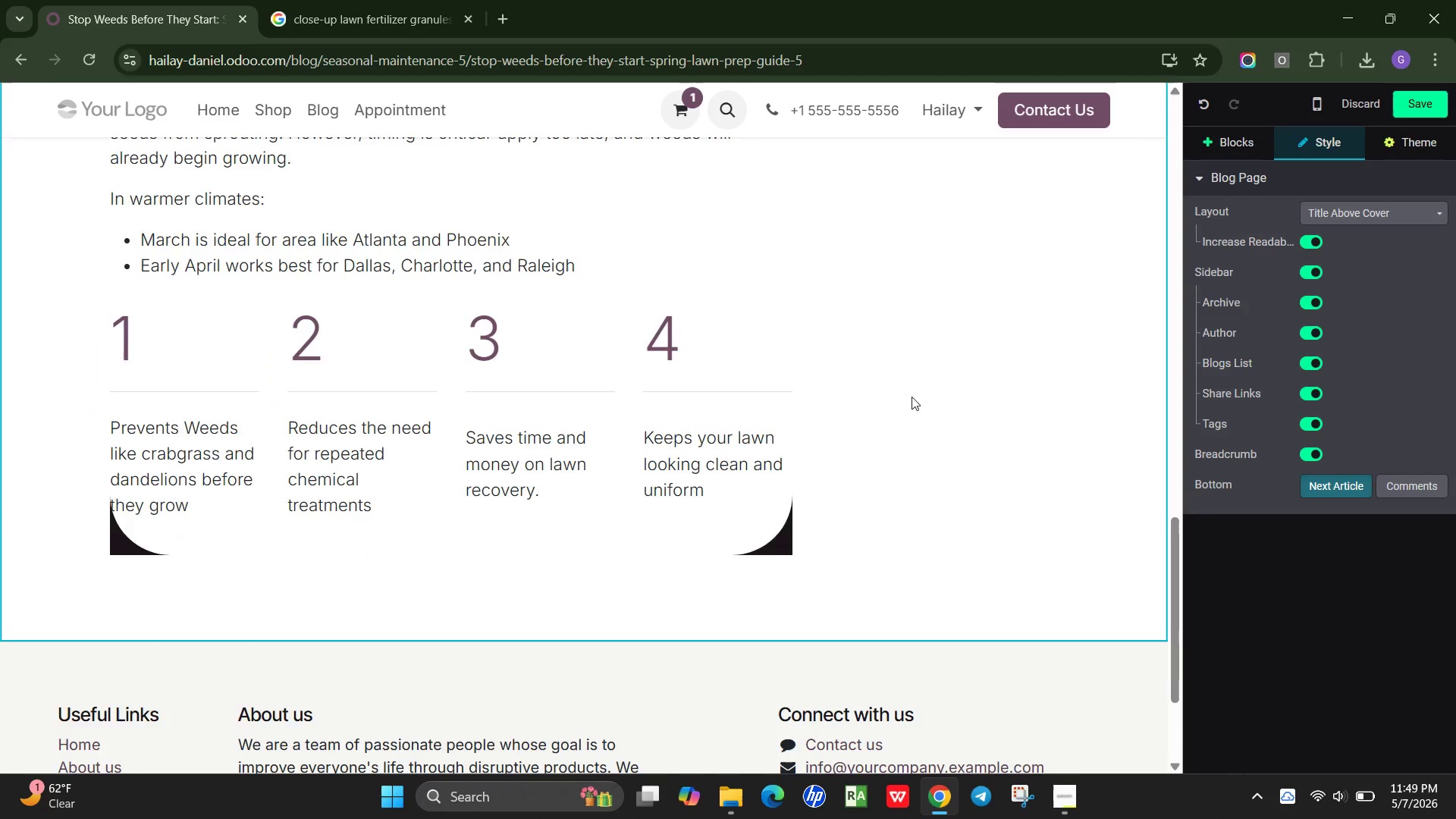 
scroll: coordinate [911, 398], scroll_direction: up, amount: 2.0
 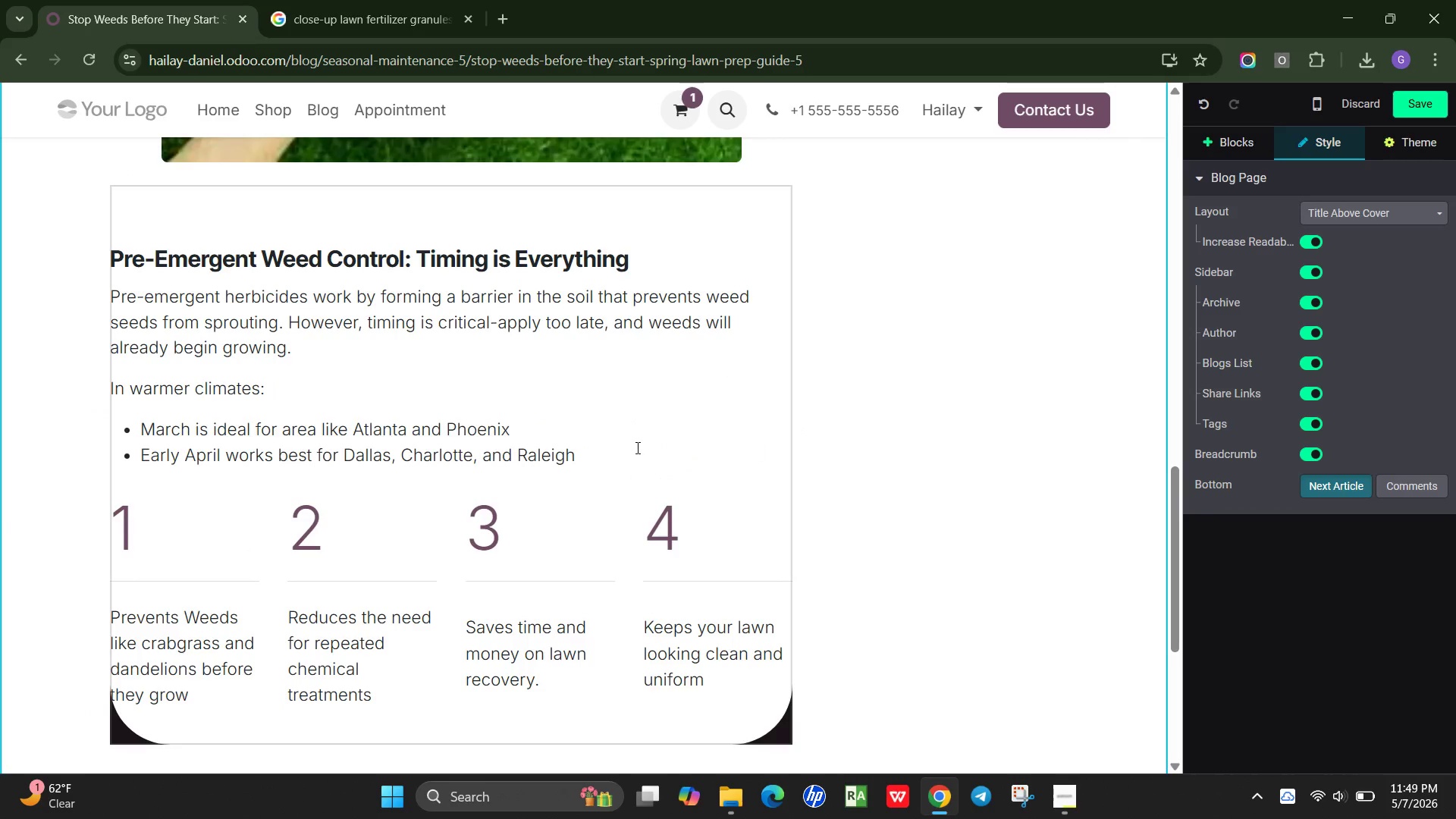 
left_click([635, 447])
 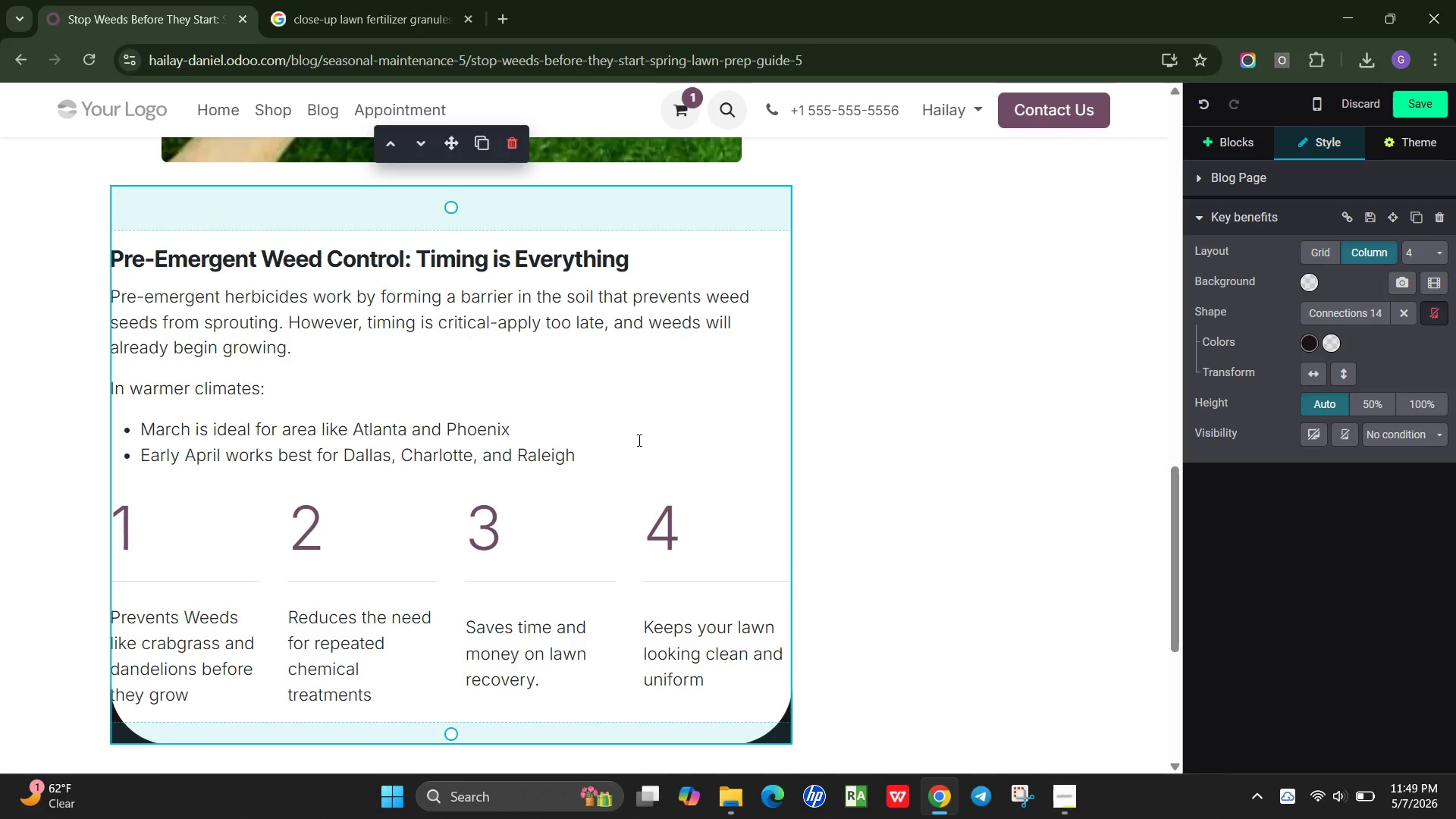 
key(Enter)
 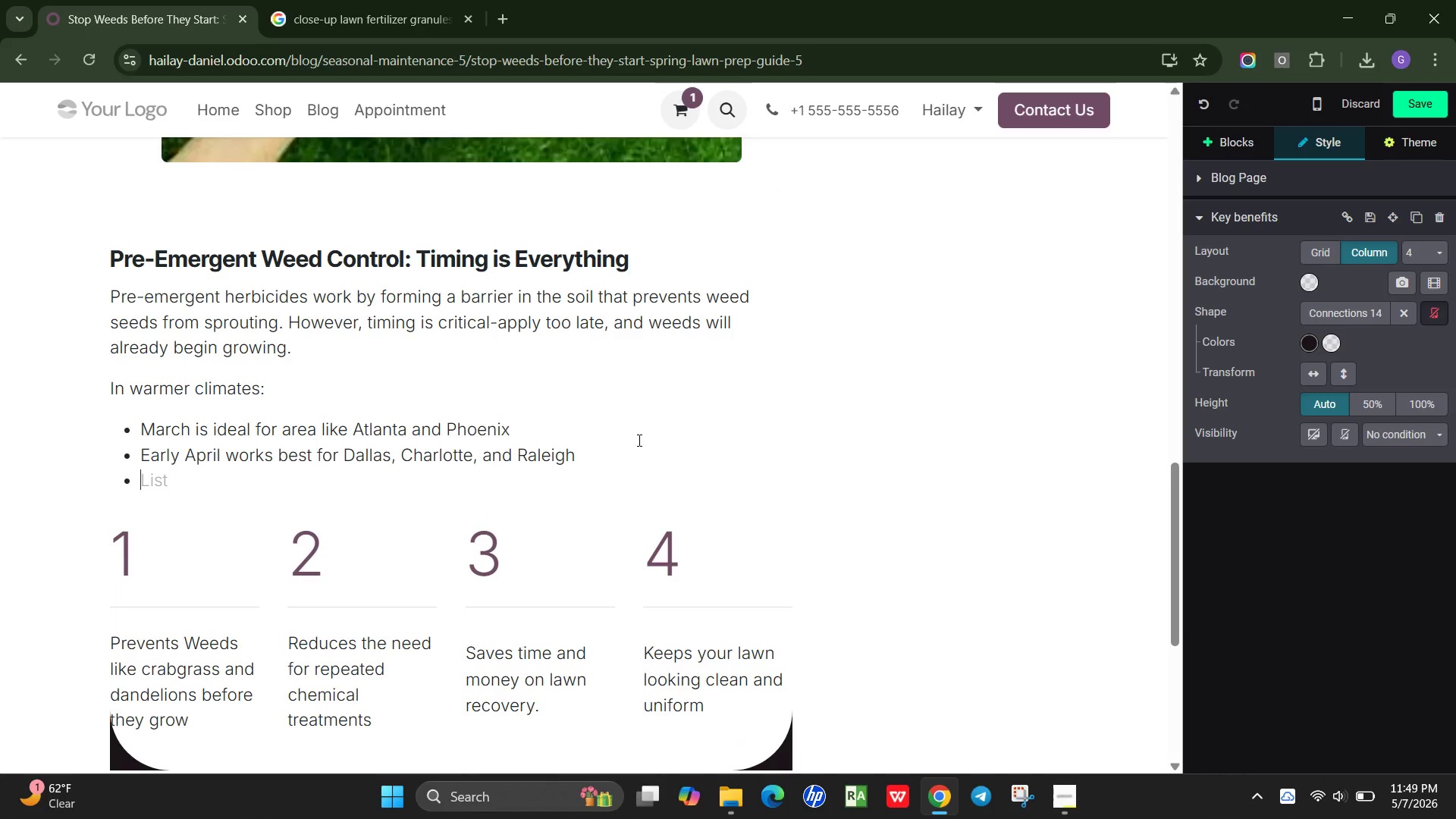 
key(Enter)
 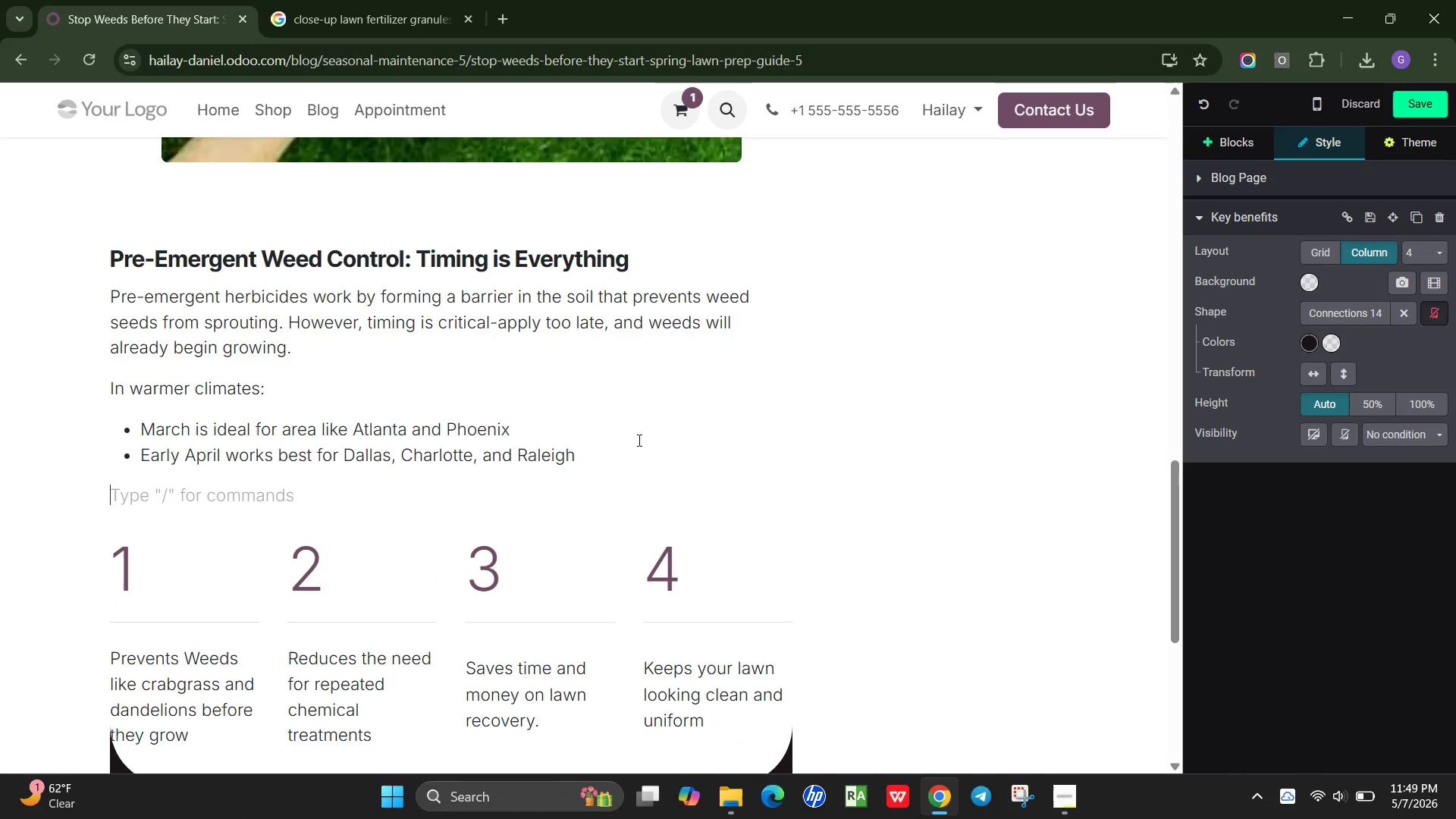 
type(<os)
key(Backspace)
key(Backspace)
key(Backspace)
type(Missing this window can lead to increased weed grot)
key(Backspace)
type(wth, require)
key(Backspace)
type(ing more expensive treatments later in th )
key(Backspace)
type(e sa)
key(Backspace)
type(eason.)
 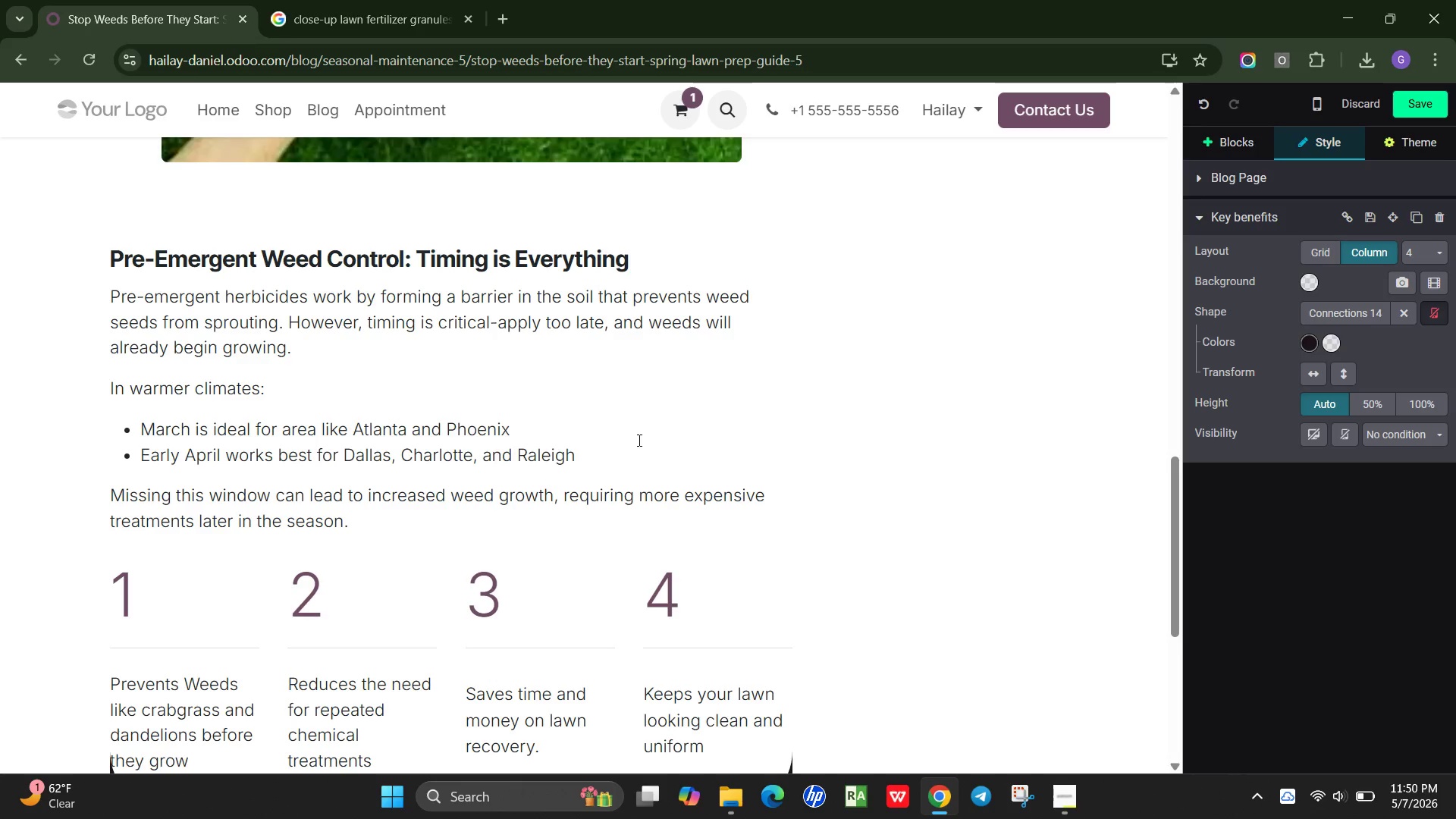 
scroll: coordinate [370, 400], scroll_direction: none, amount: 0.0
 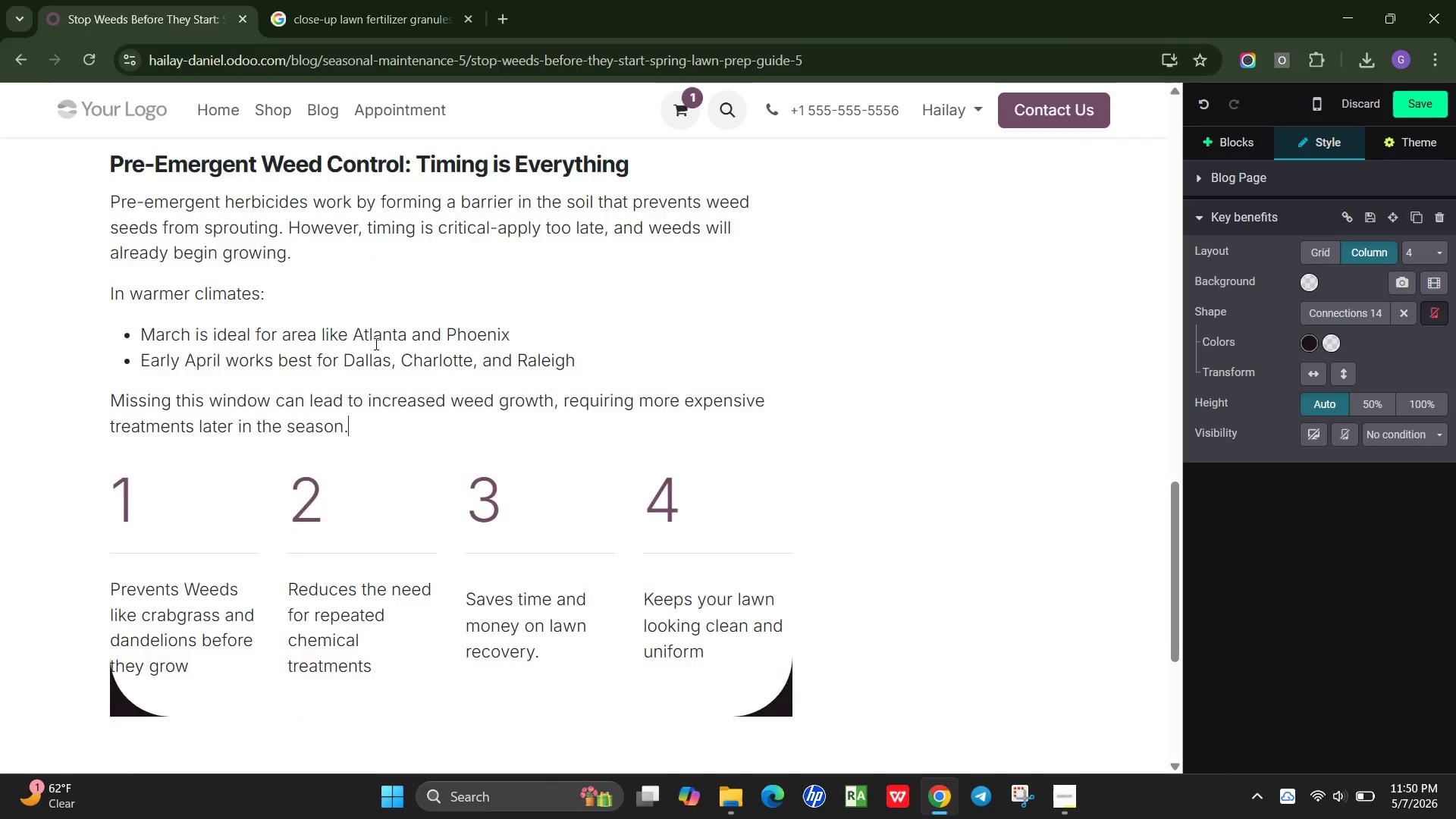 
scroll: coordinate [369, 350], scroll_direction: up, amount: 1.0
 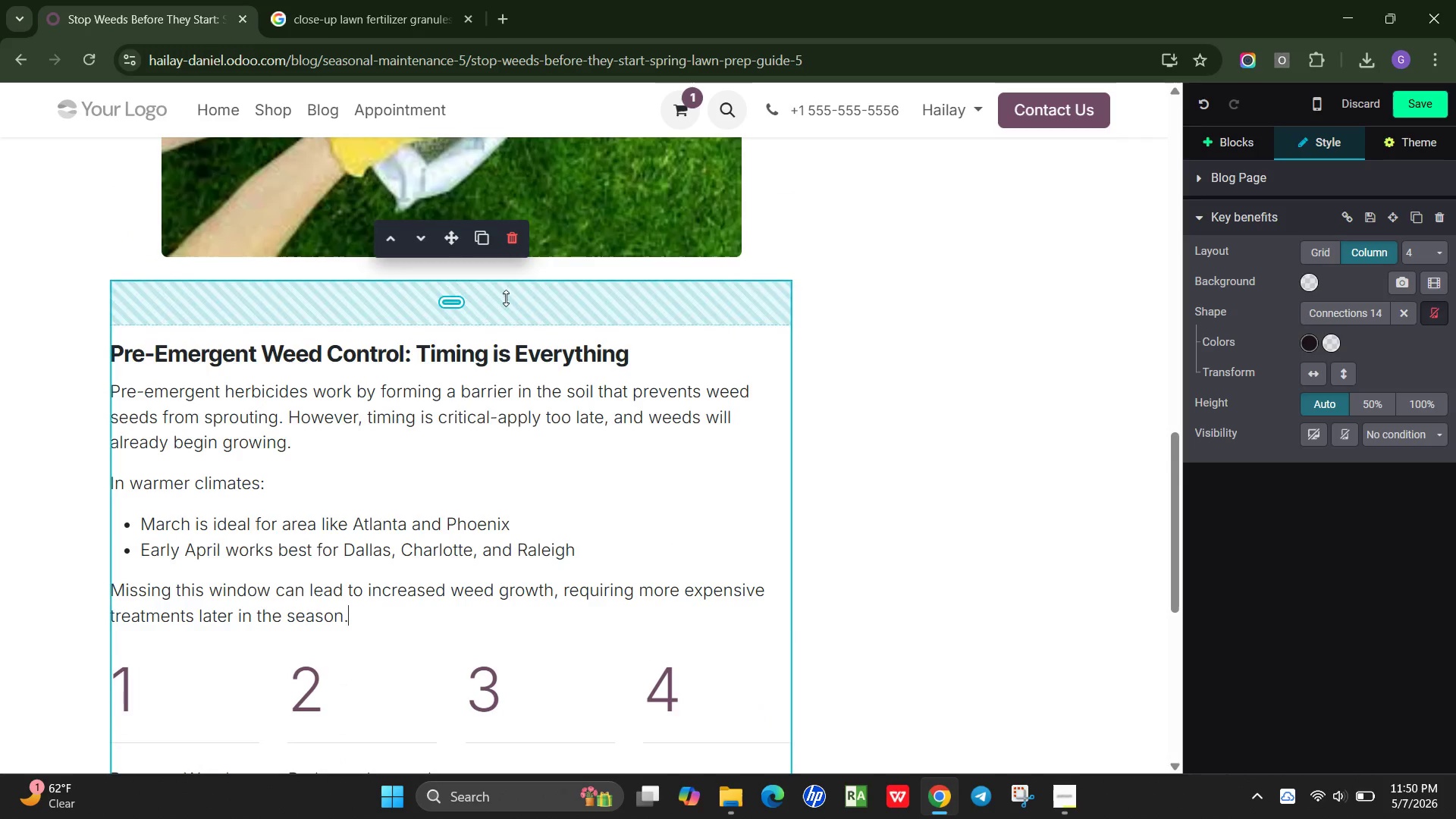 
left_click_drag(start_coordinate=[506, 298], to_coordinate=[604, 238])
 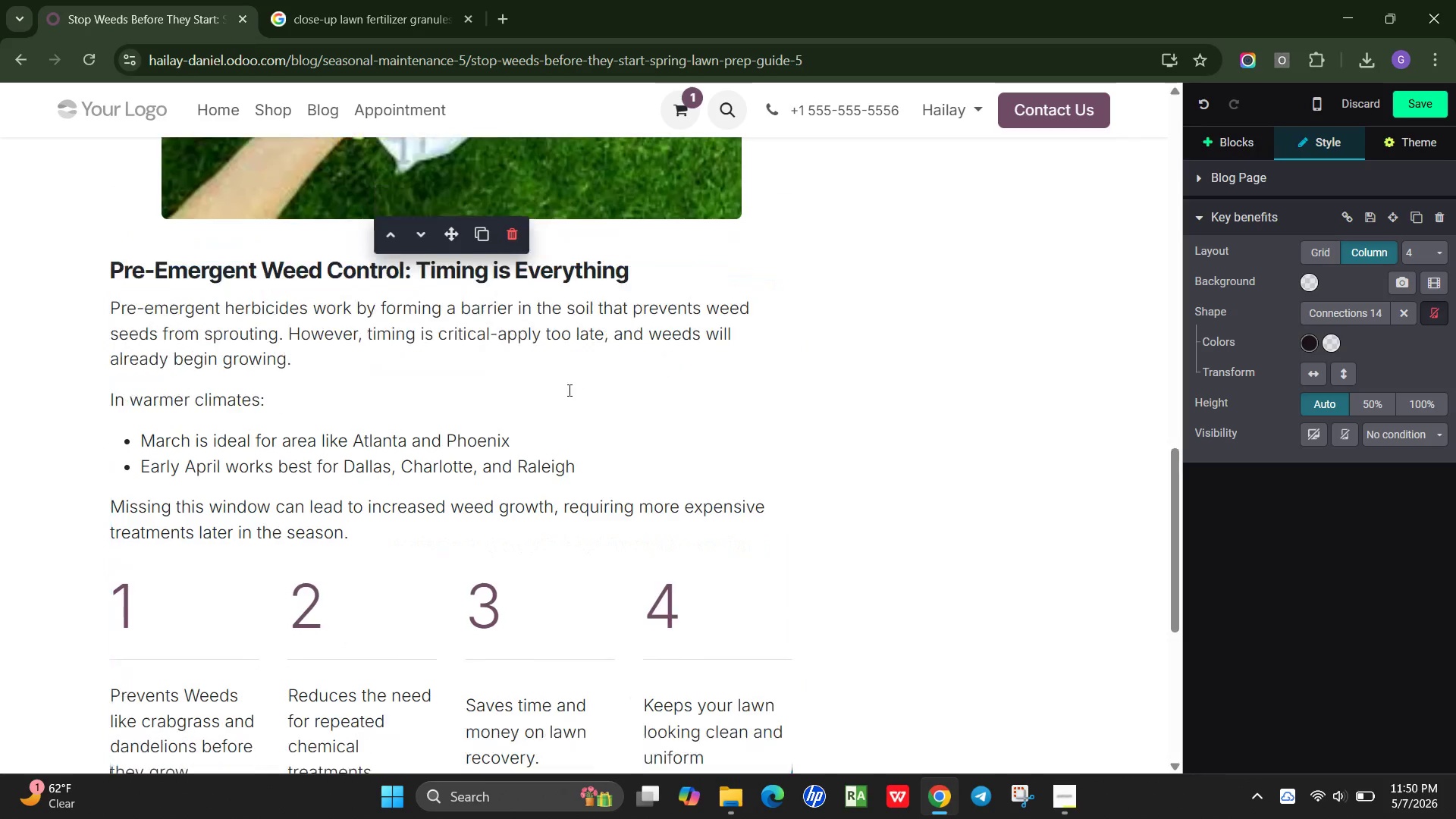 
scroll: coordinate [566, 394], scroll_direction: down, amount: 3.0
 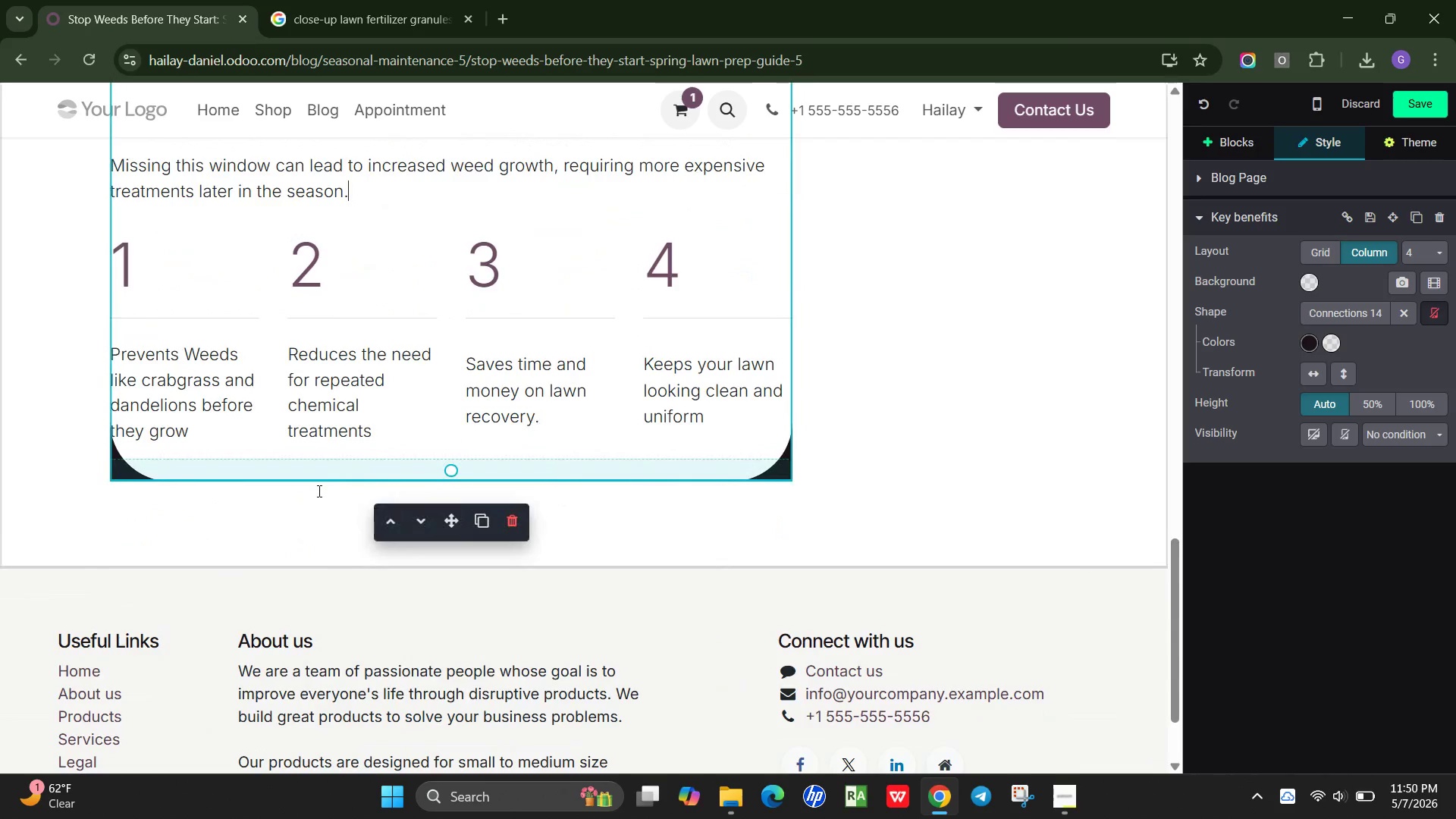 
left_click([300, 504])
 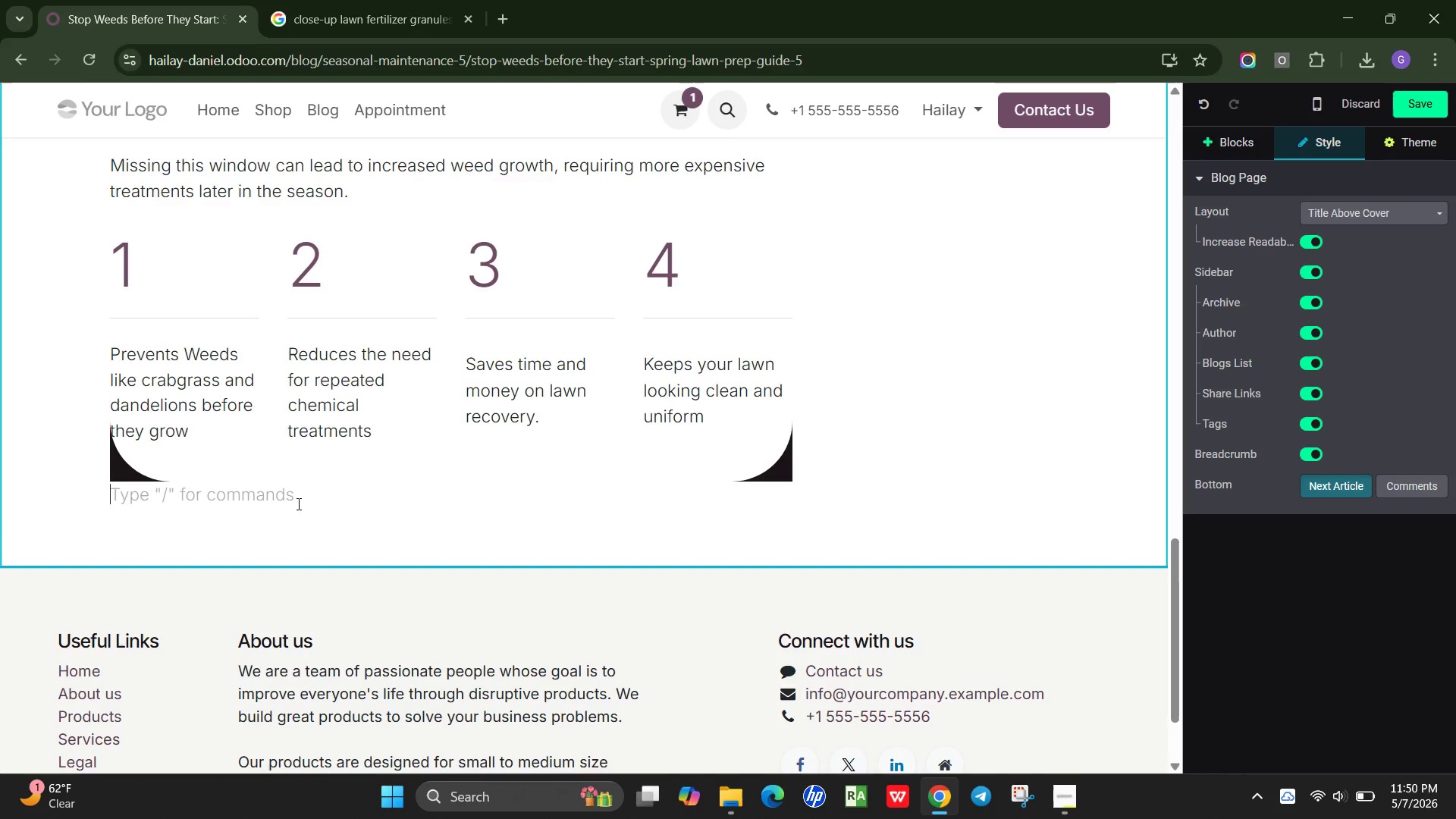 
wait(7.17)
 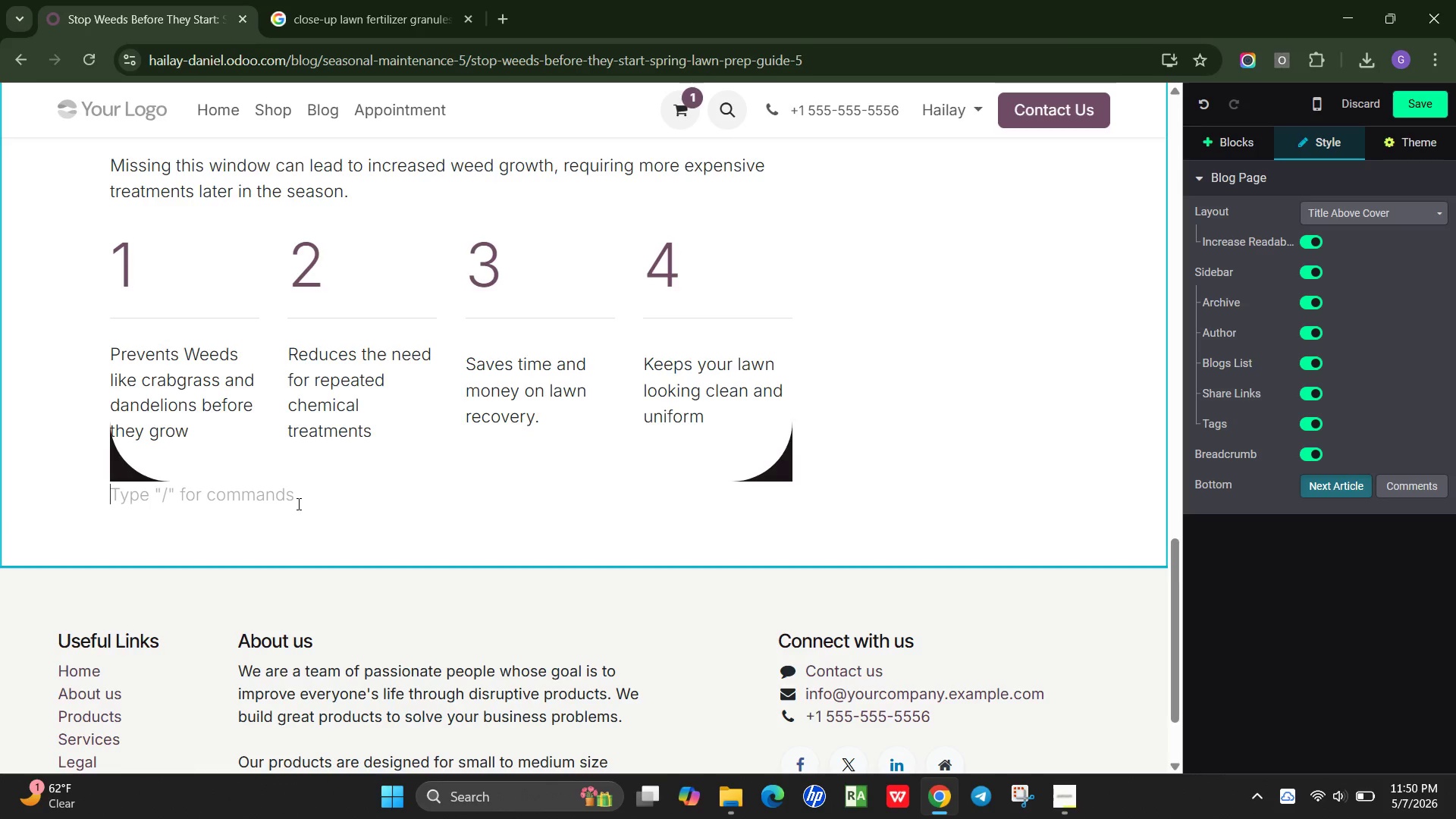 
scroll: coordinate [505, 465], scroll_direction: up, amount: 3.0
 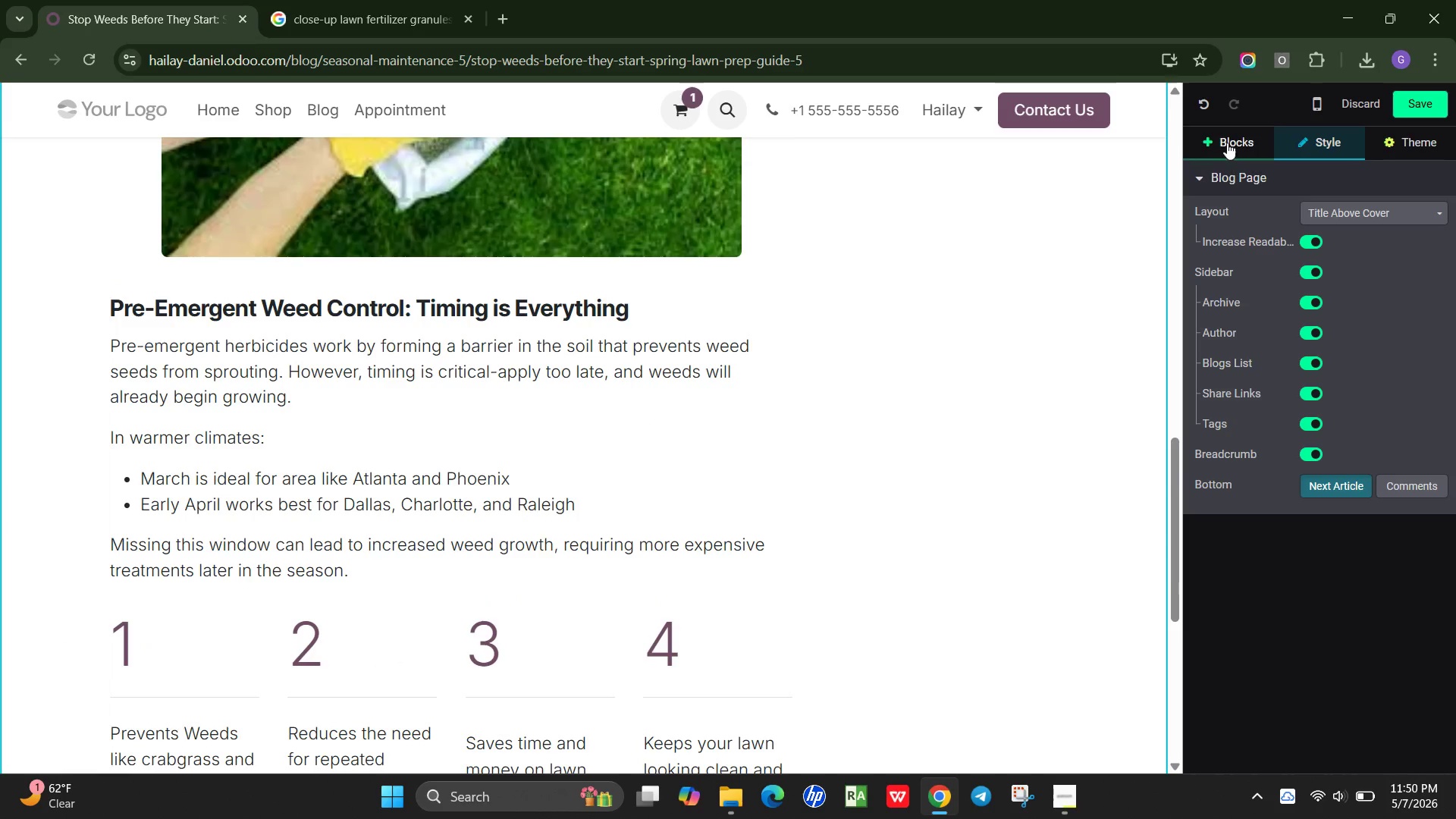 
left_click([1232, 140])
 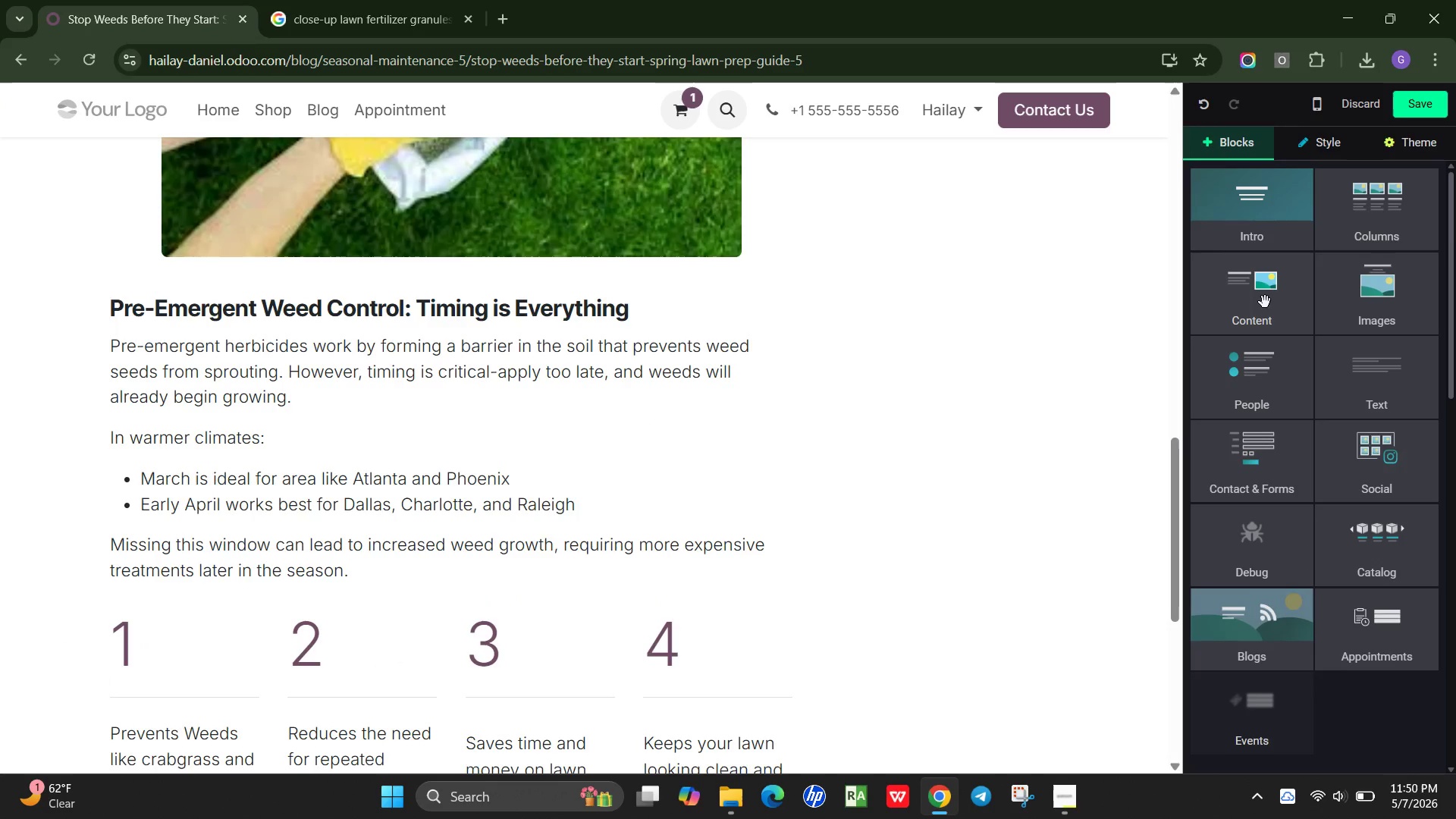 
left_click([1241, 302])
 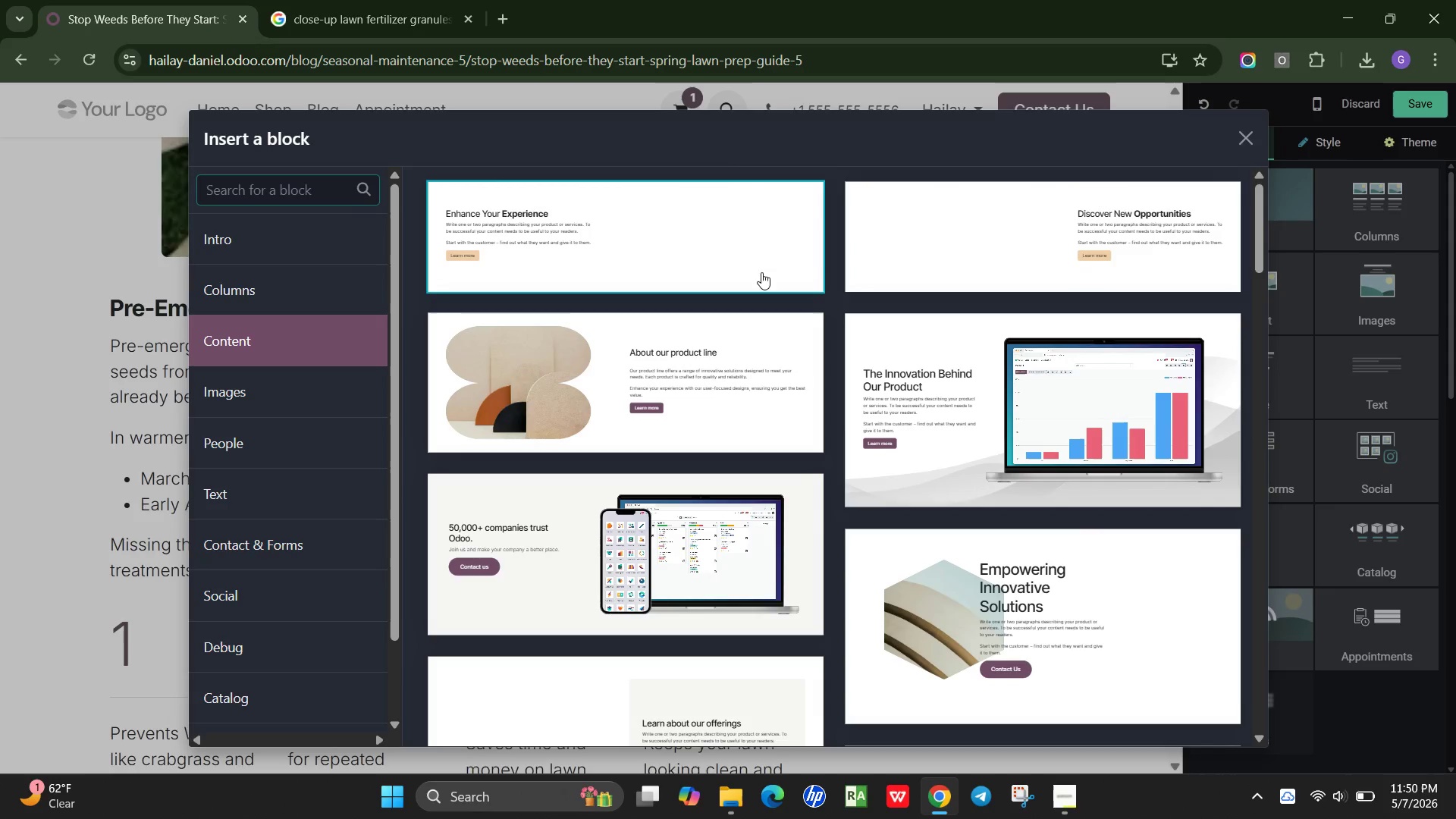 
left_click([1085, 266])
 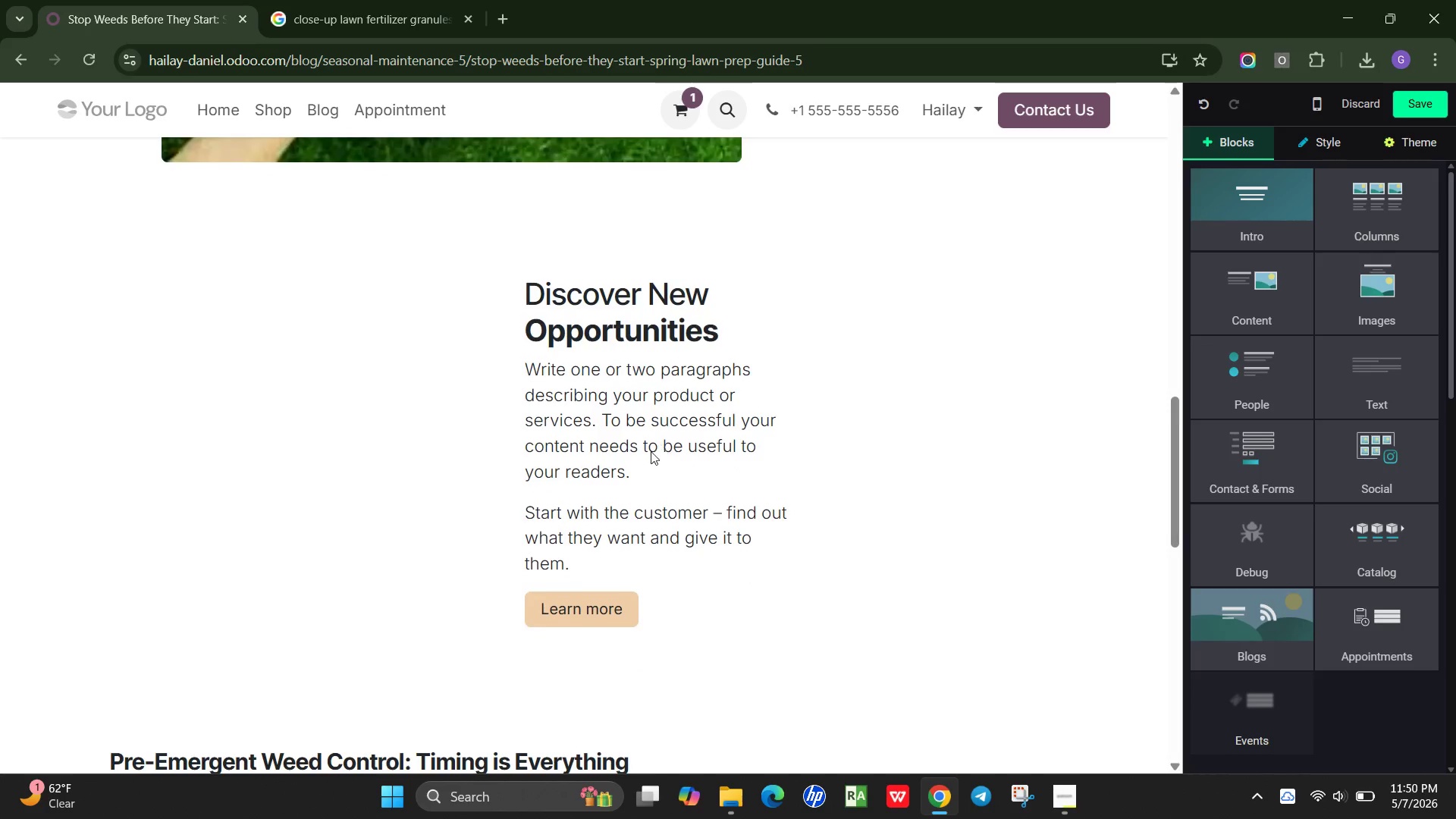 
scroll: coordinate [638, 472], scroll_direction: down, amount: 1.0
 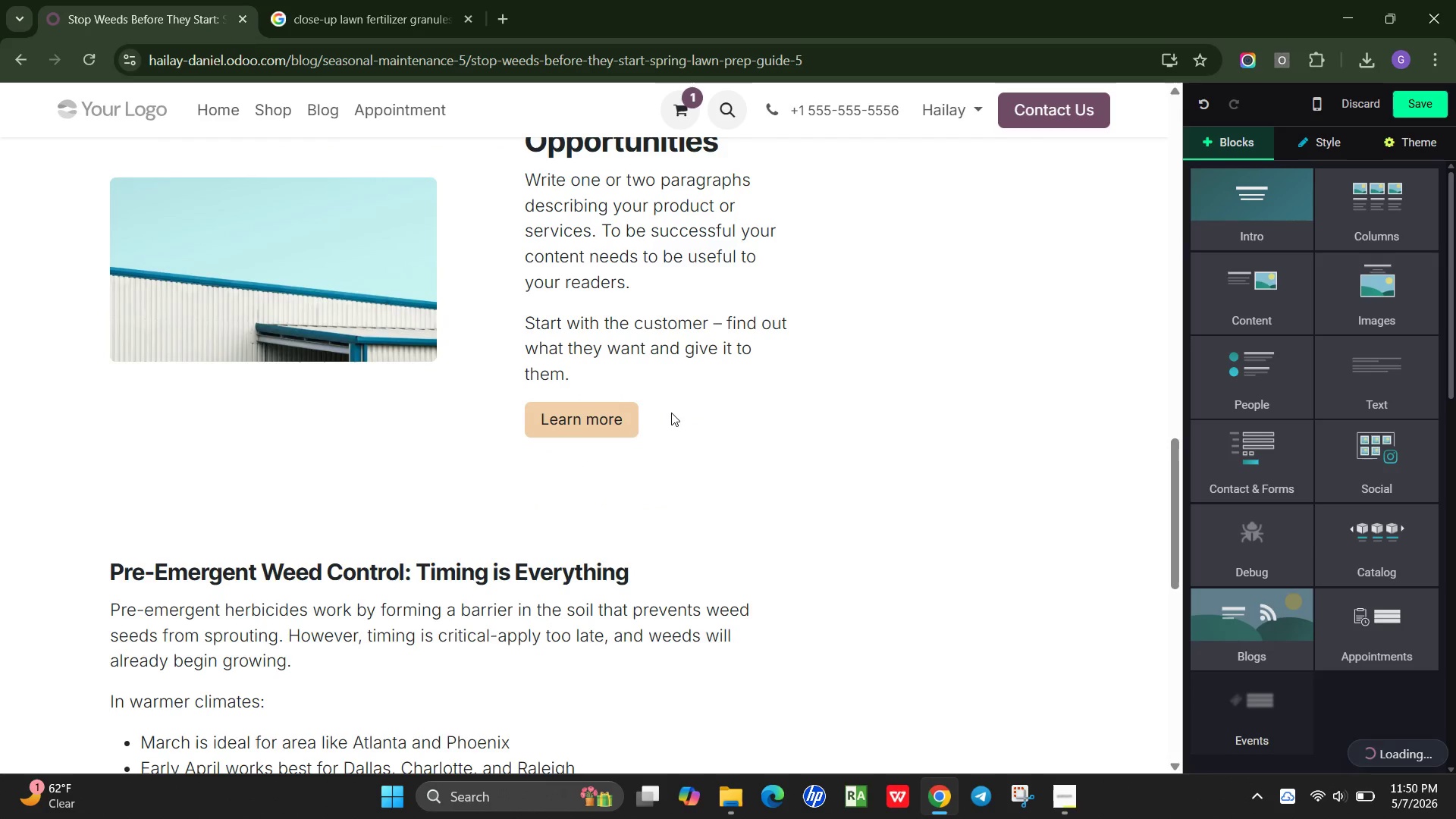 
left_click([671, 413])
 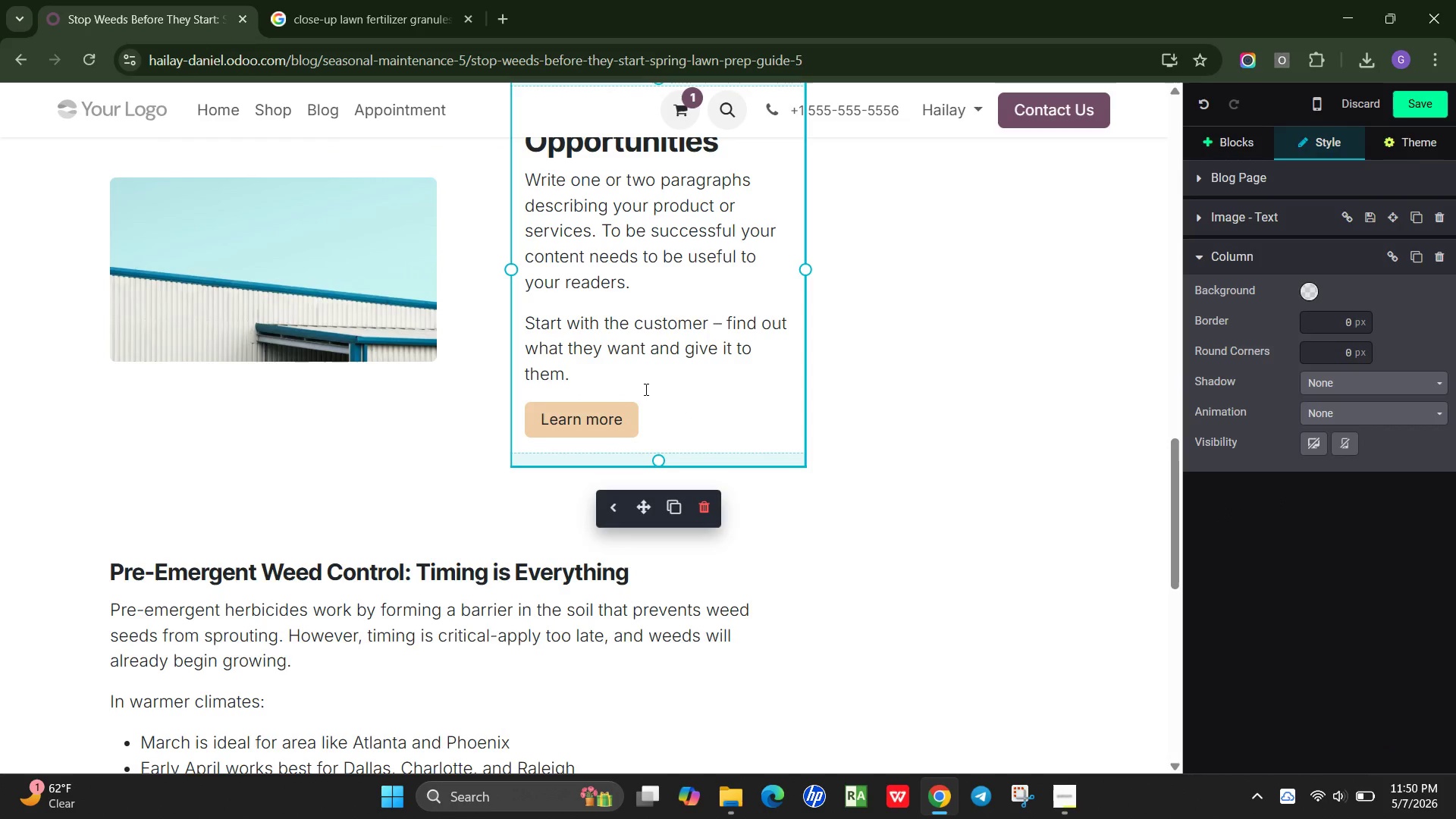 
left_click_drag(start_coordinate=[652, 415], to_coordinate=[507, 149])
 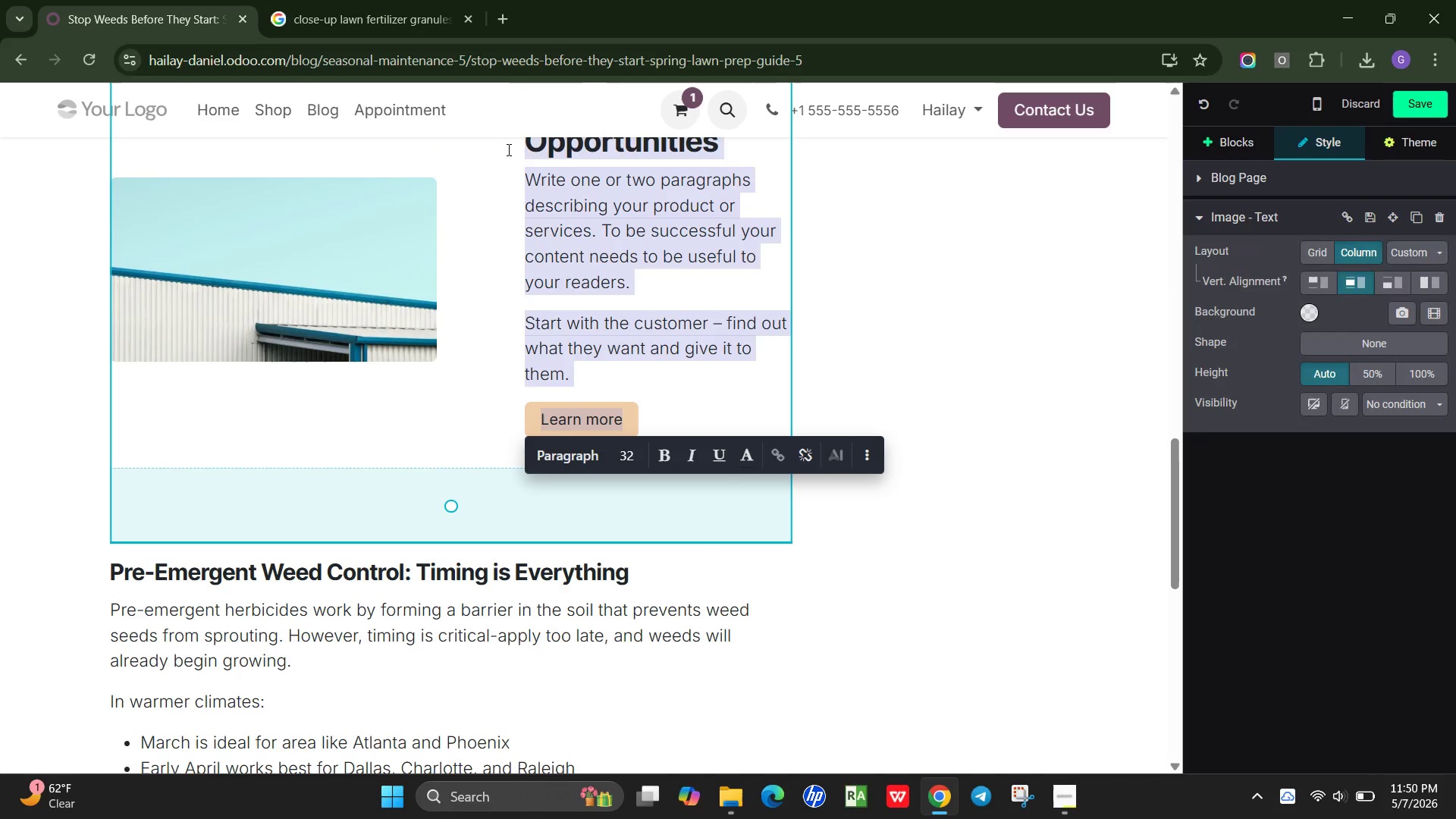 
key(Backspace)
 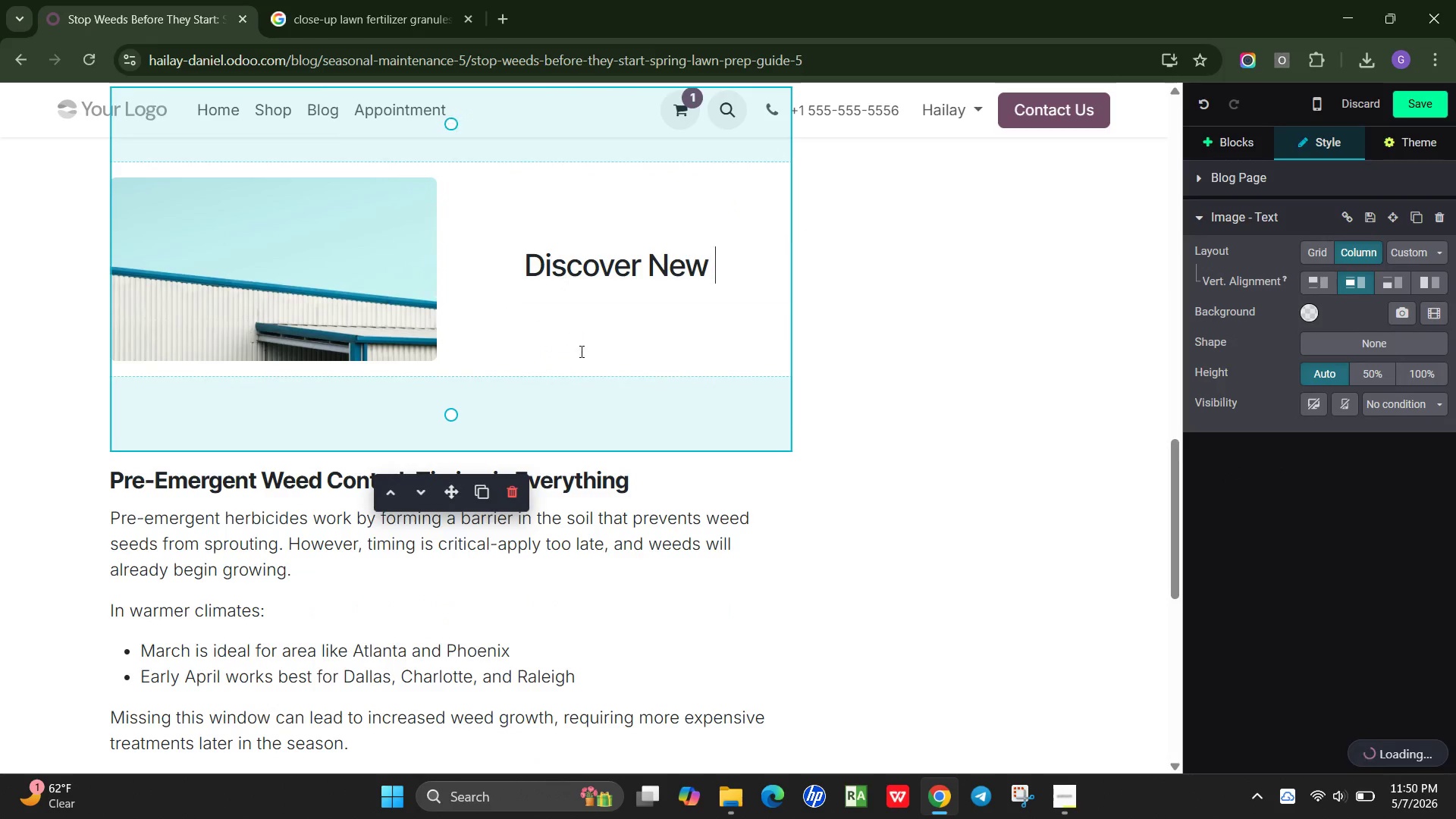 
scroll: coordinate [580, 351], scroll_direction: up, amount: 1.0
 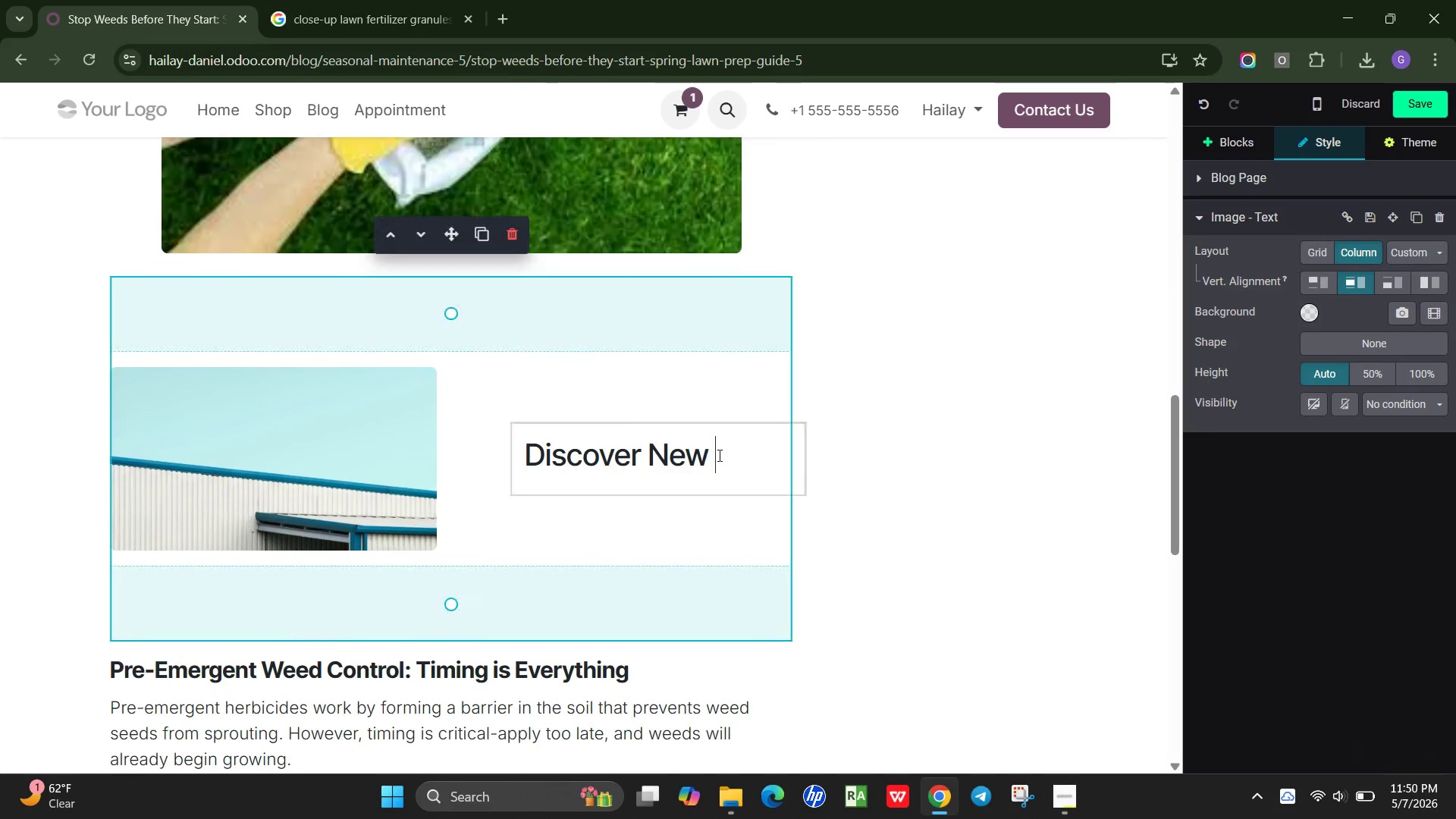 
left_click_drag(start_coordinate=[727, 451], to_coordinate=[704, 458])
 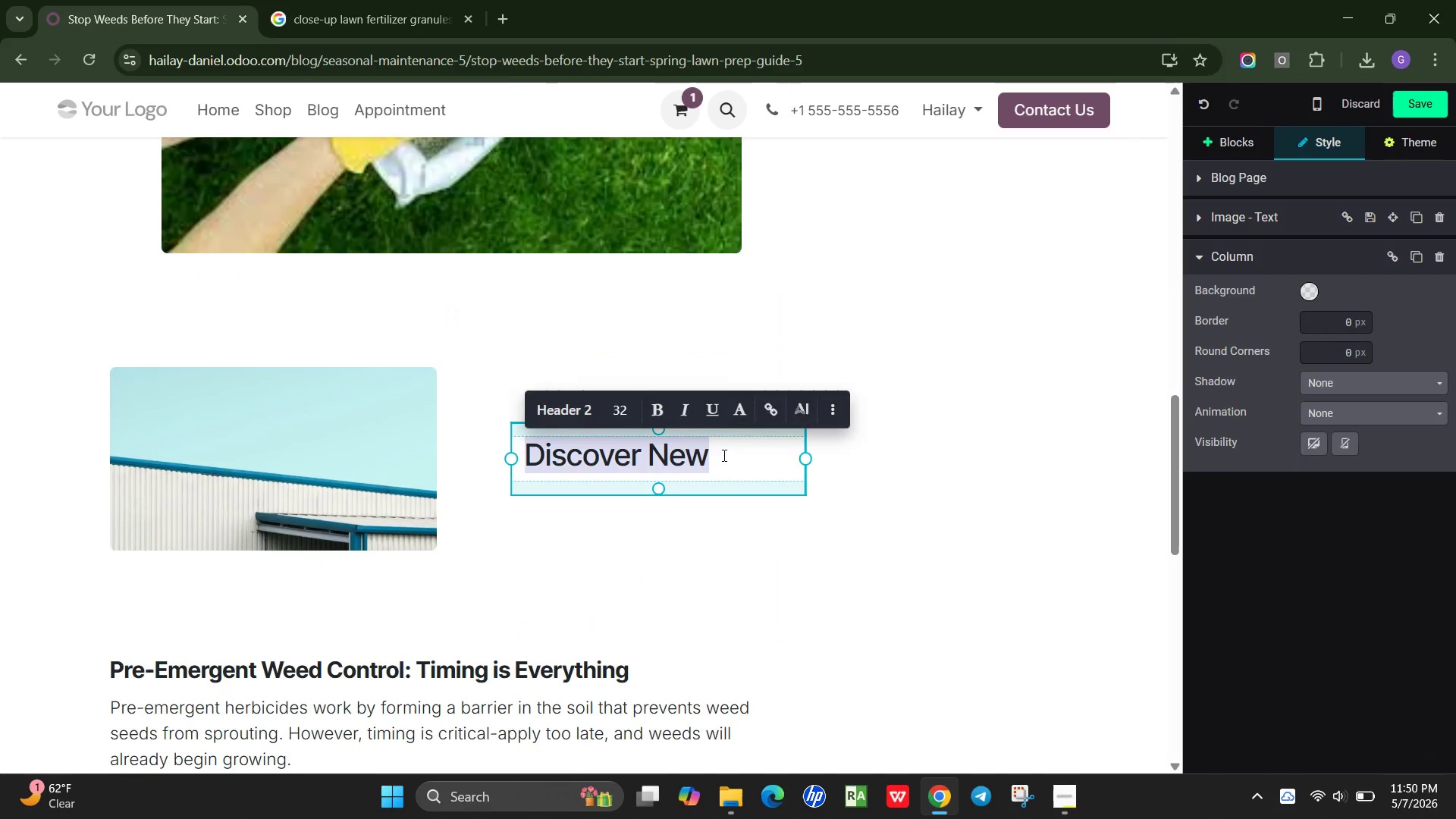 
type(Fertilization for Strong, Green Grwo)
key(Backspace)
key(Backspace)
type(owth)
 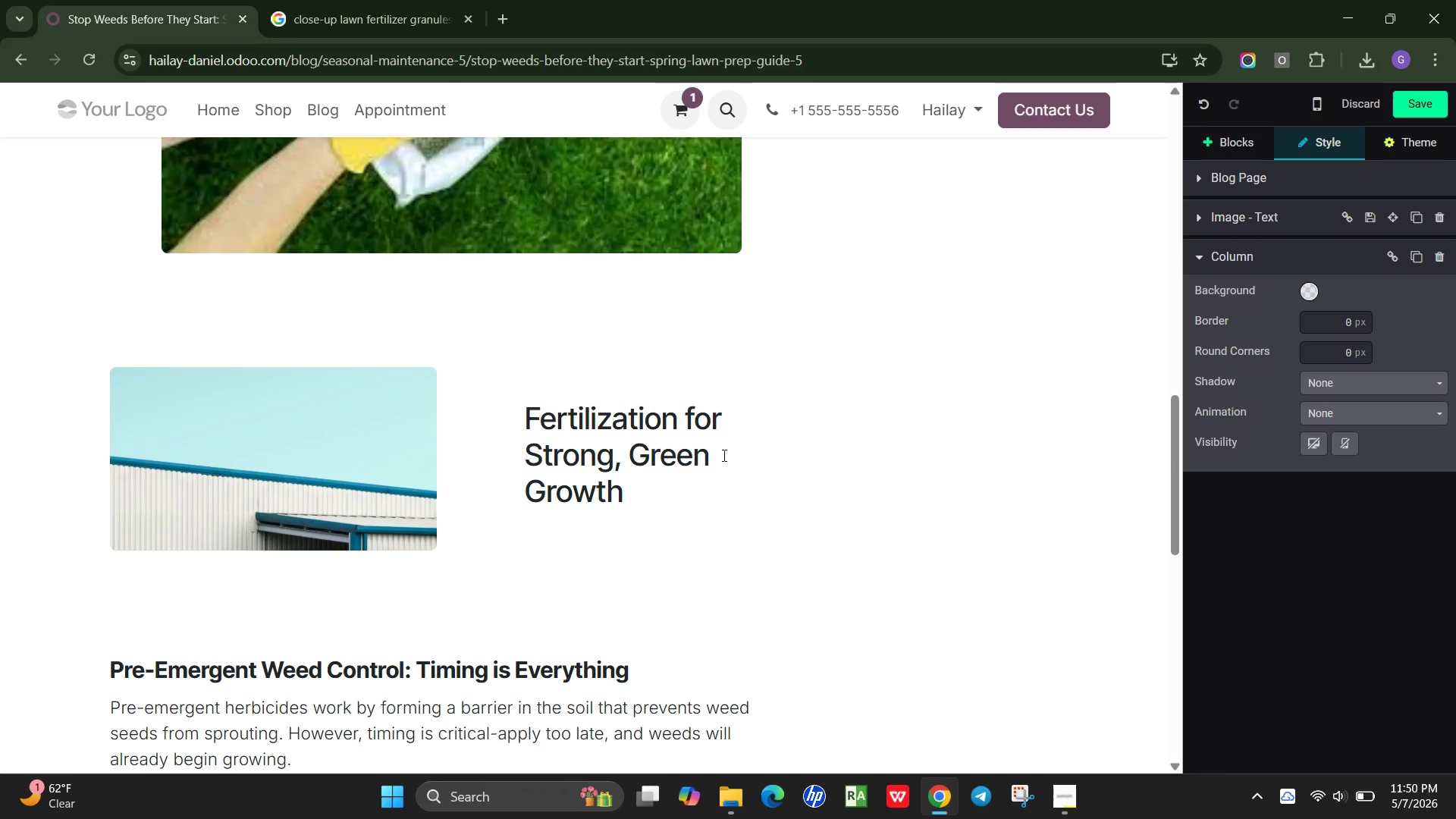 
key(Enter)
 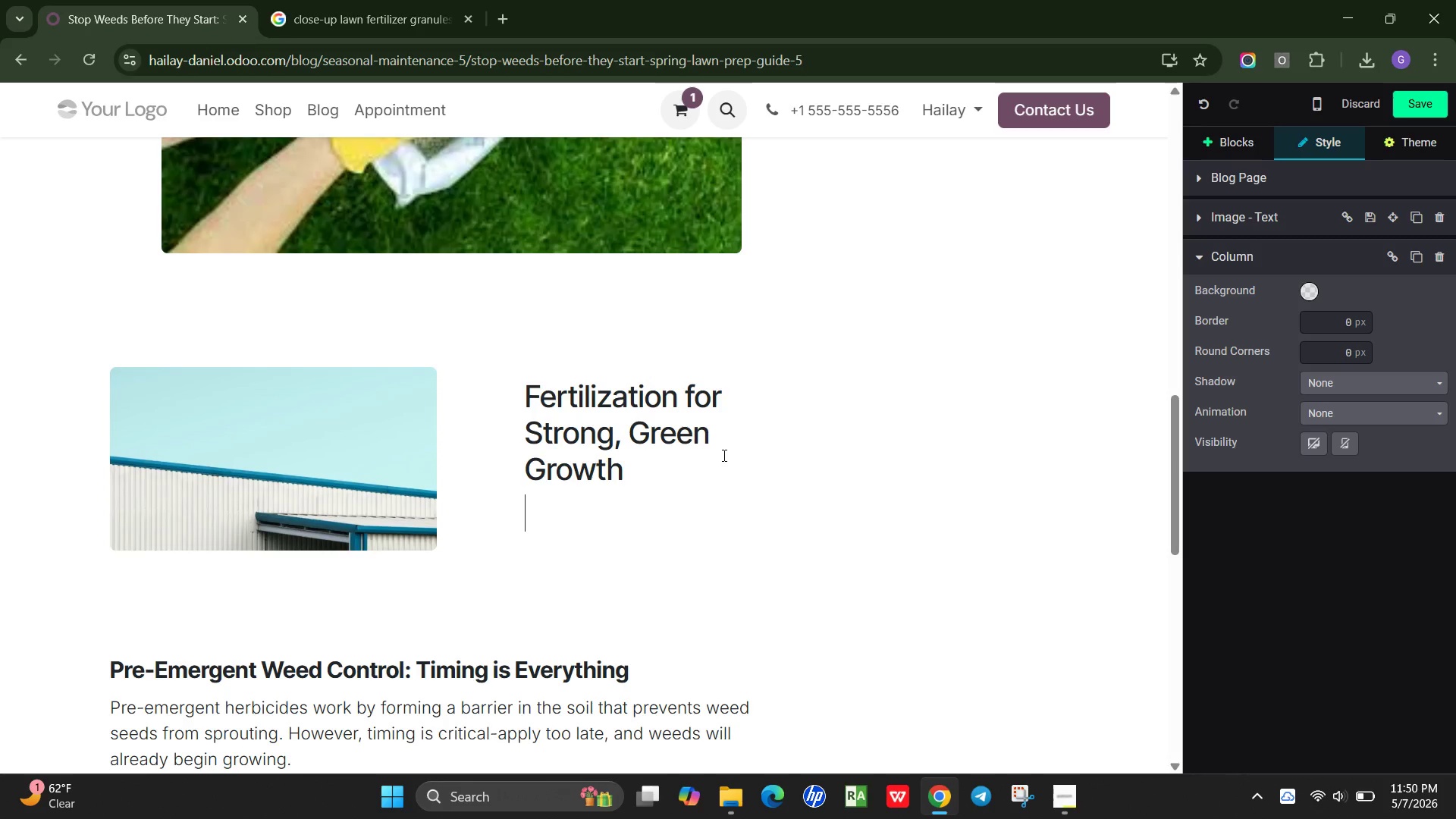 
key(O)
 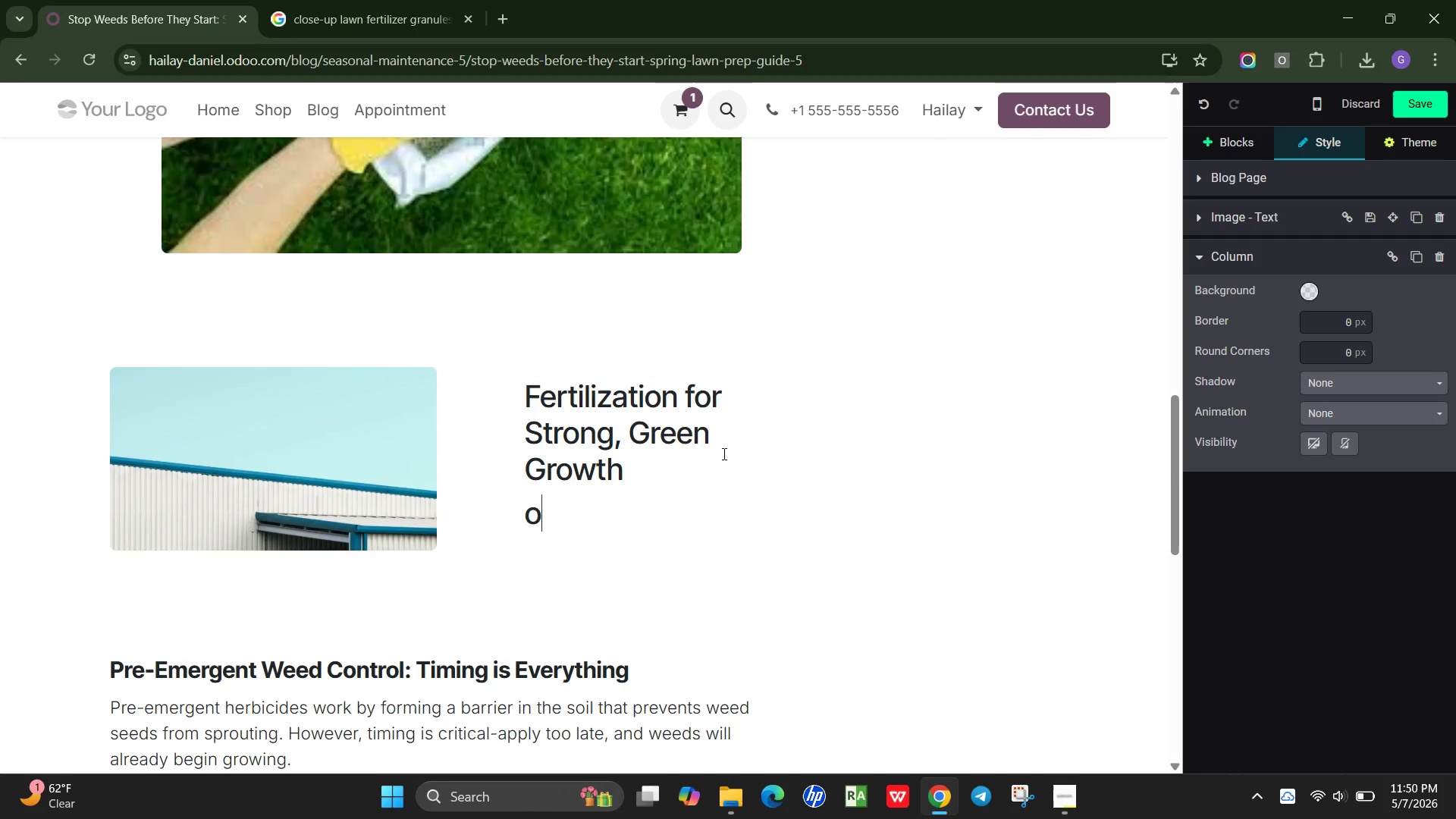 
key(Backspace)
 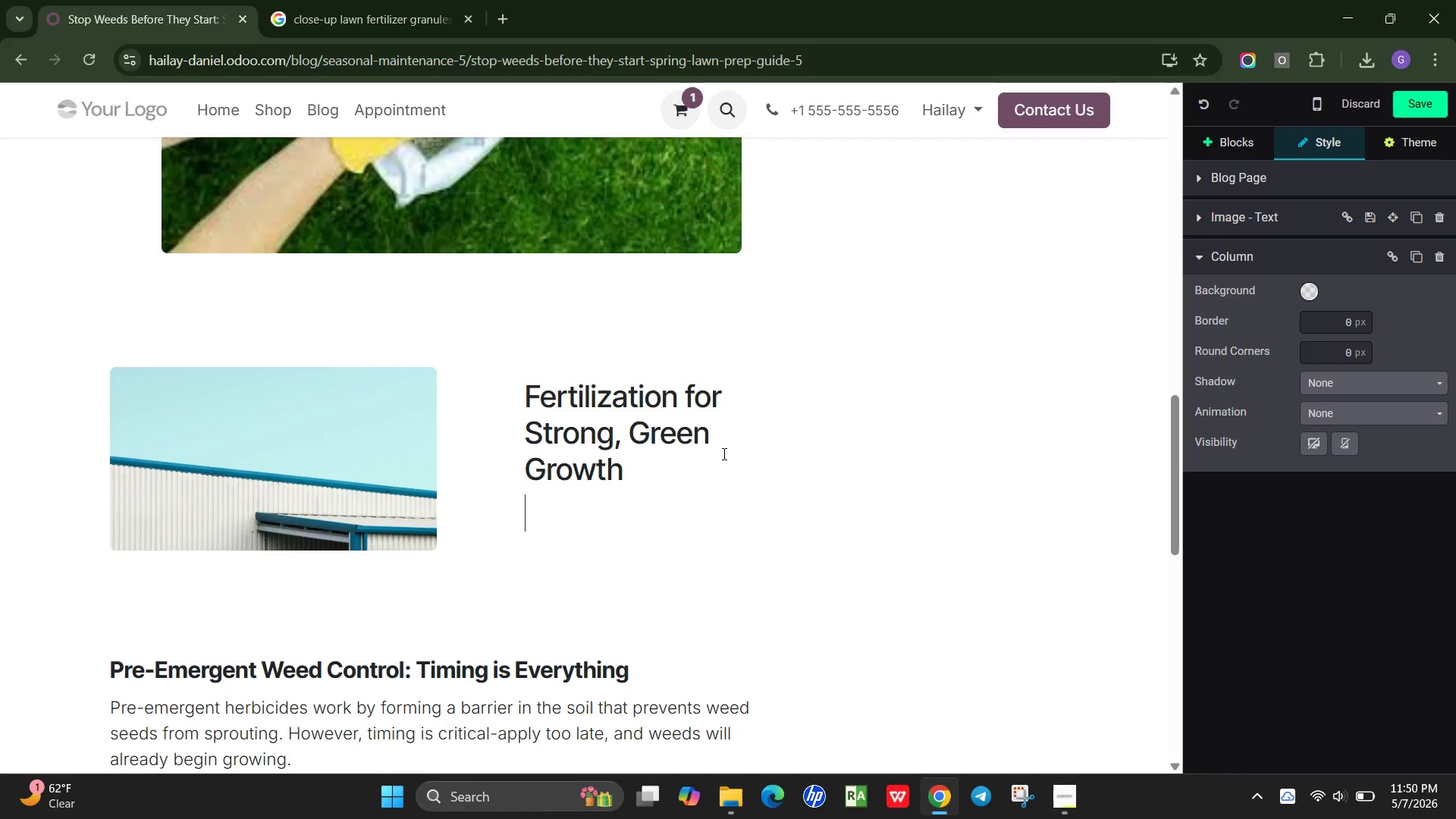 
key(Shift+ShiftLeft)
 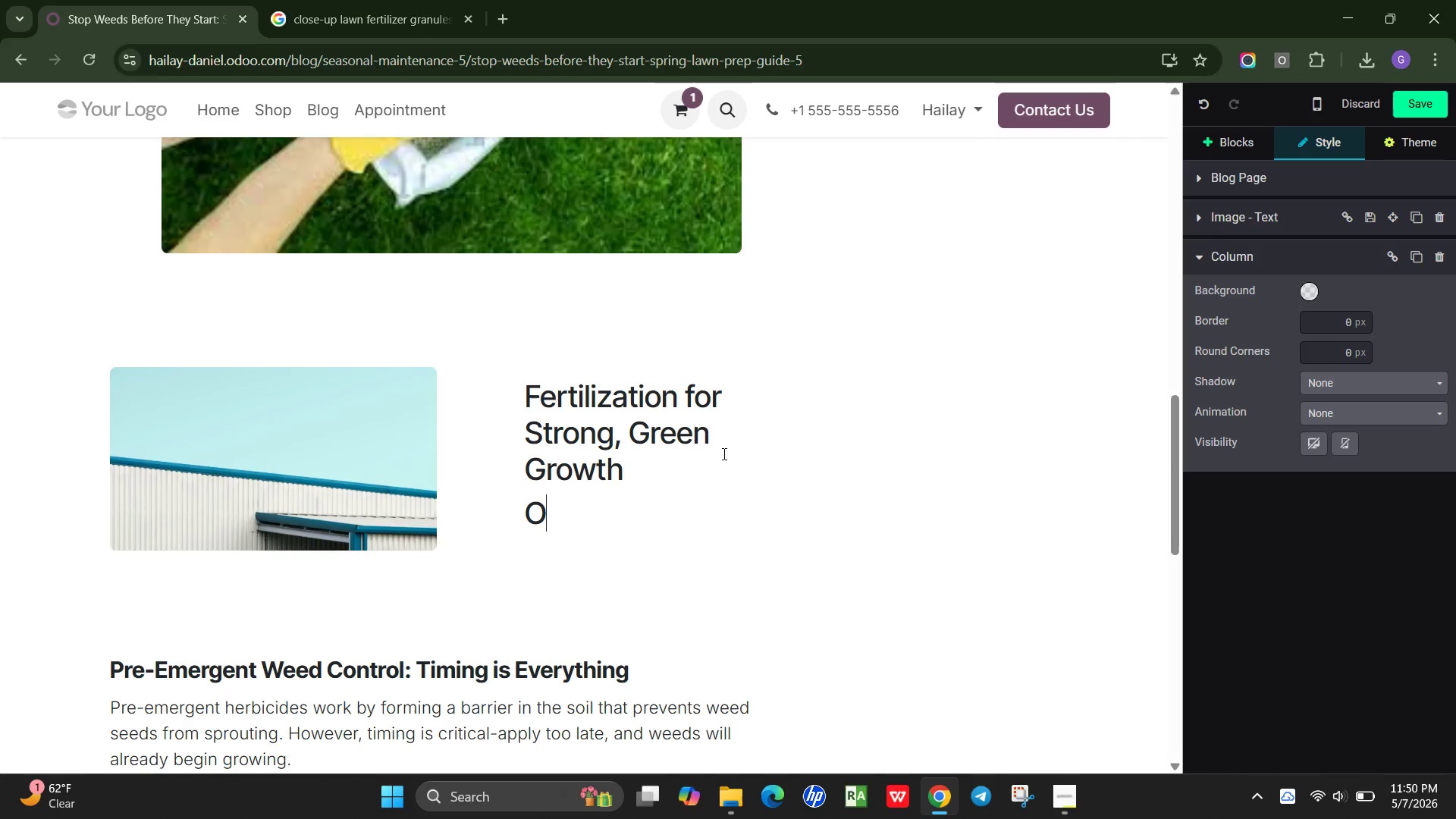 
key(Shift+O)
 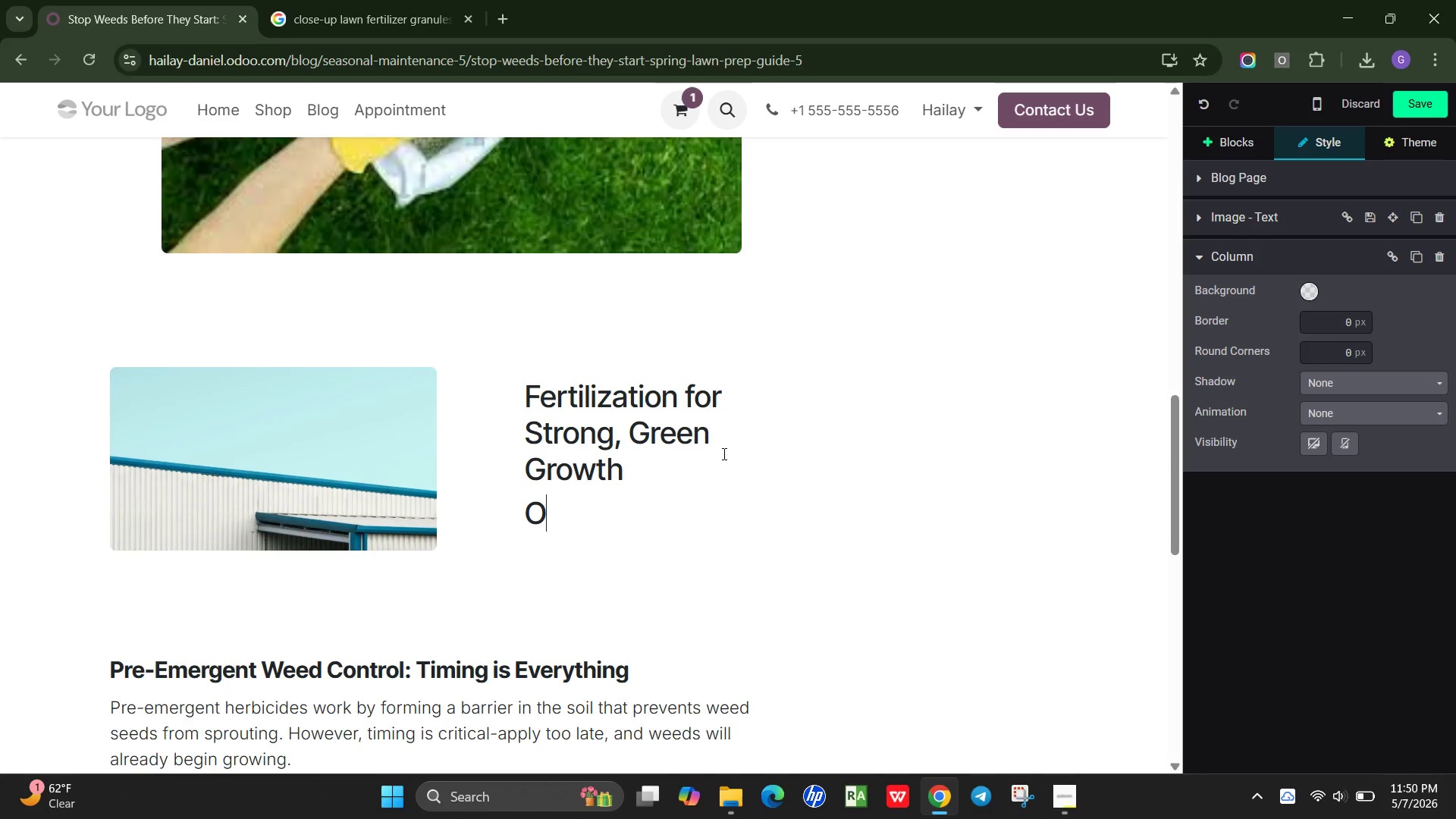 
key(Backspace)
 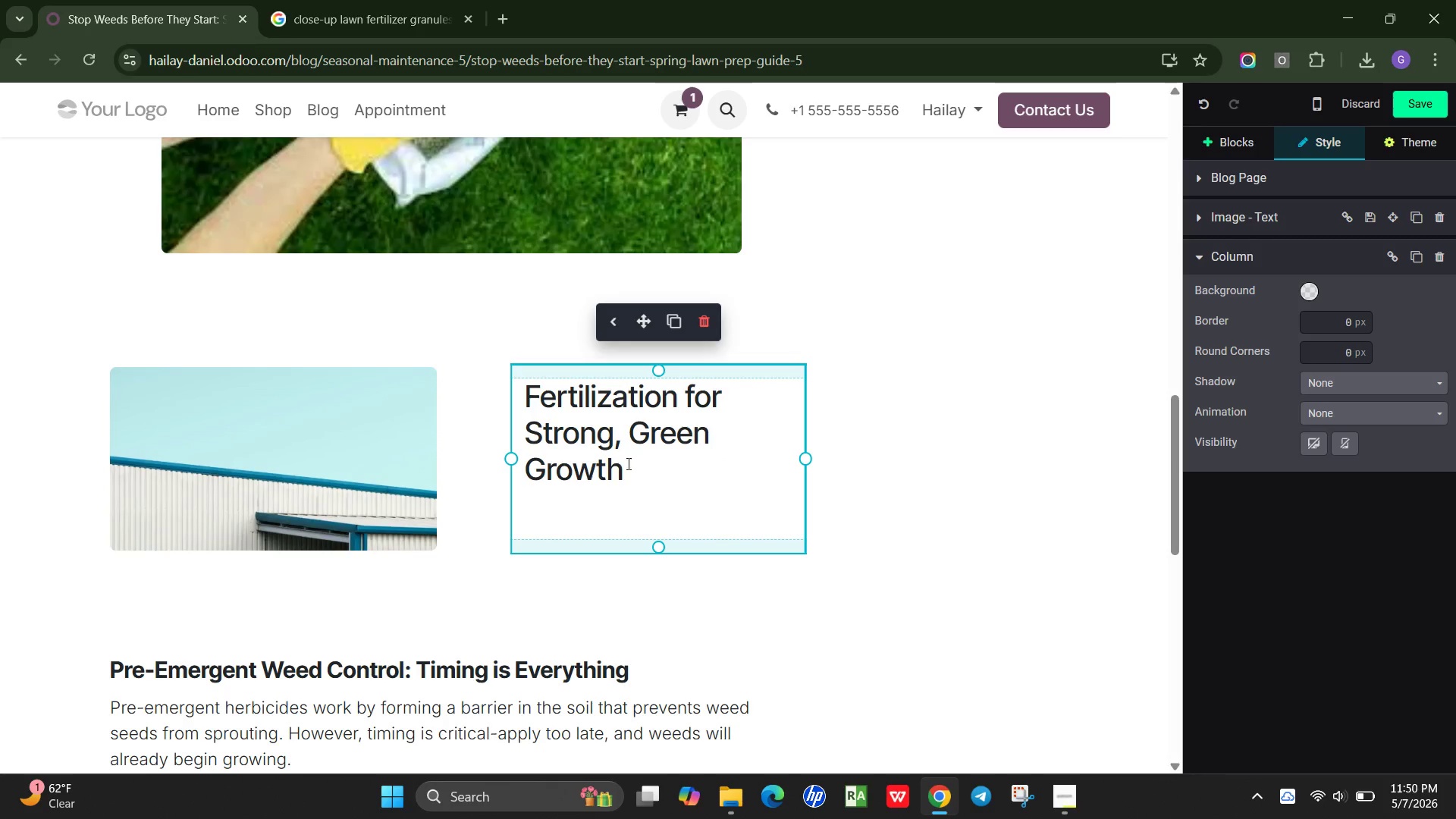 
left_click_drag(start_coordinate=[626, 473], to_coordinate=[521, 406])
 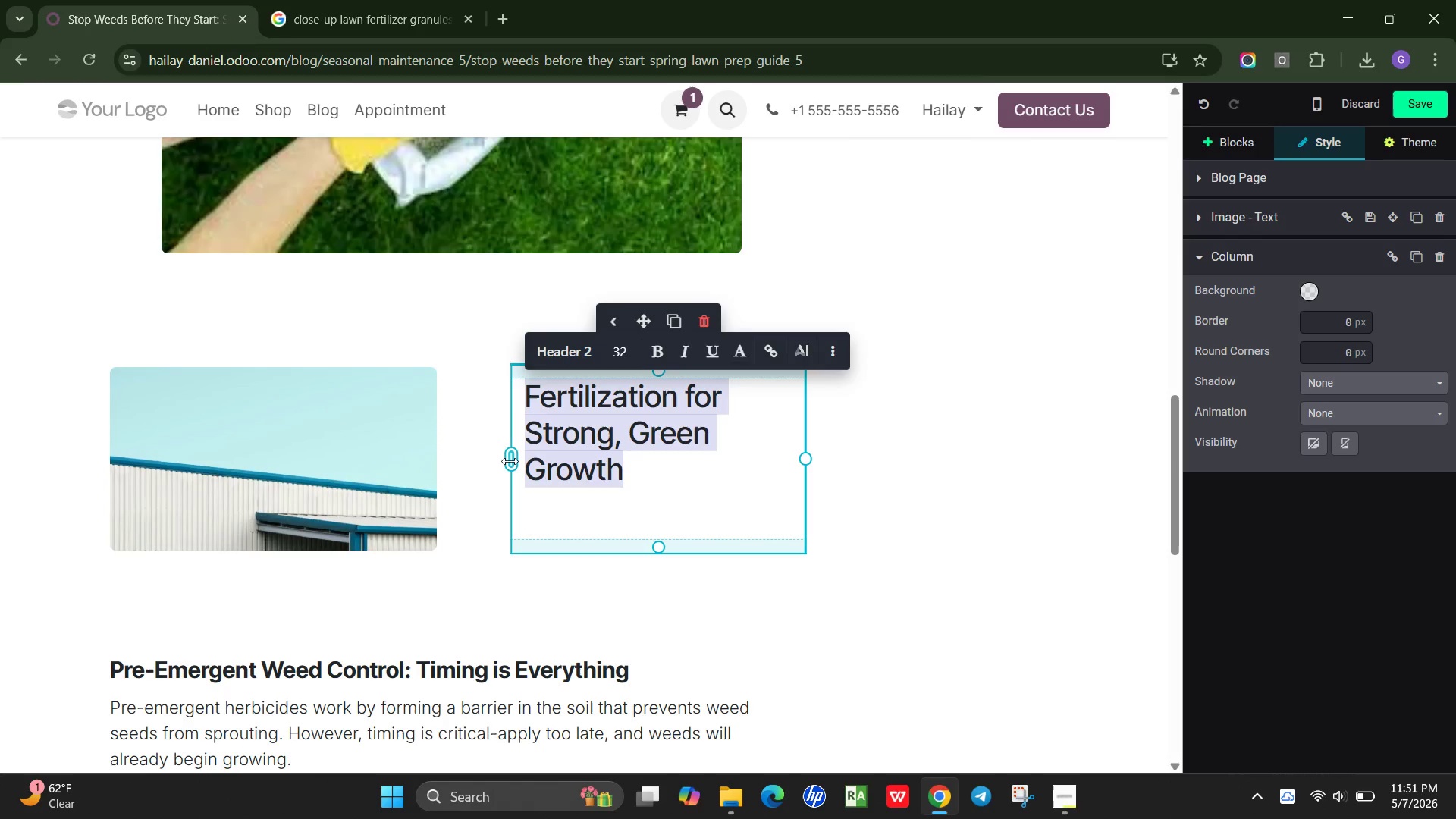 
left_click_drag(start_coordinate=[510, 461], to_coordinate=[431, 460])
 